 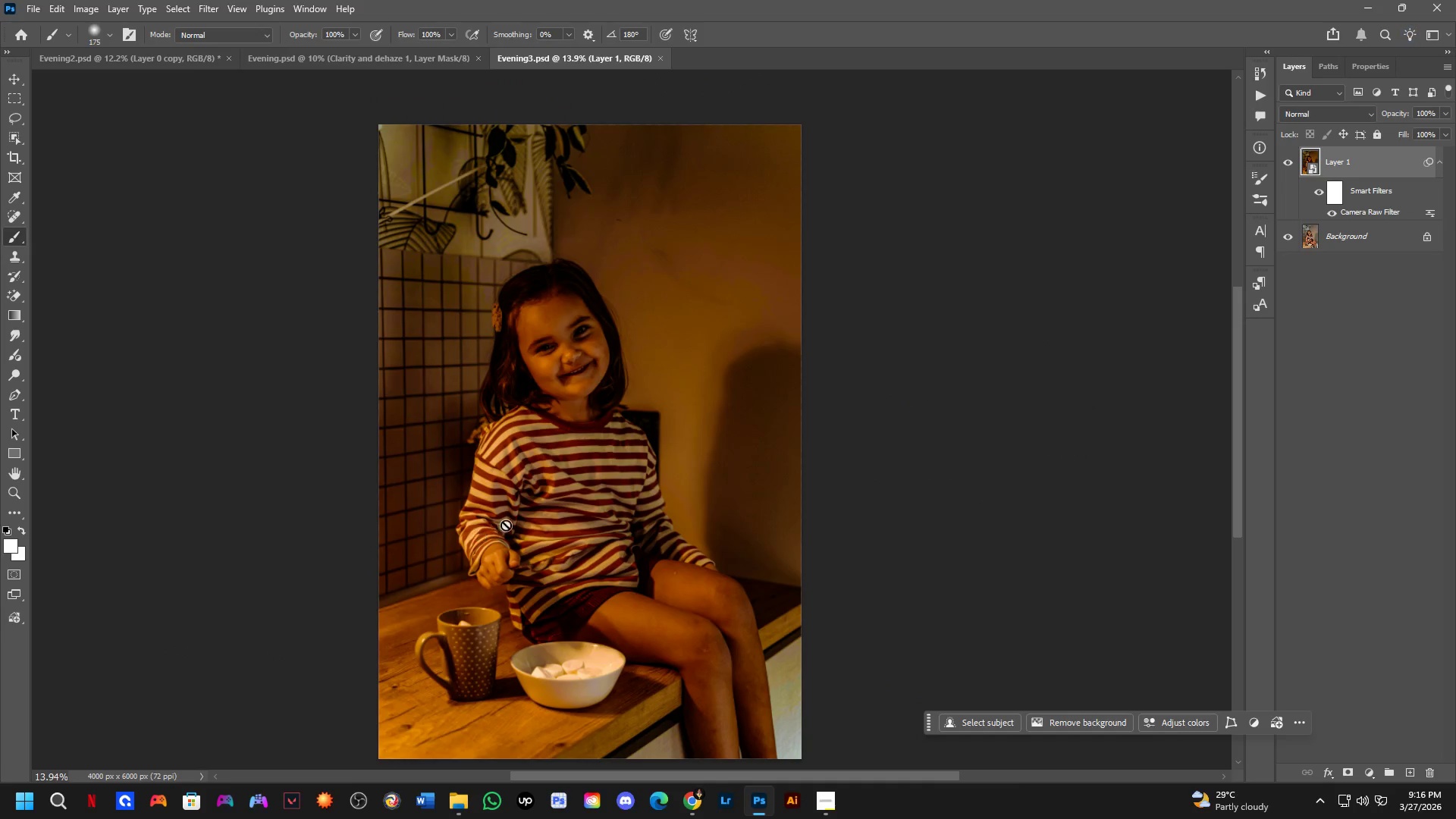 
hold_key(key=Space, duration=0.36)
 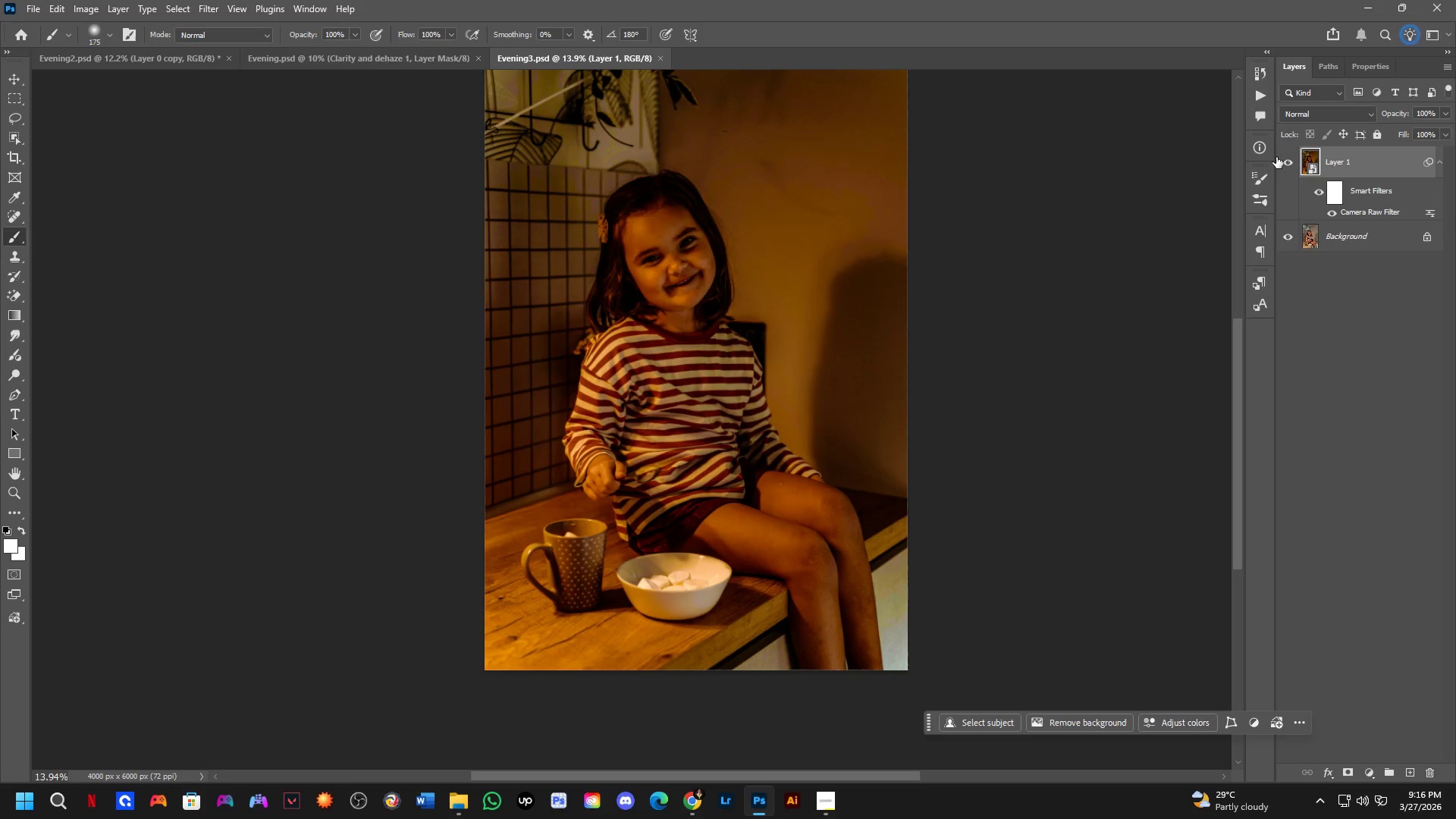 
left_click_drag(start_coordinate=[509, 522], to_coordinate=[615, 434])
 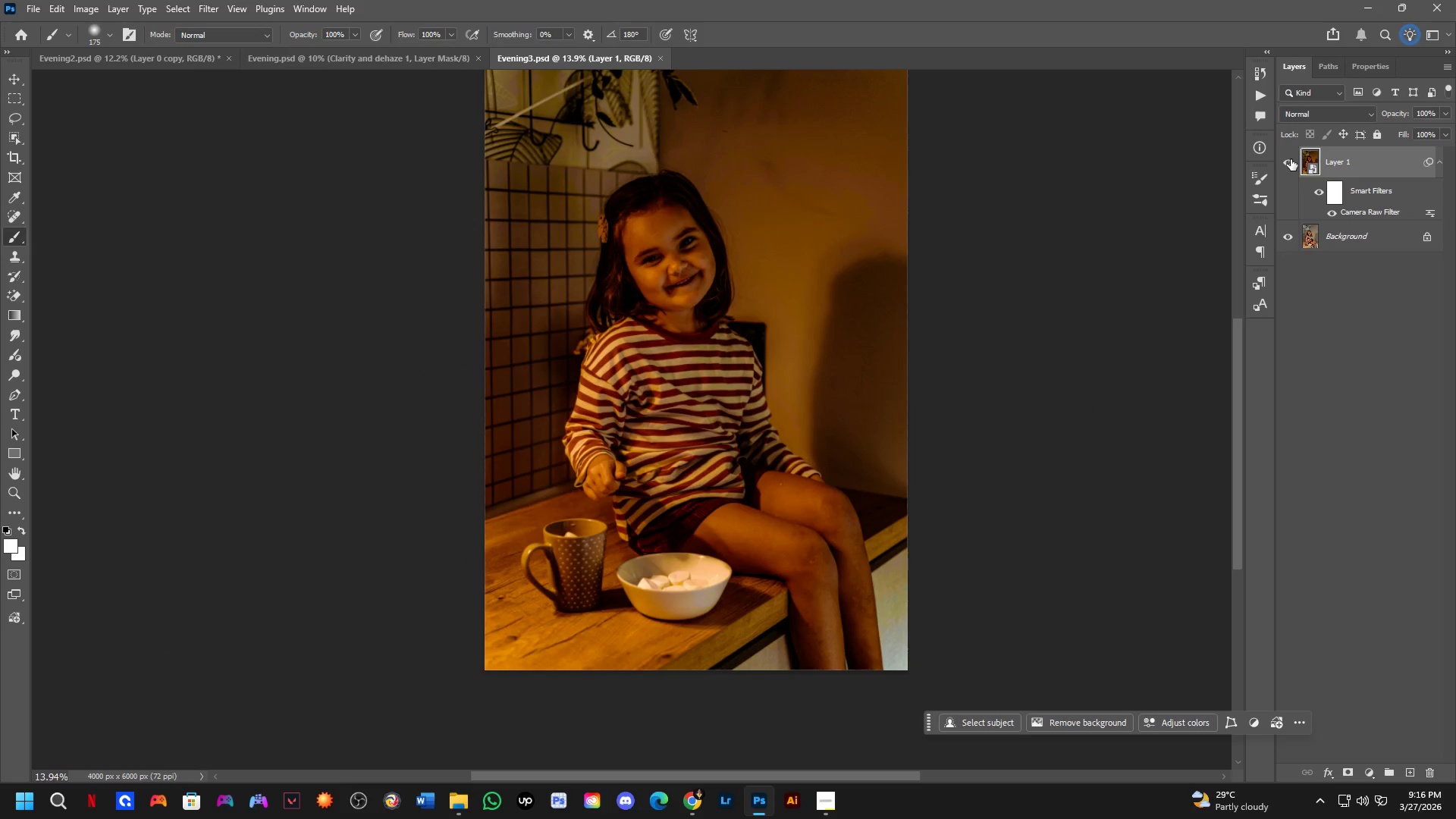 
scroll: coordinate [474, 538], scroll_direction: down, amount: 7.0
 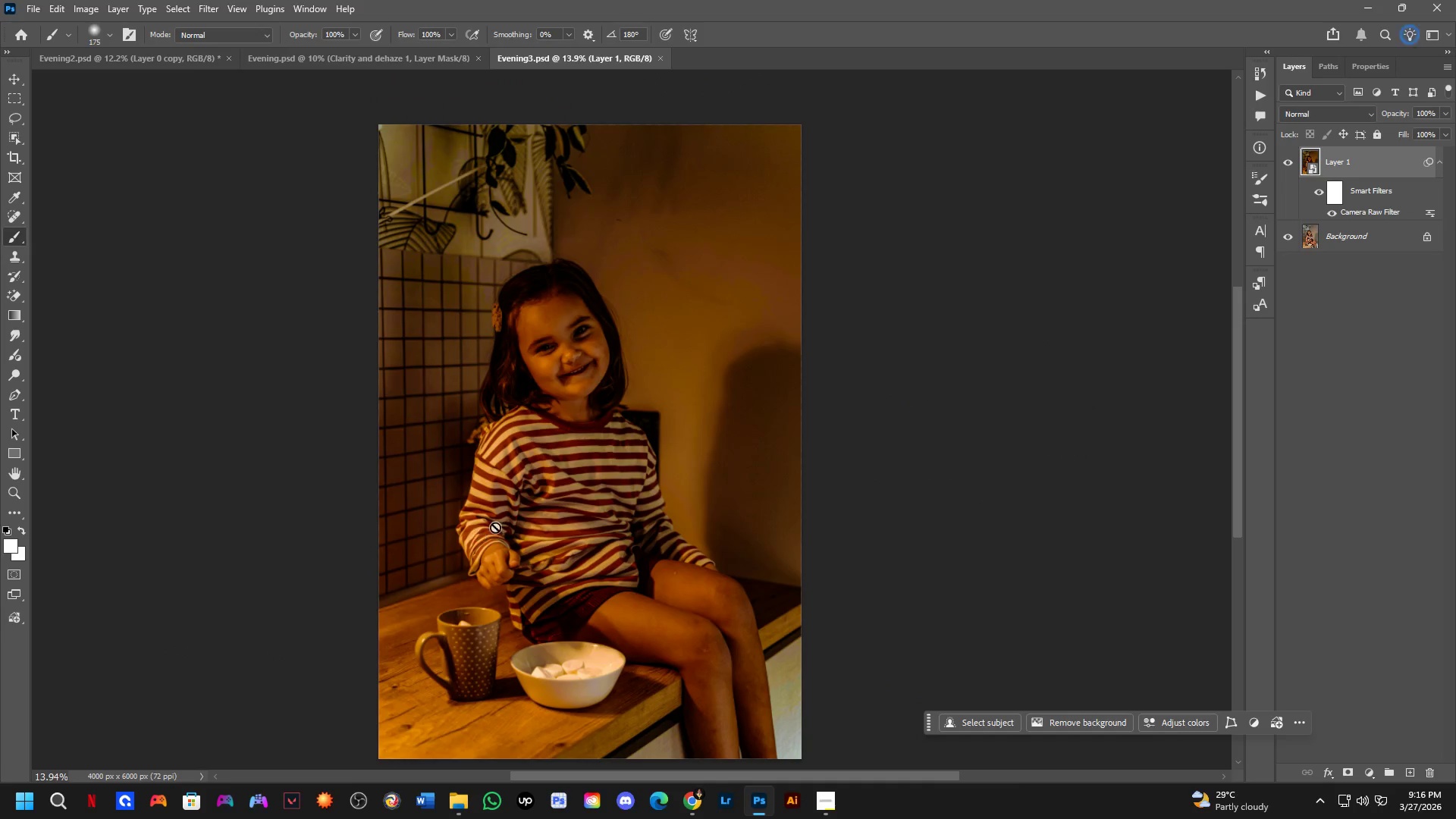 
double_click([1291, 159])
 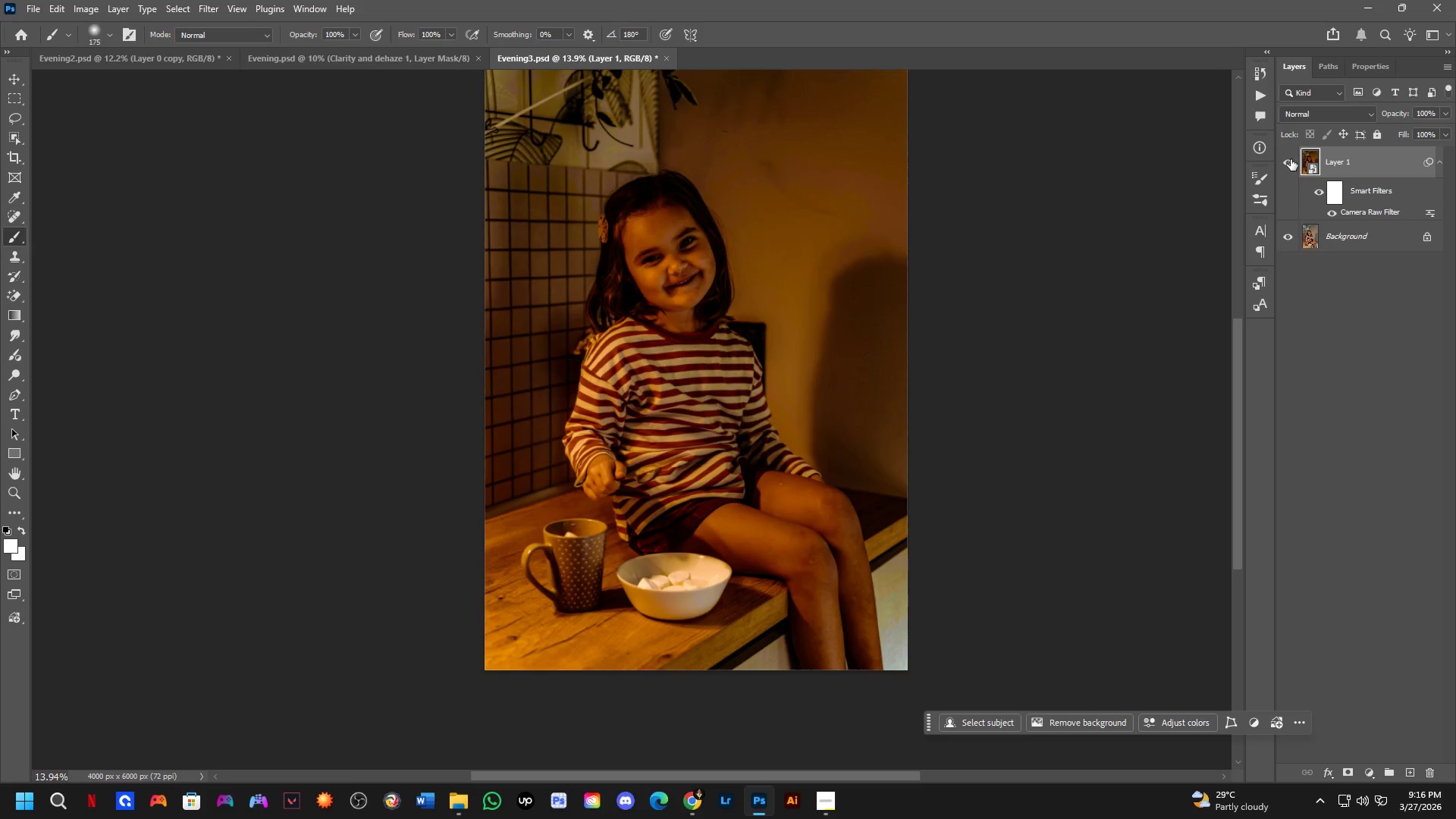 
hold_key(key=Space, duration=1.0)
 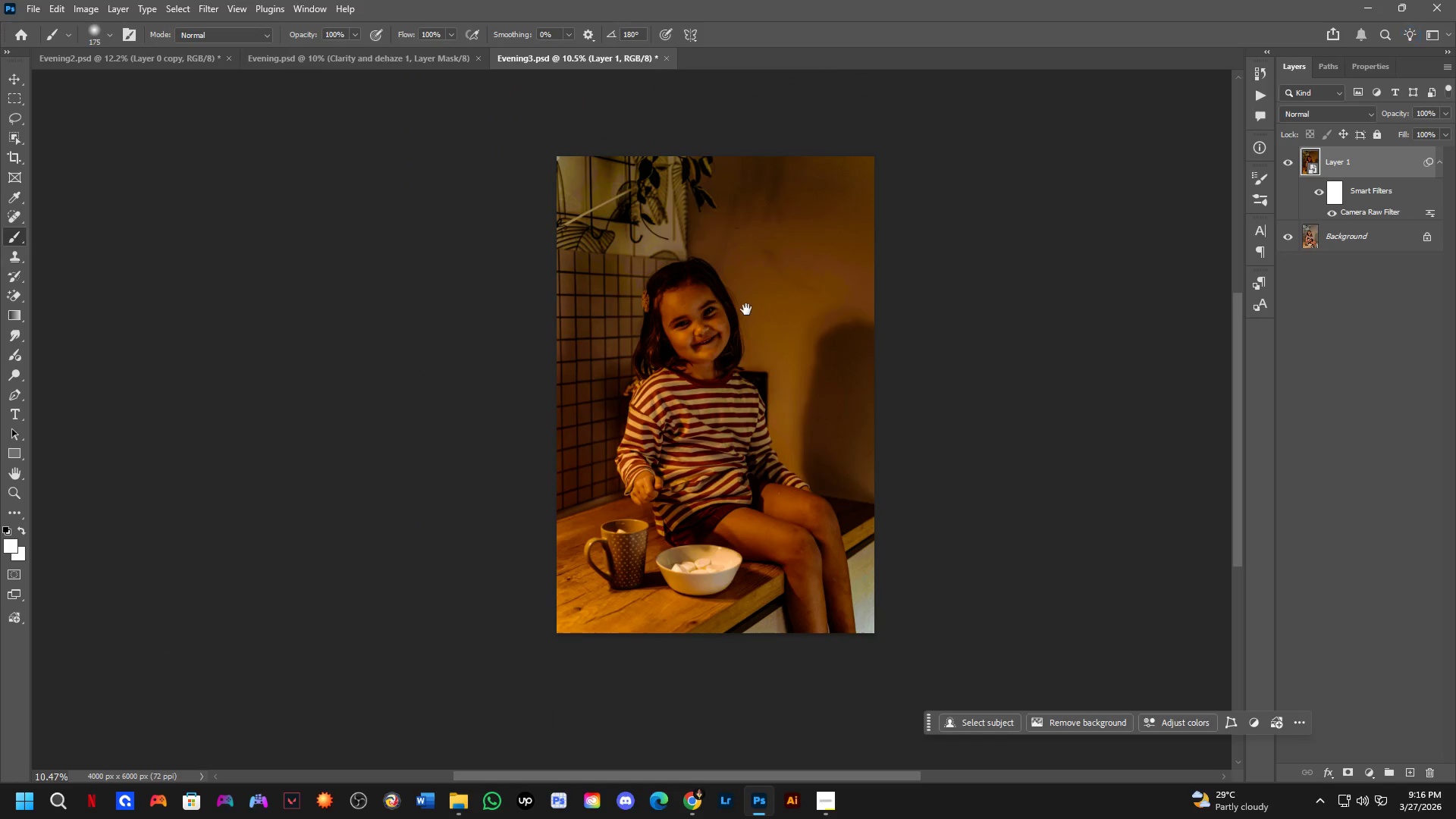 
left_click_drag(start_coordinate=[823, 234], to_coordinate=[827, 304])
 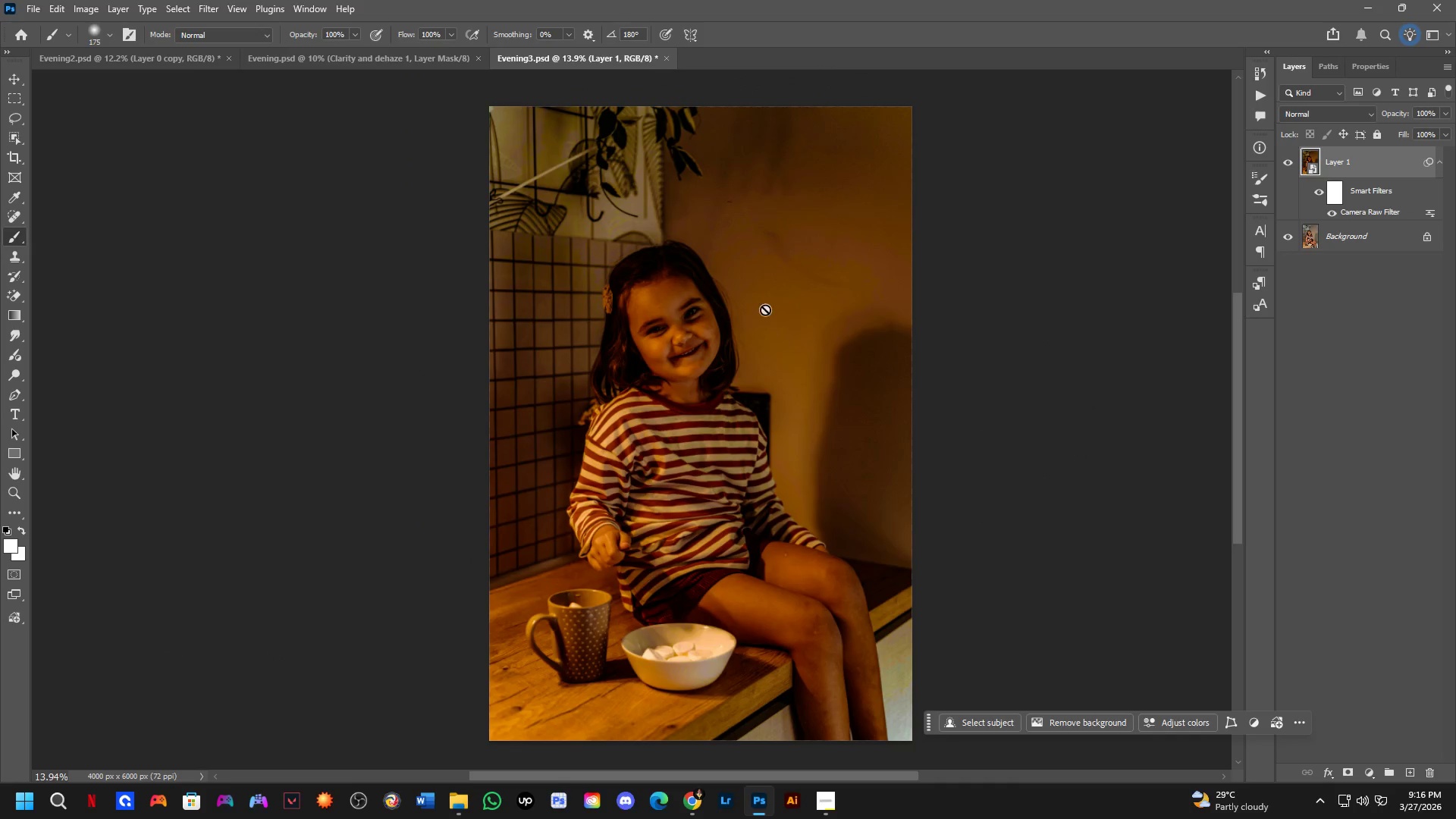 
hold_key(key=Space, duration=0.39)
 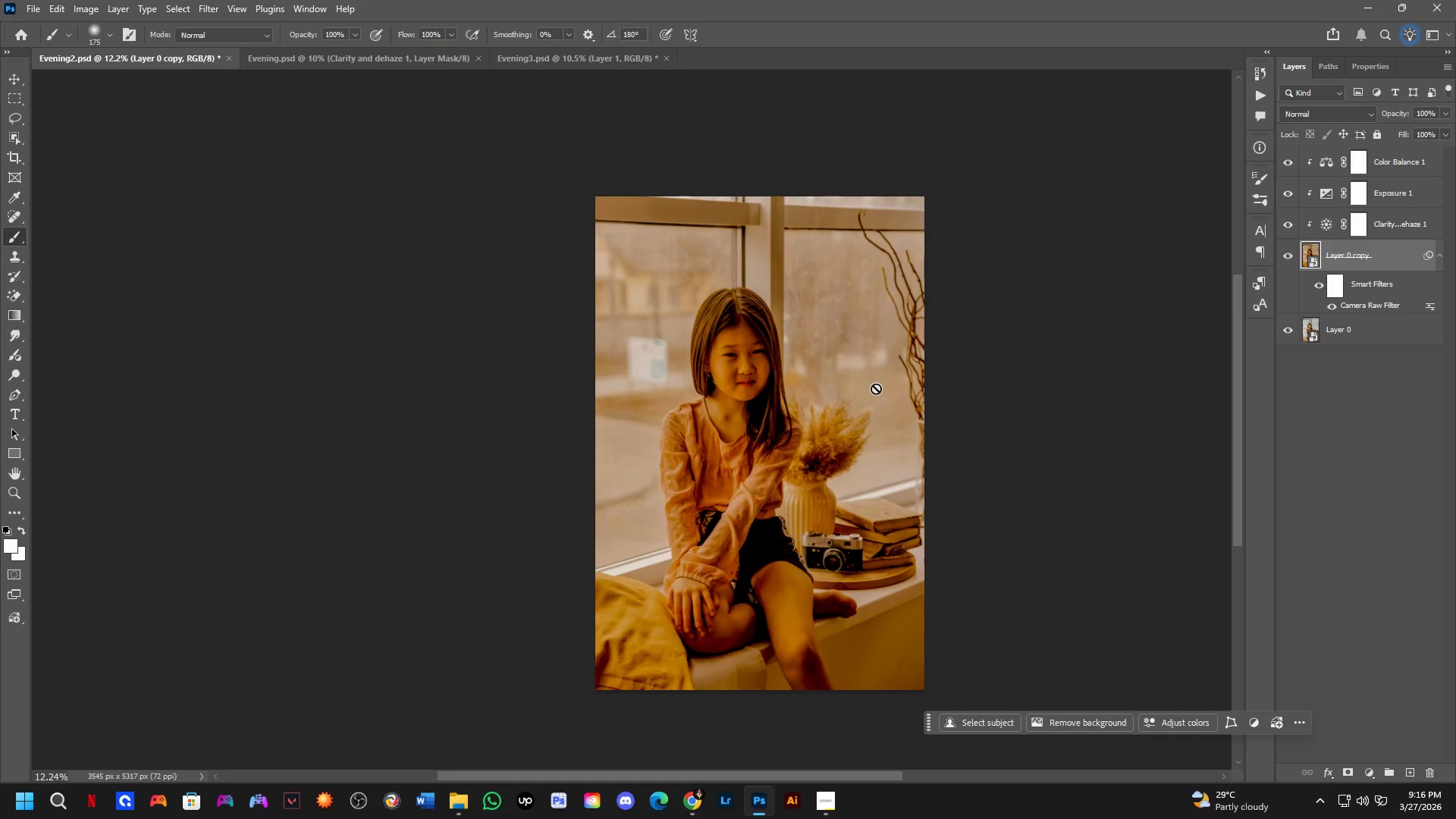 
left_click_drag(start_coordinate=[746, 309], to_coordinate=[750, 314])
 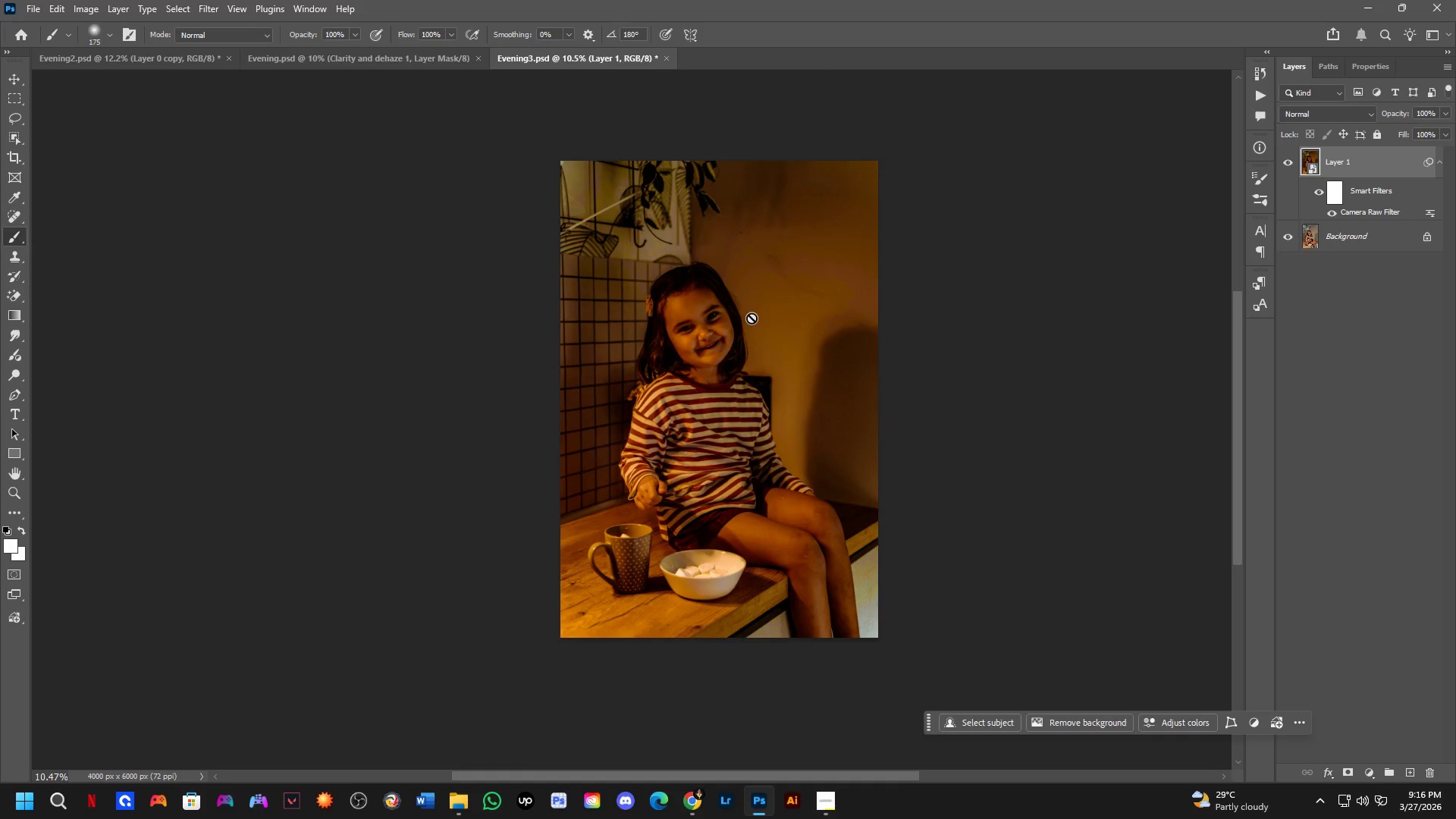 
scroll: coordinate [758, 308], scroll_direction: down, amount: 3.0
 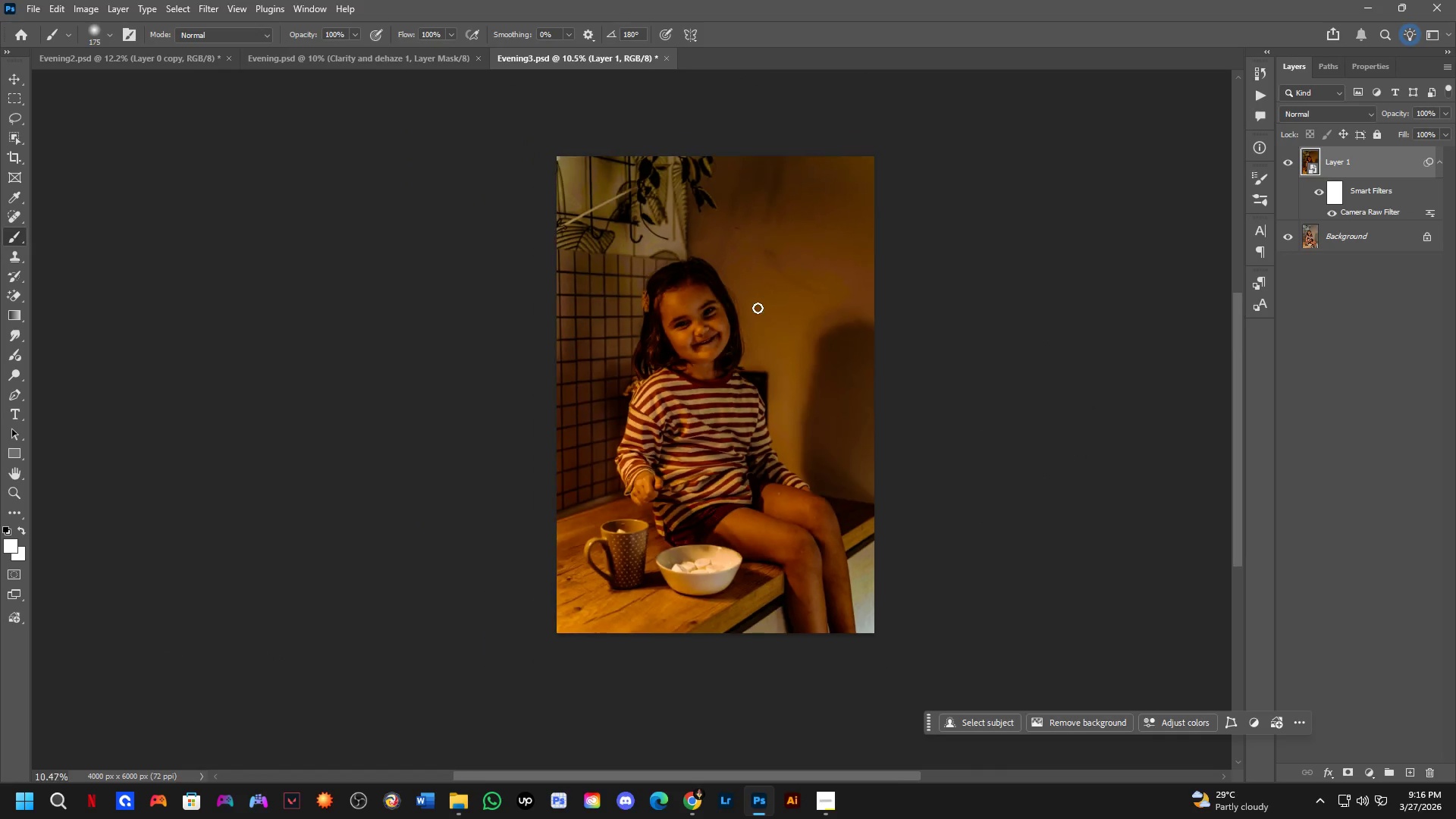 
key(Control+ControlLeft)
 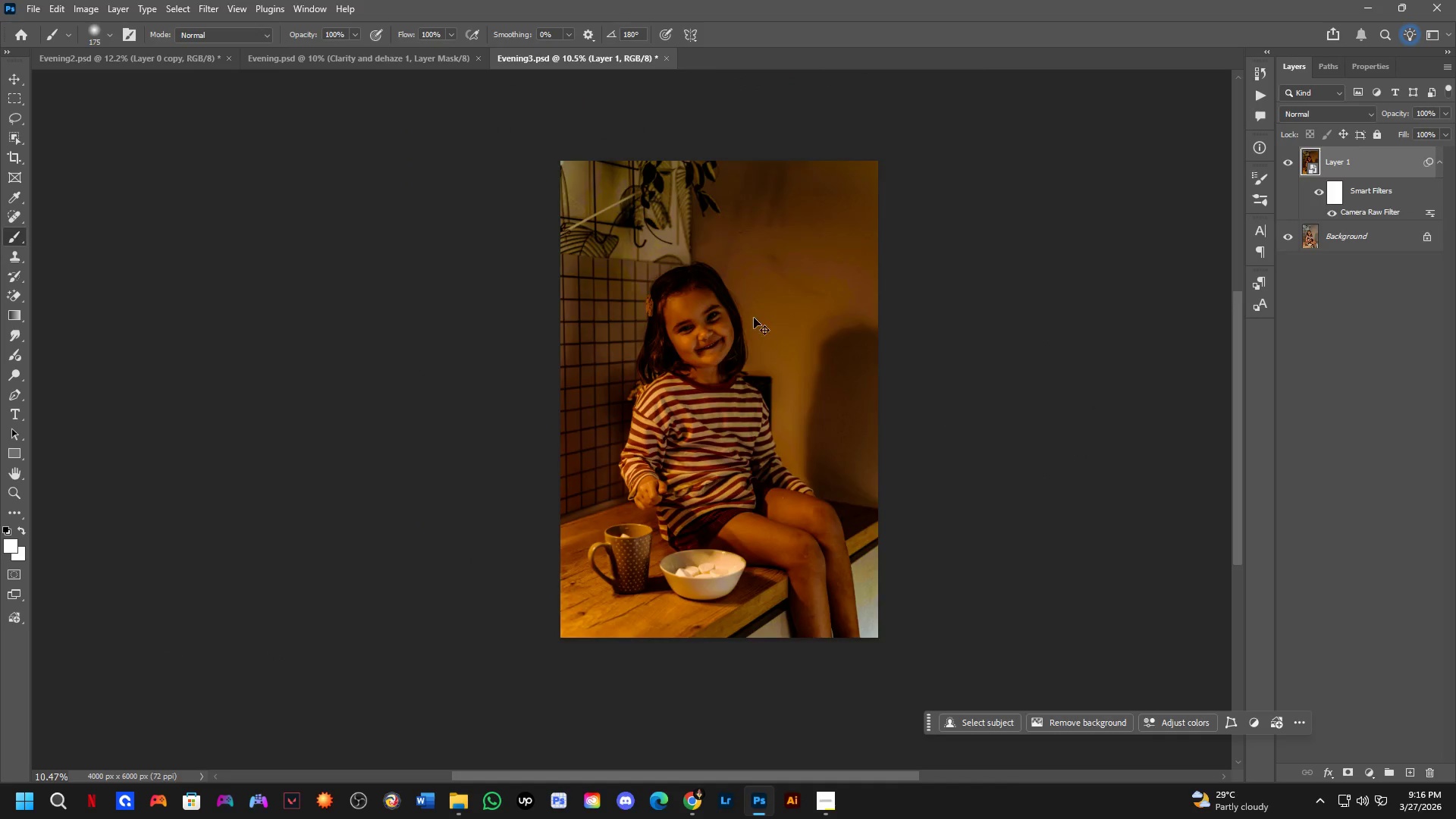 
key(Control+Tab)
 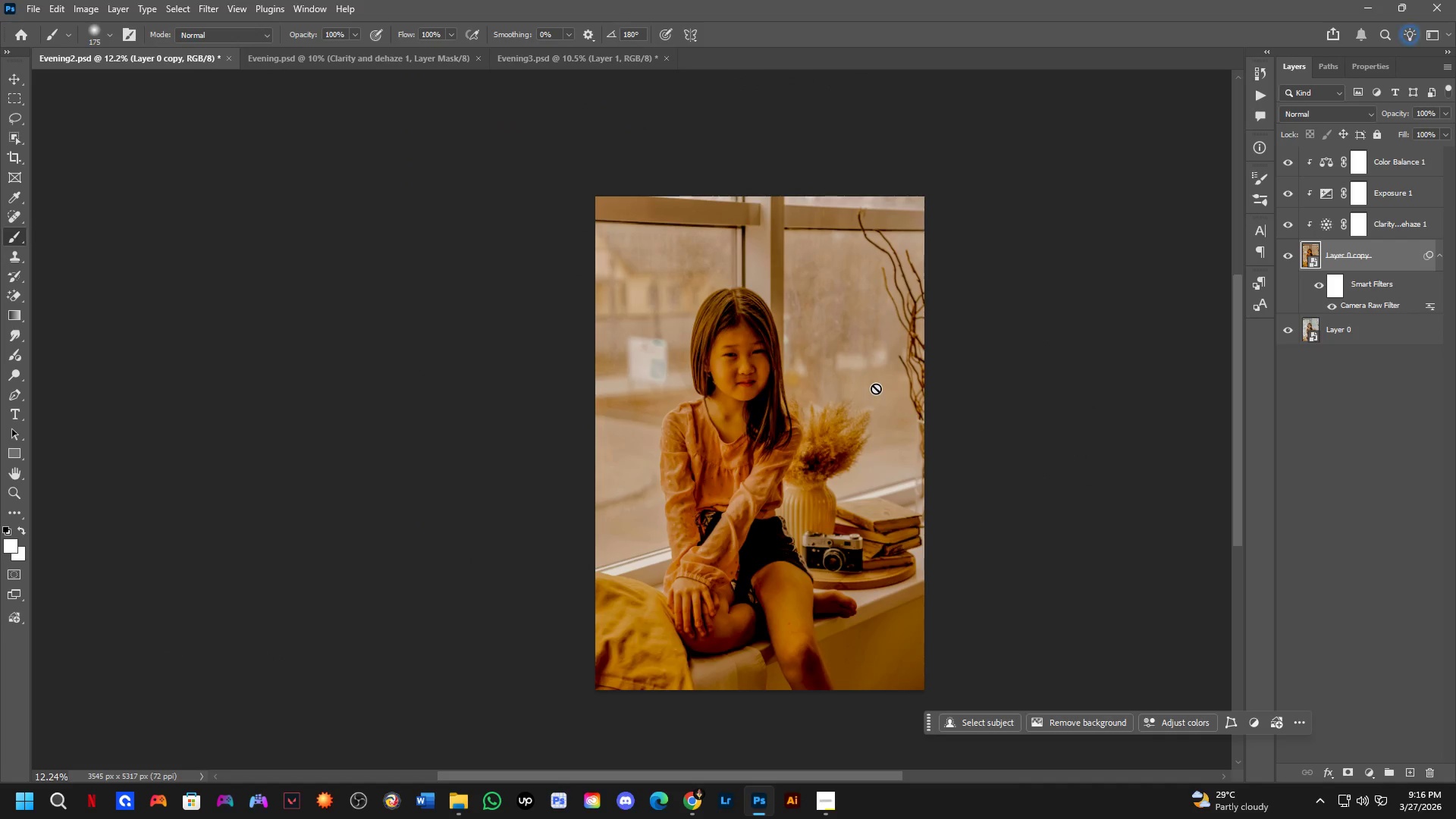 
key(Control+ControlLeft)
 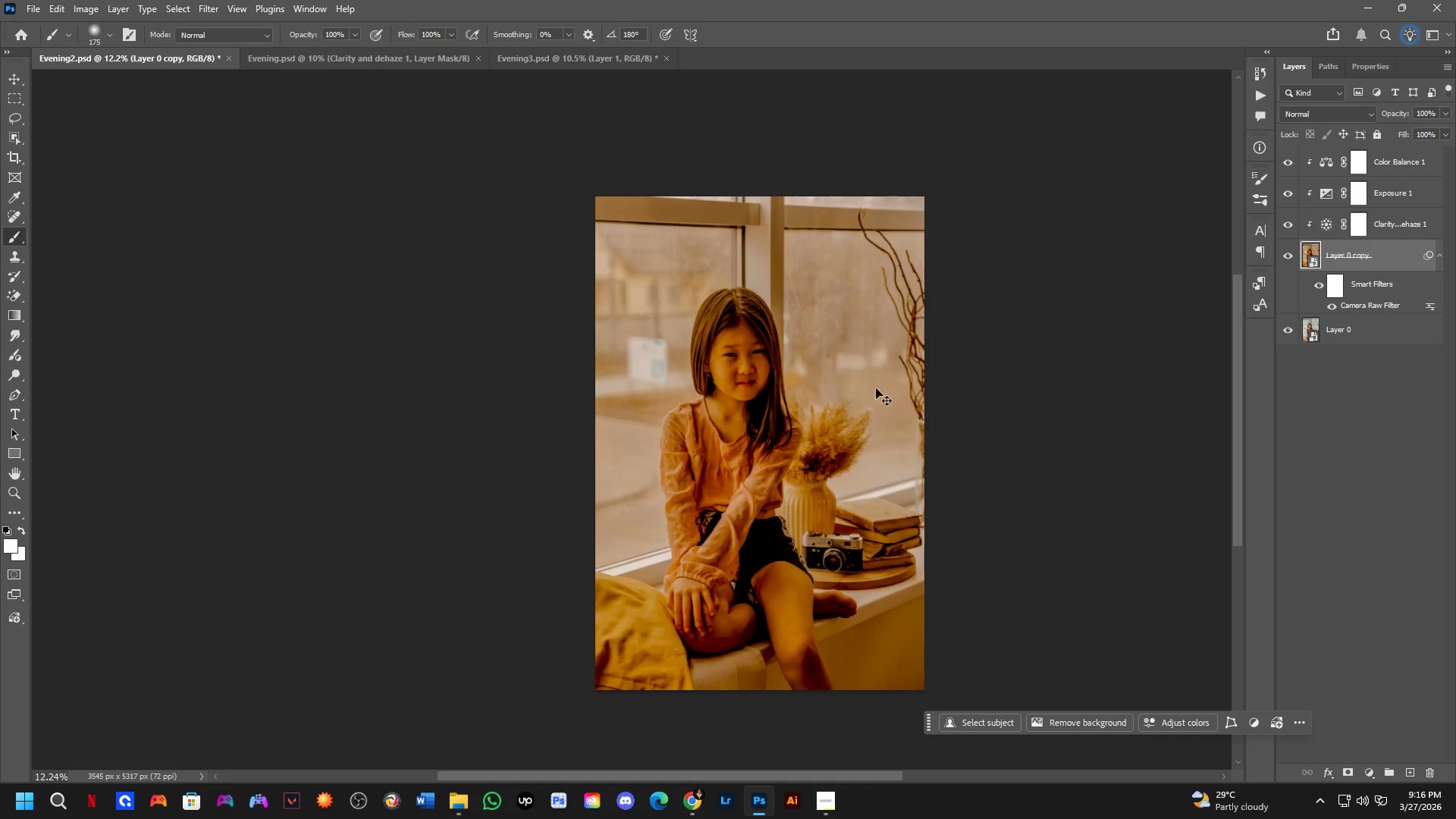 
key(Control+Tab)
 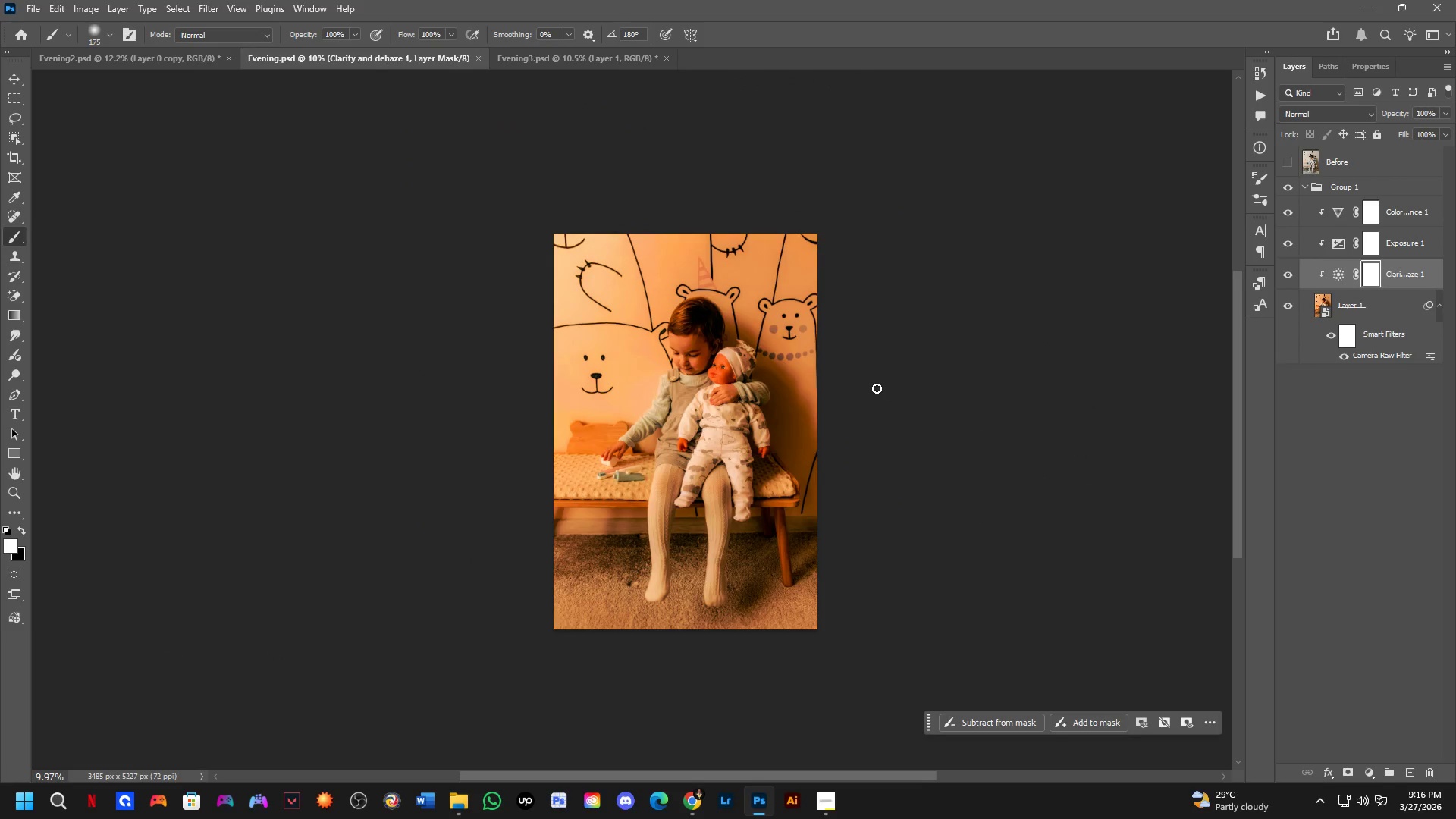 
key(Control+ControlLeft)
 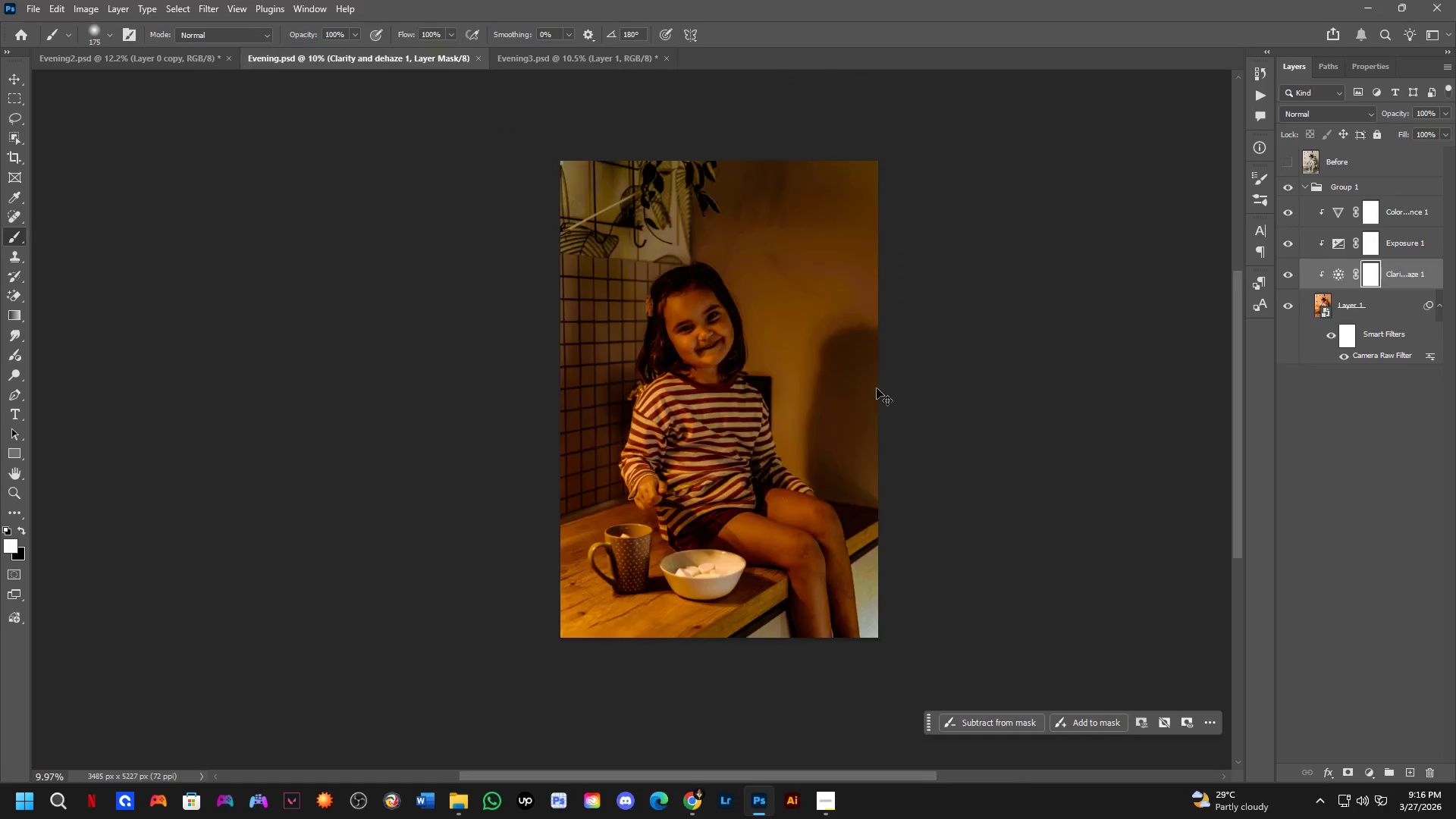 
key(Control+Tab)
 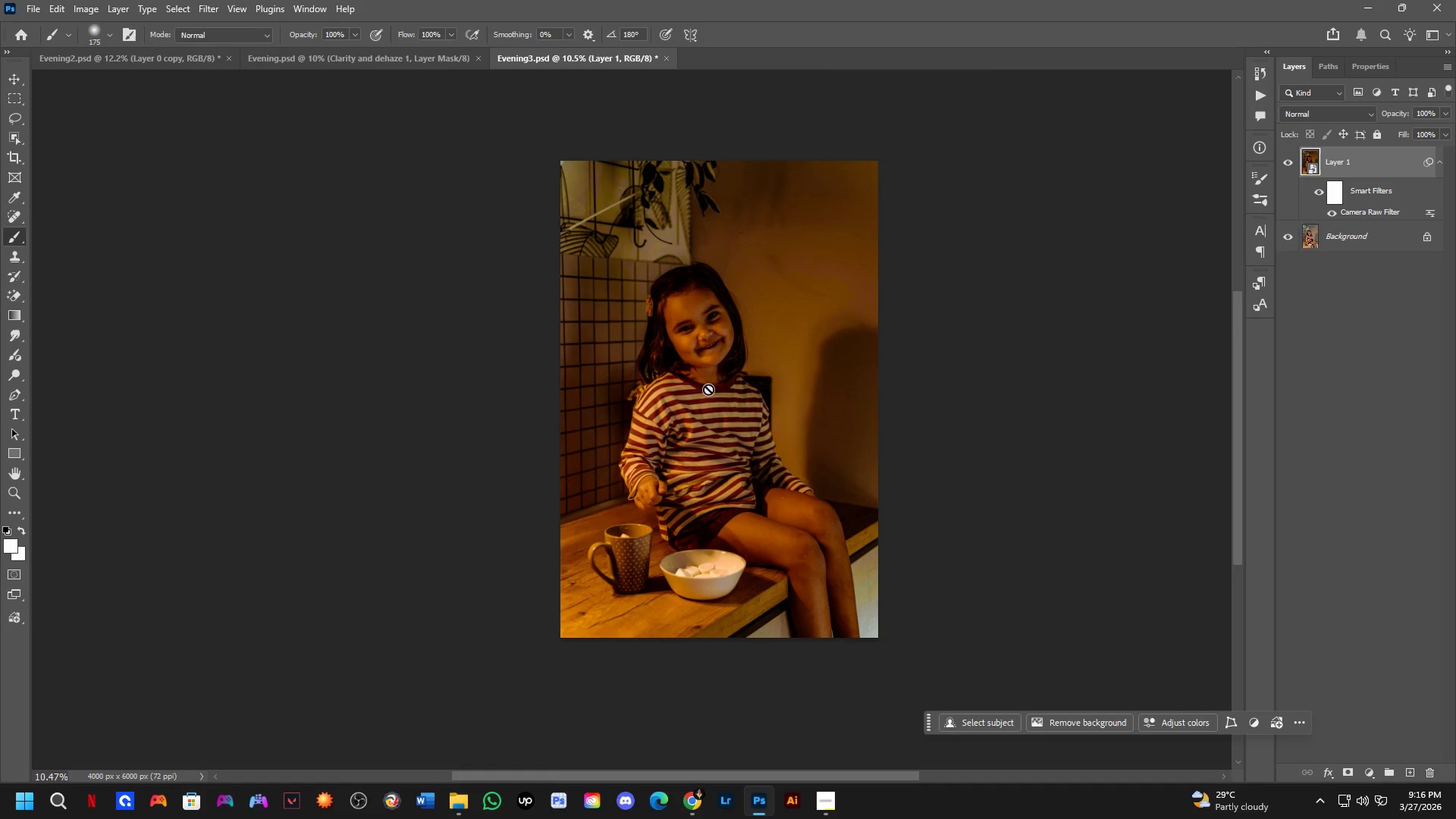 
key(Control+ControlLeft)
 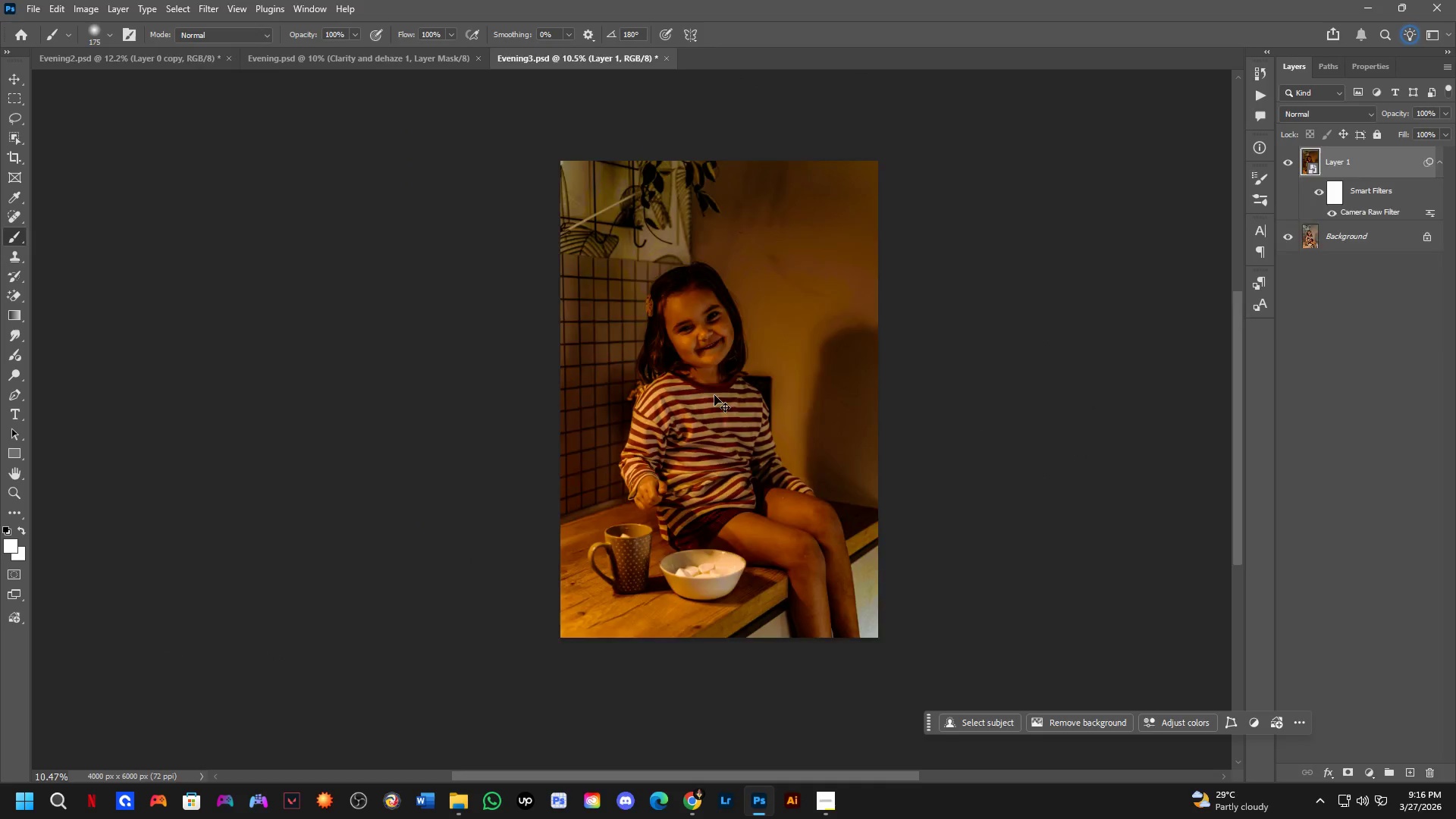 
key(Control+Tab)
 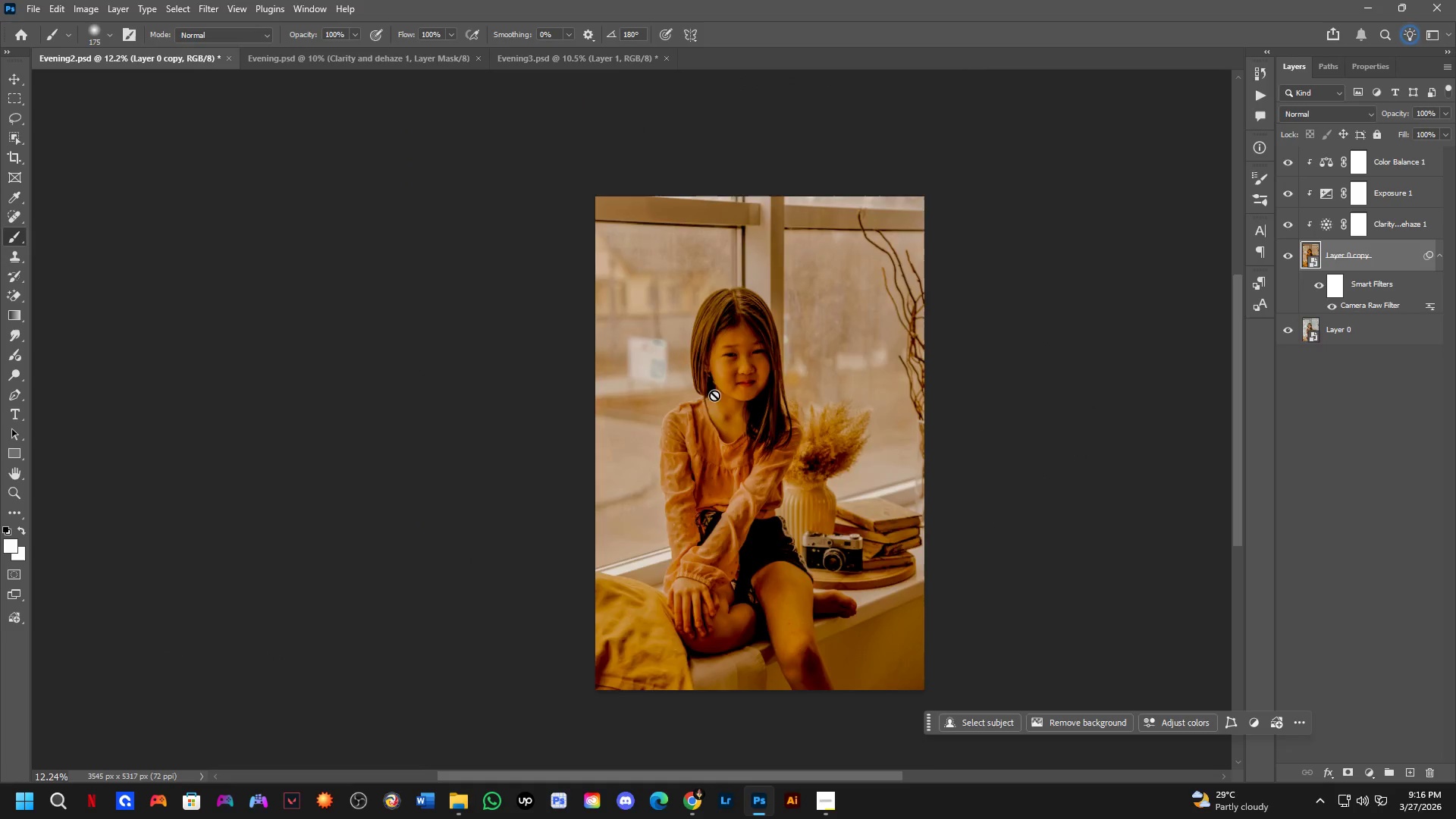 
key(Control+ControlLeft)
 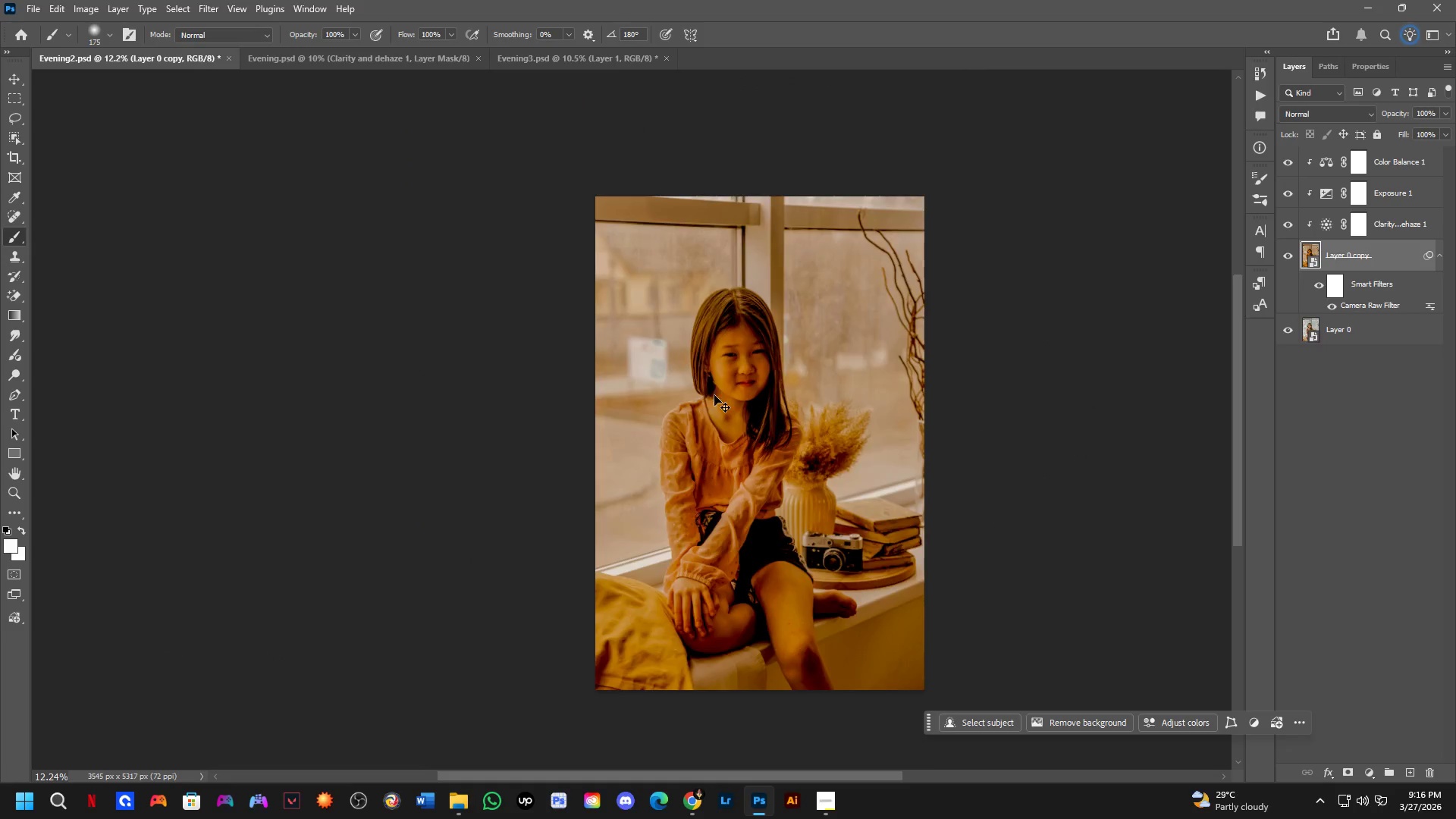 
key(Control+Tab)
 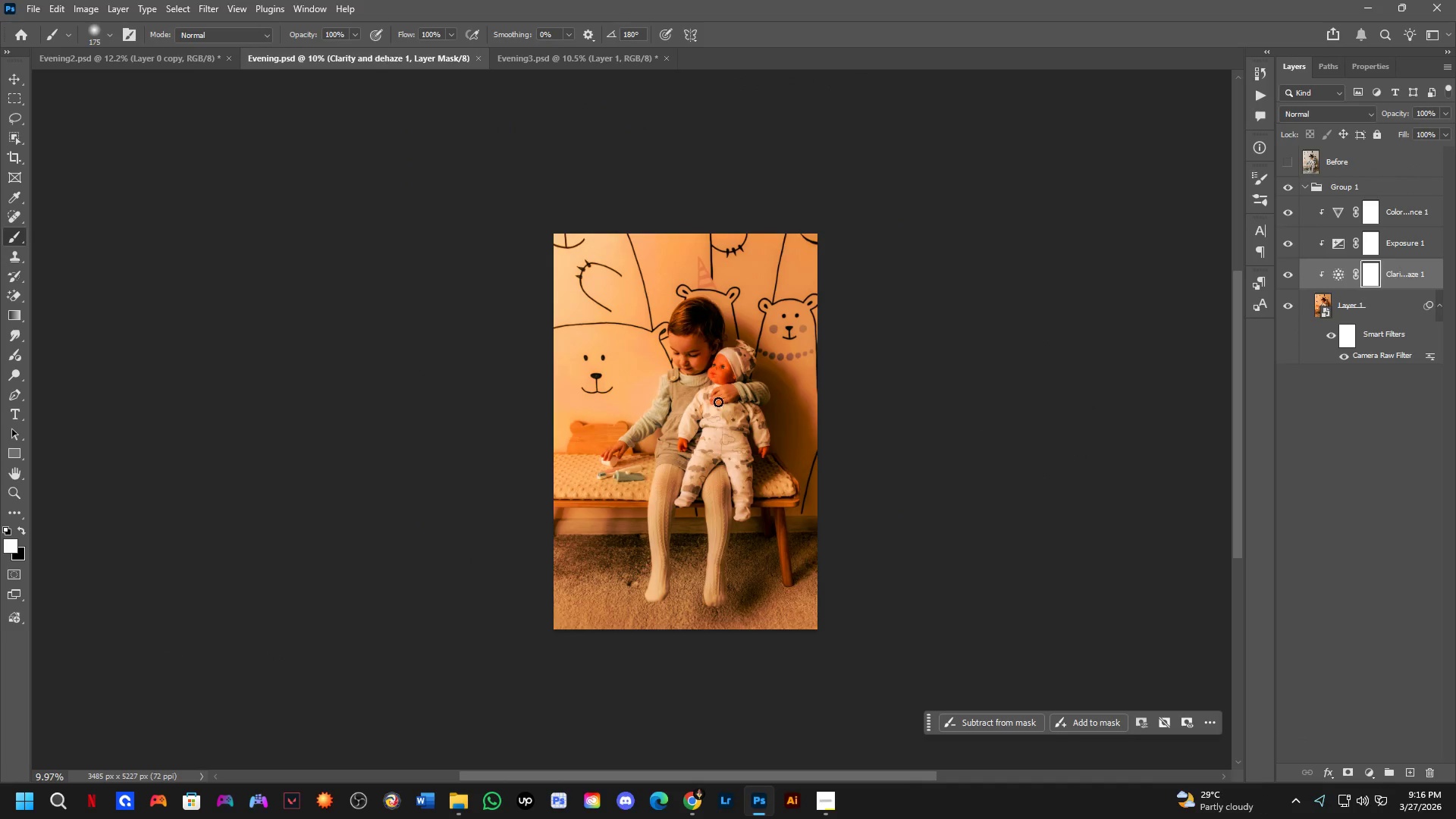 
key(Control+ControlLeft)
 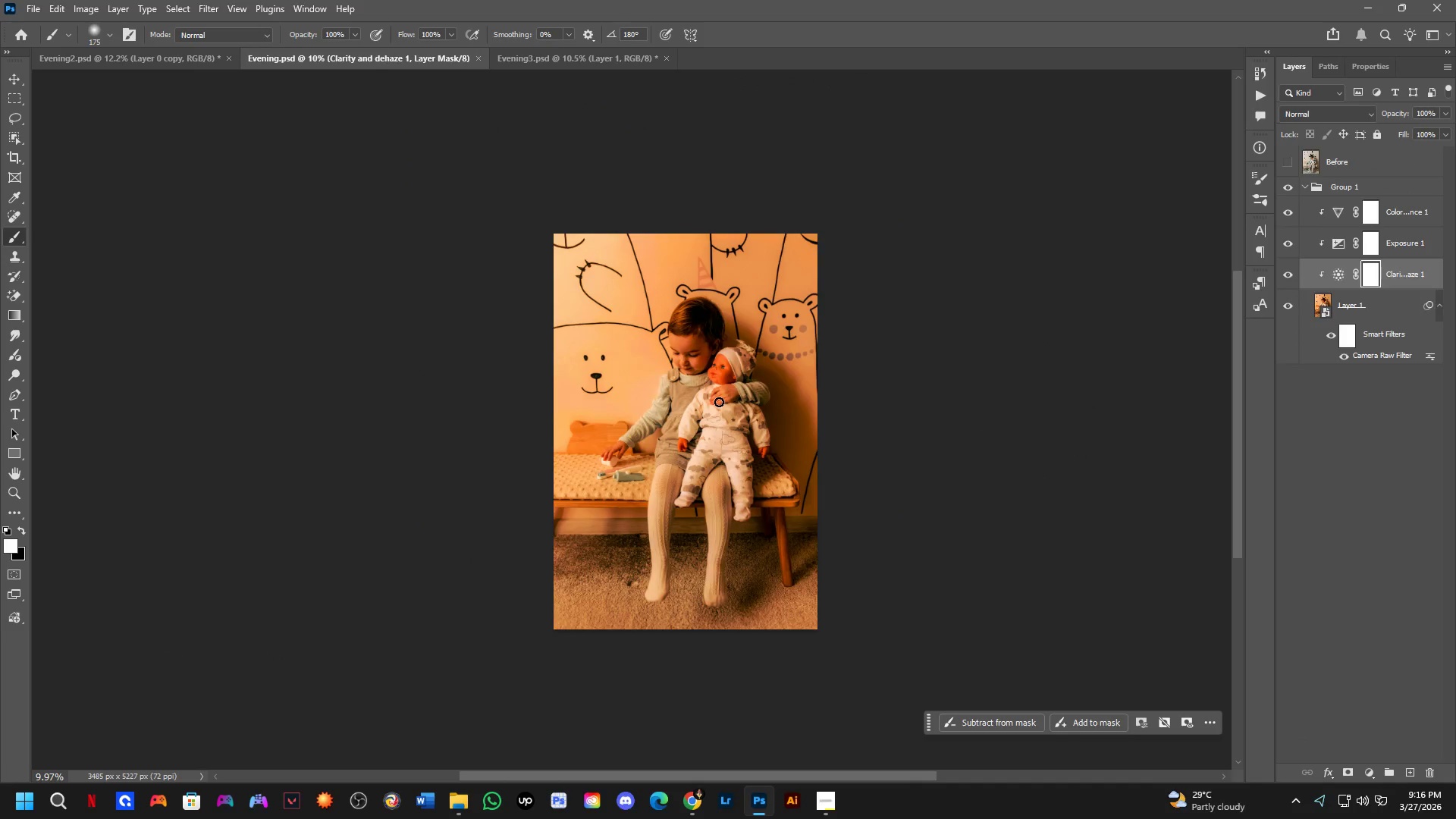 
key(Control+Tab)
 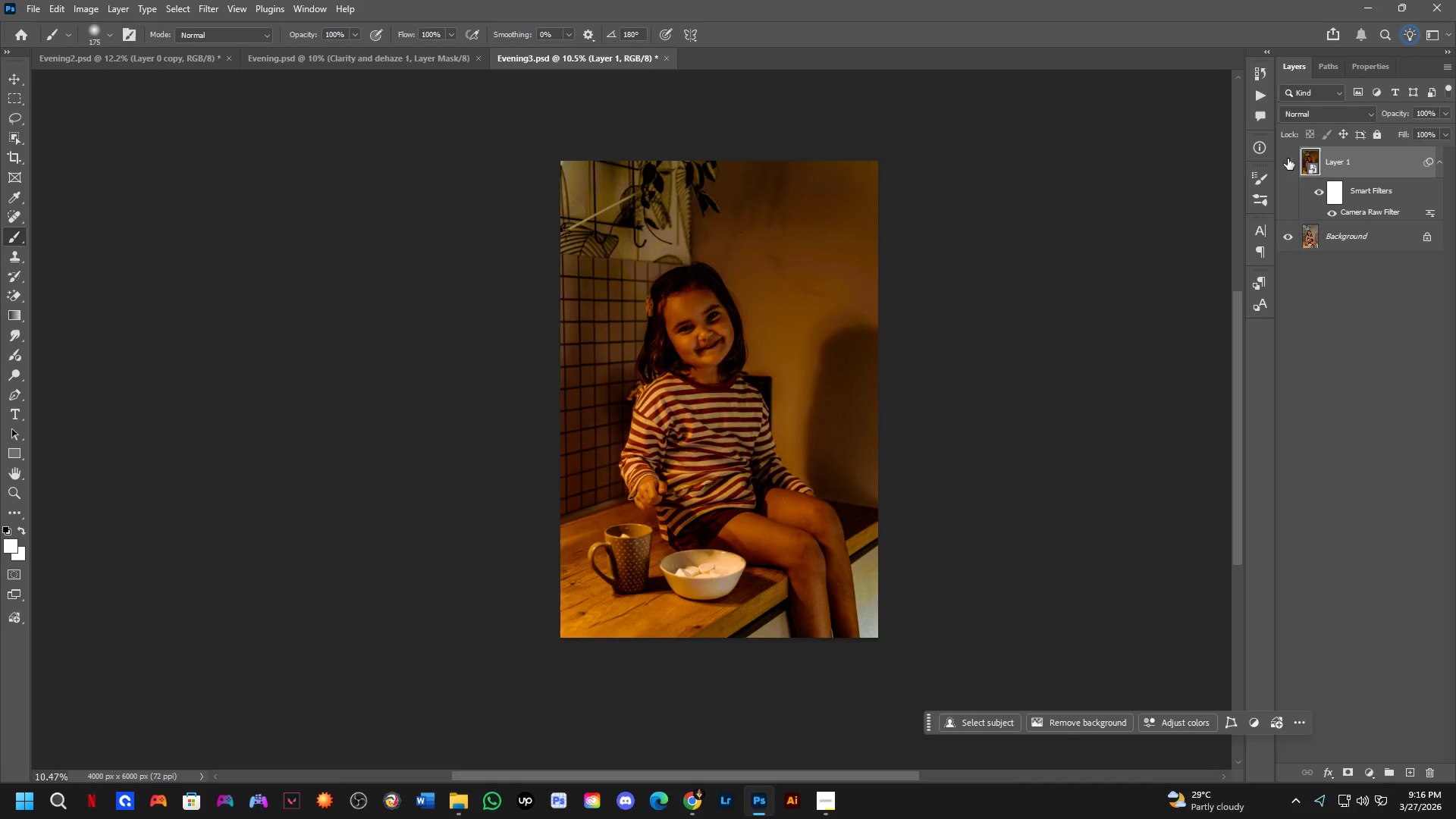 
double_click([1288, 158])
 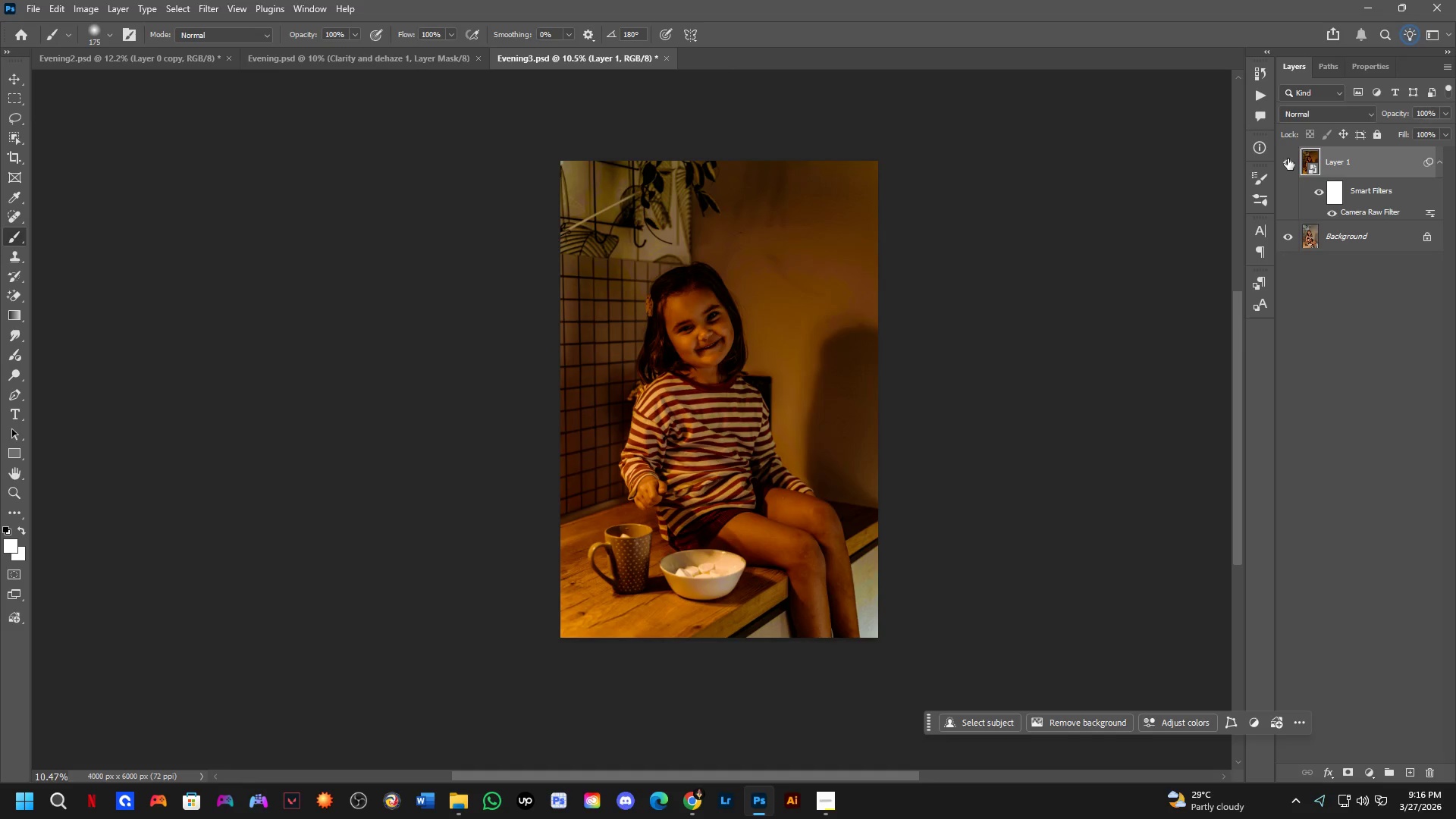 
triple_click([1288, 158])
 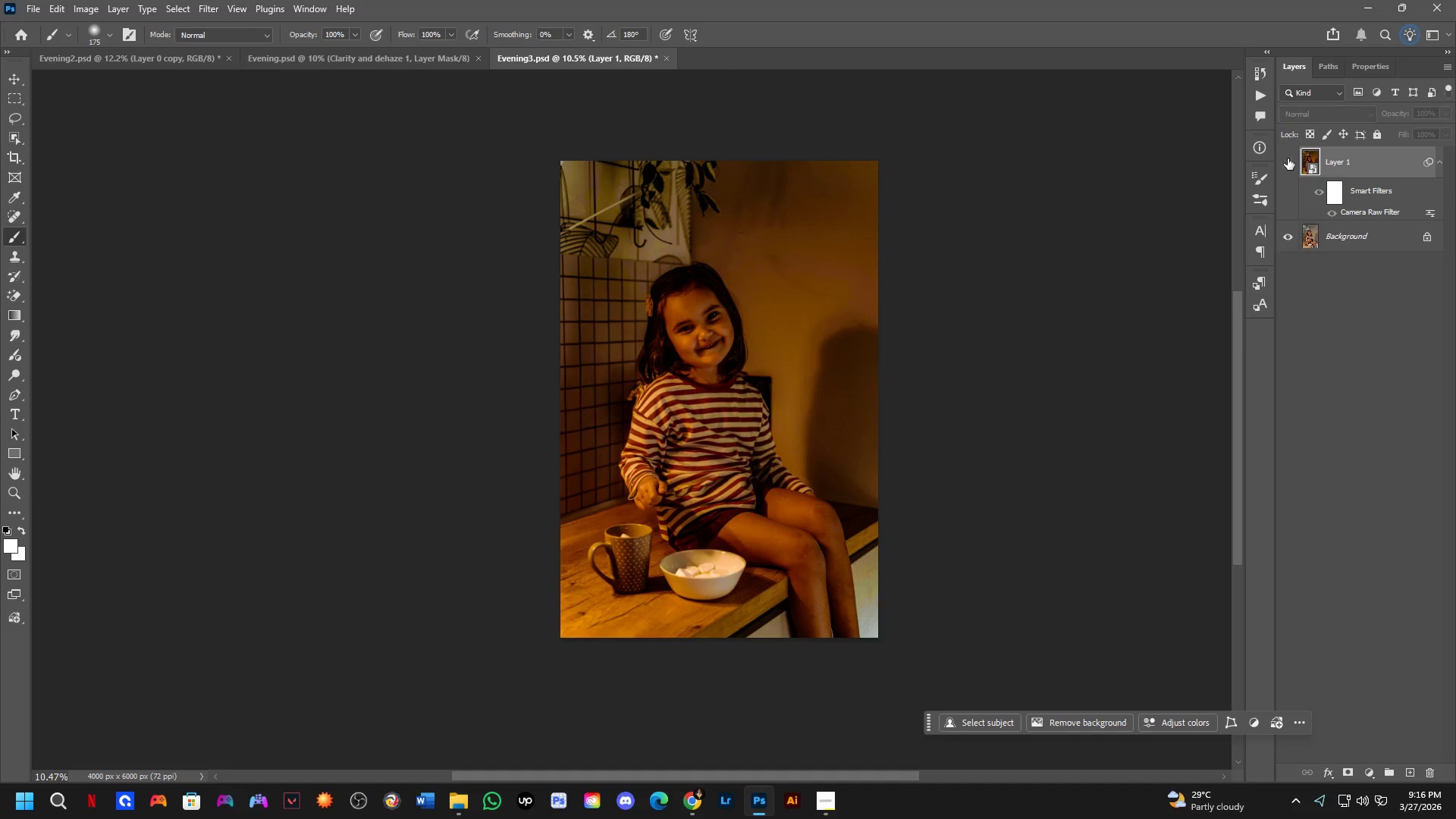 
triple_click([1288, 158])
 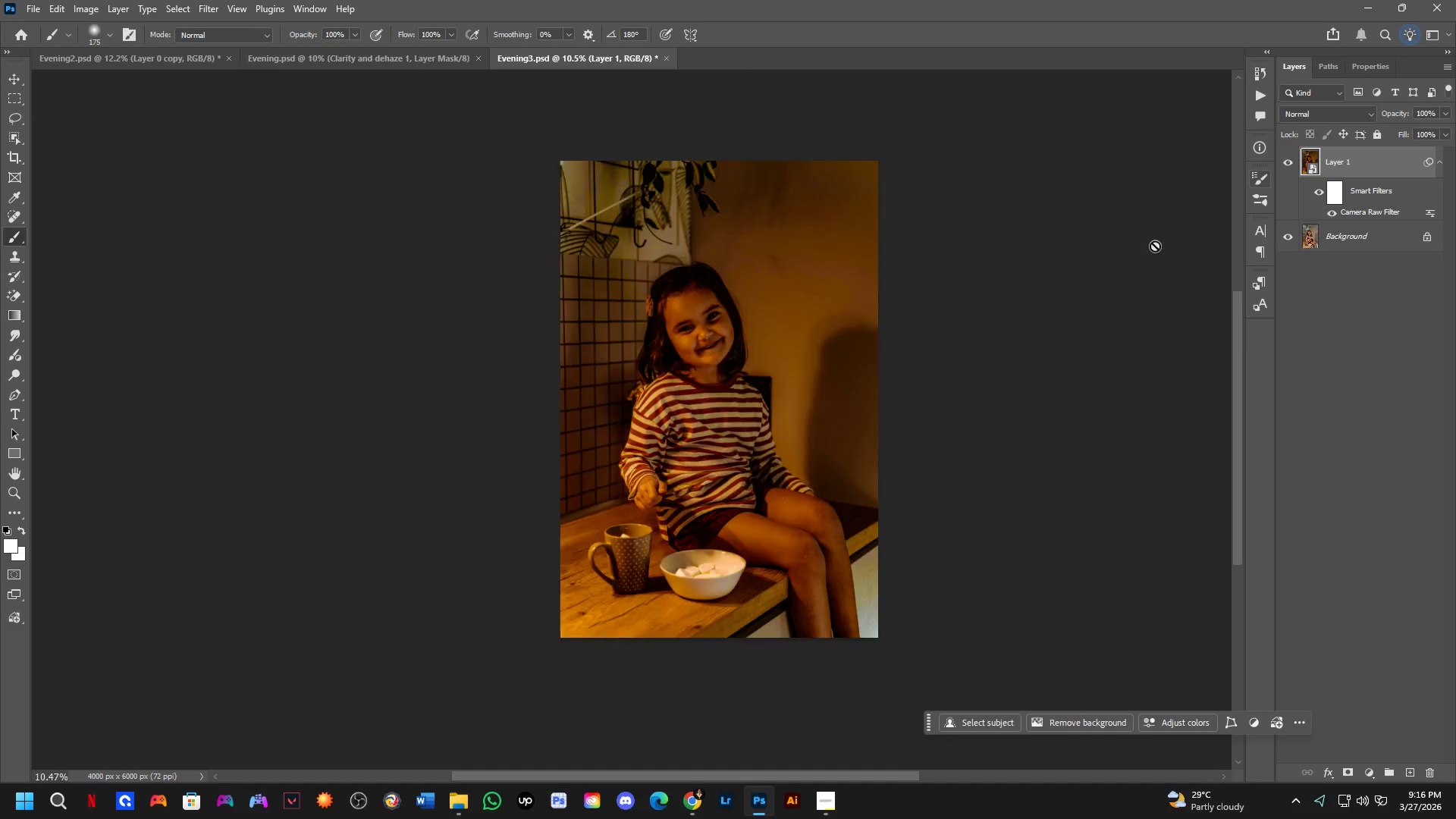 
hold_key(key=ShiftLeft, duration=1.31)
 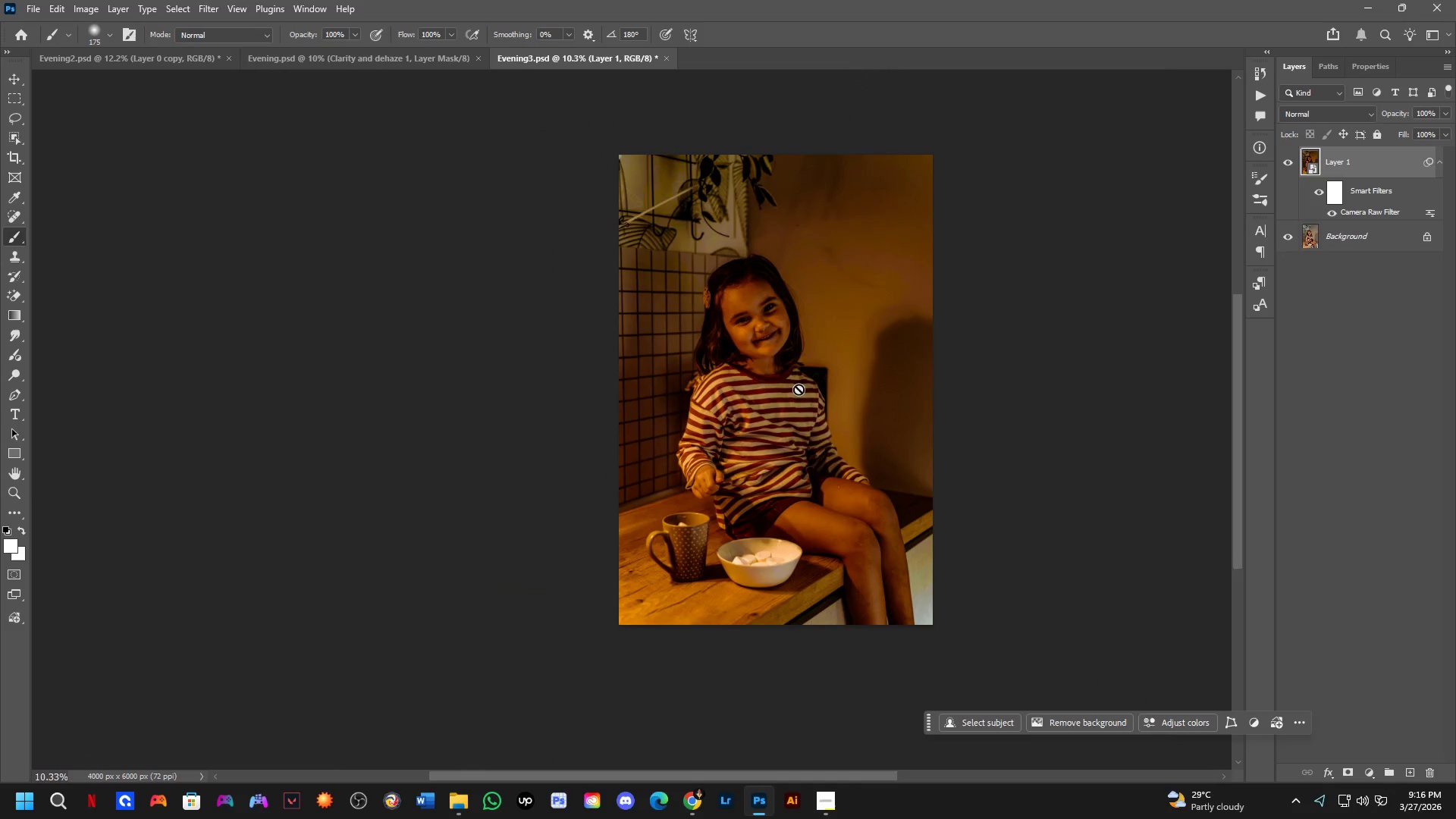 
hold_key(key=Space, duration=0.66)
 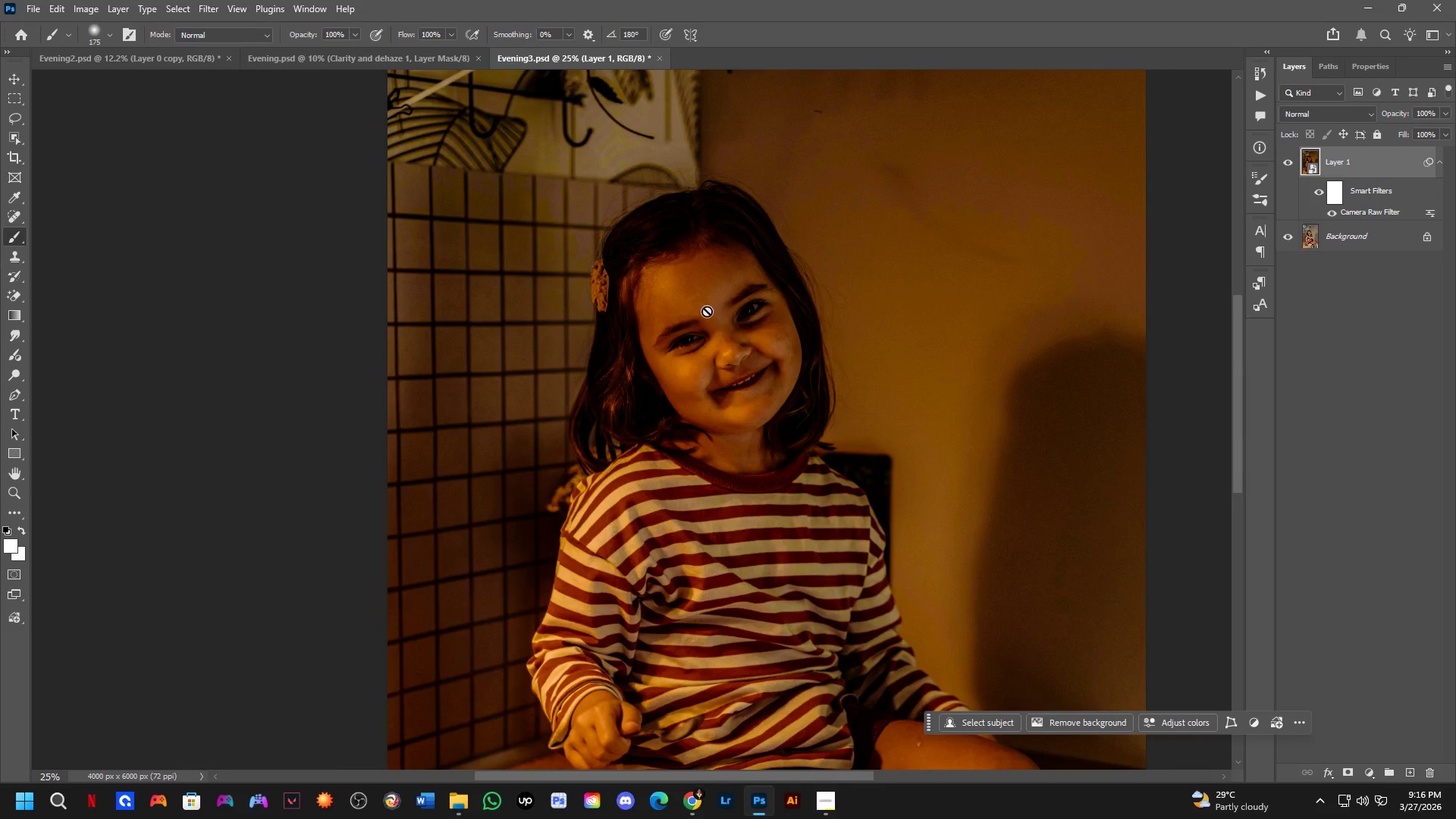 
left_click_drag(start_coordinate=[814, 410], to_coordinate=[770, 413])
 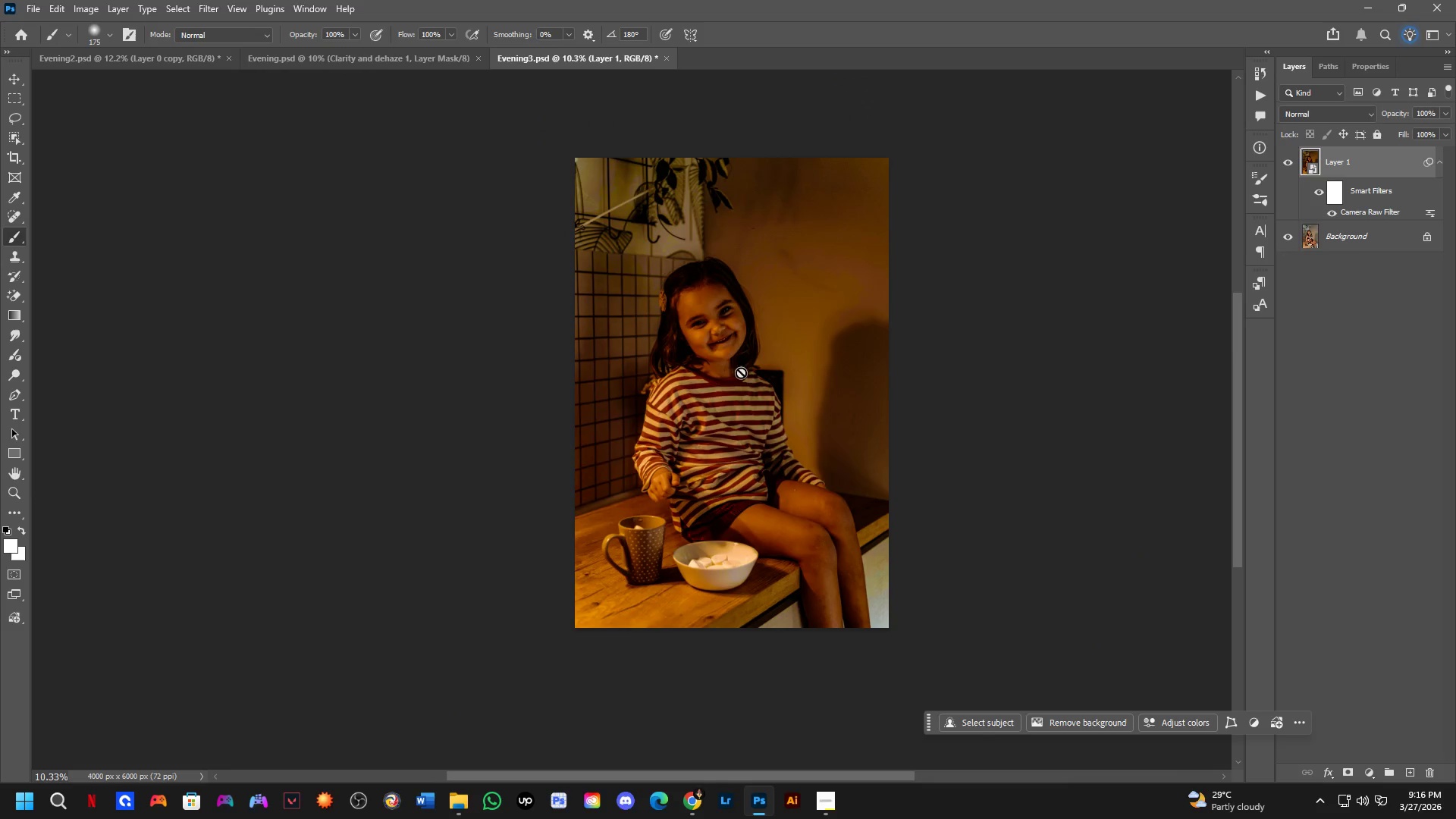 
scroll: coordinate [757, 304], scroll_direction: none, amount: 0.0
 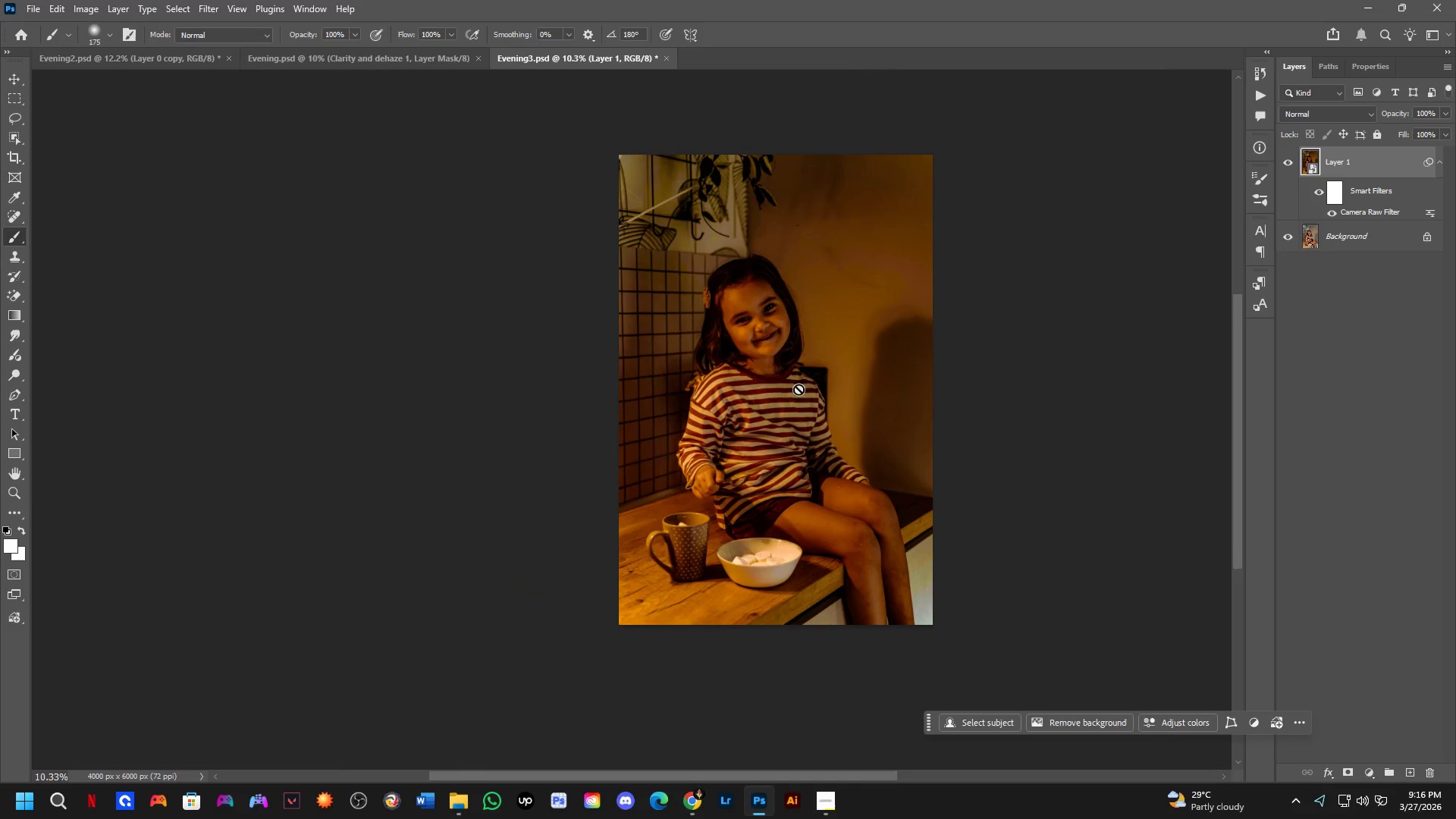 
hold_key(key=ShiftLeft, duration=0.38)
 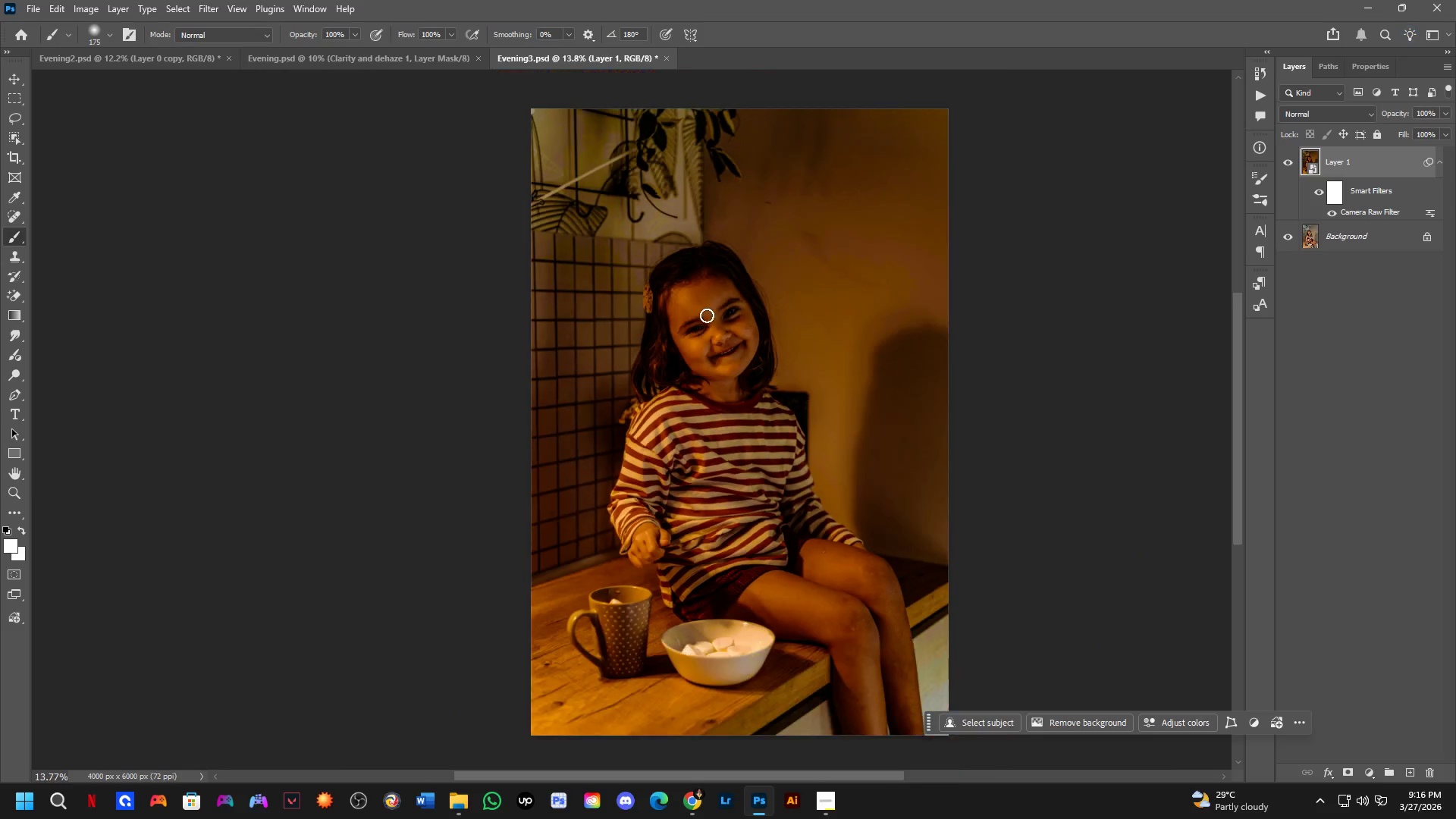 
key(Shift+ShiftLeft)
 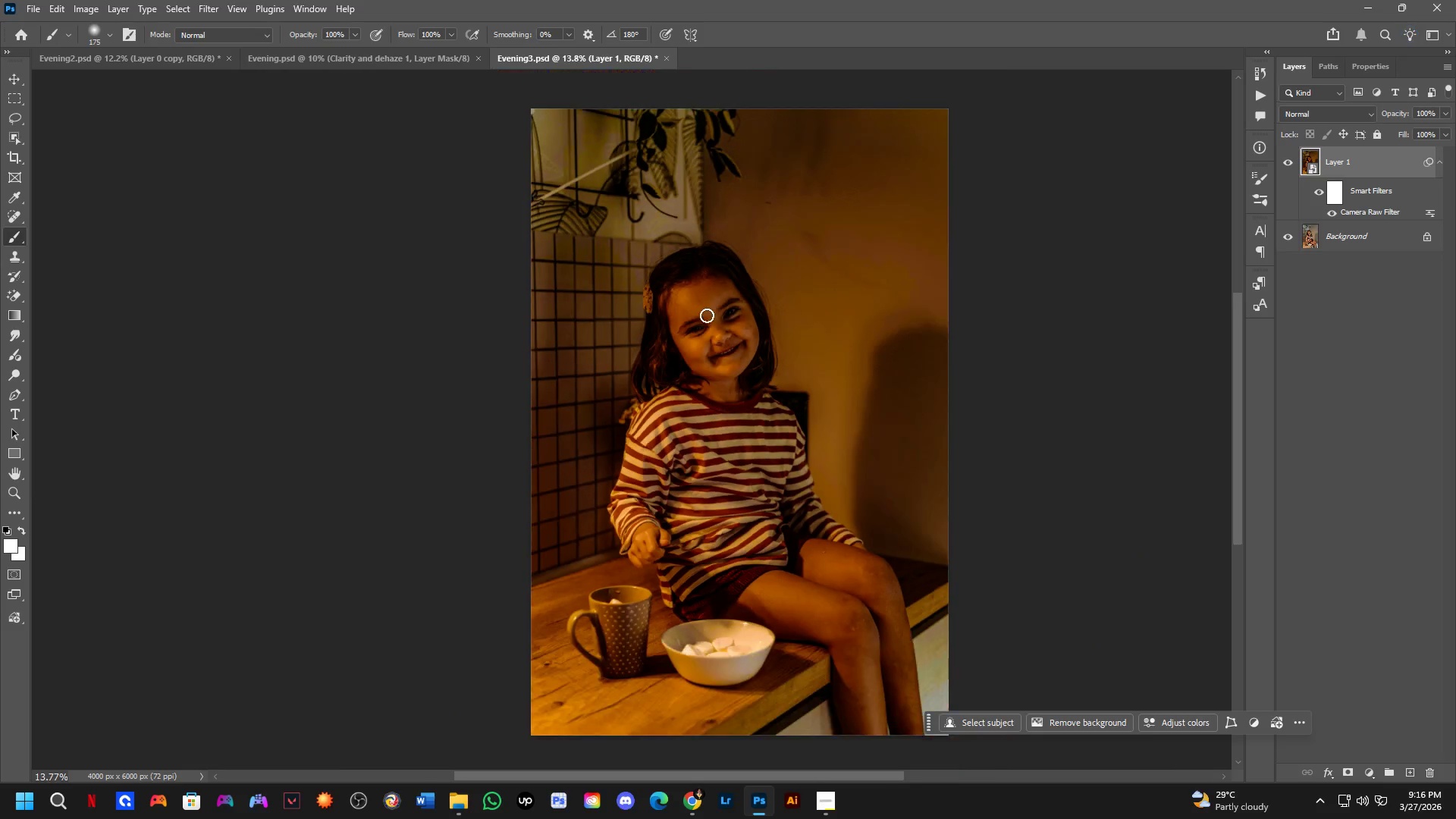 
key(Control+ControlLeft)
 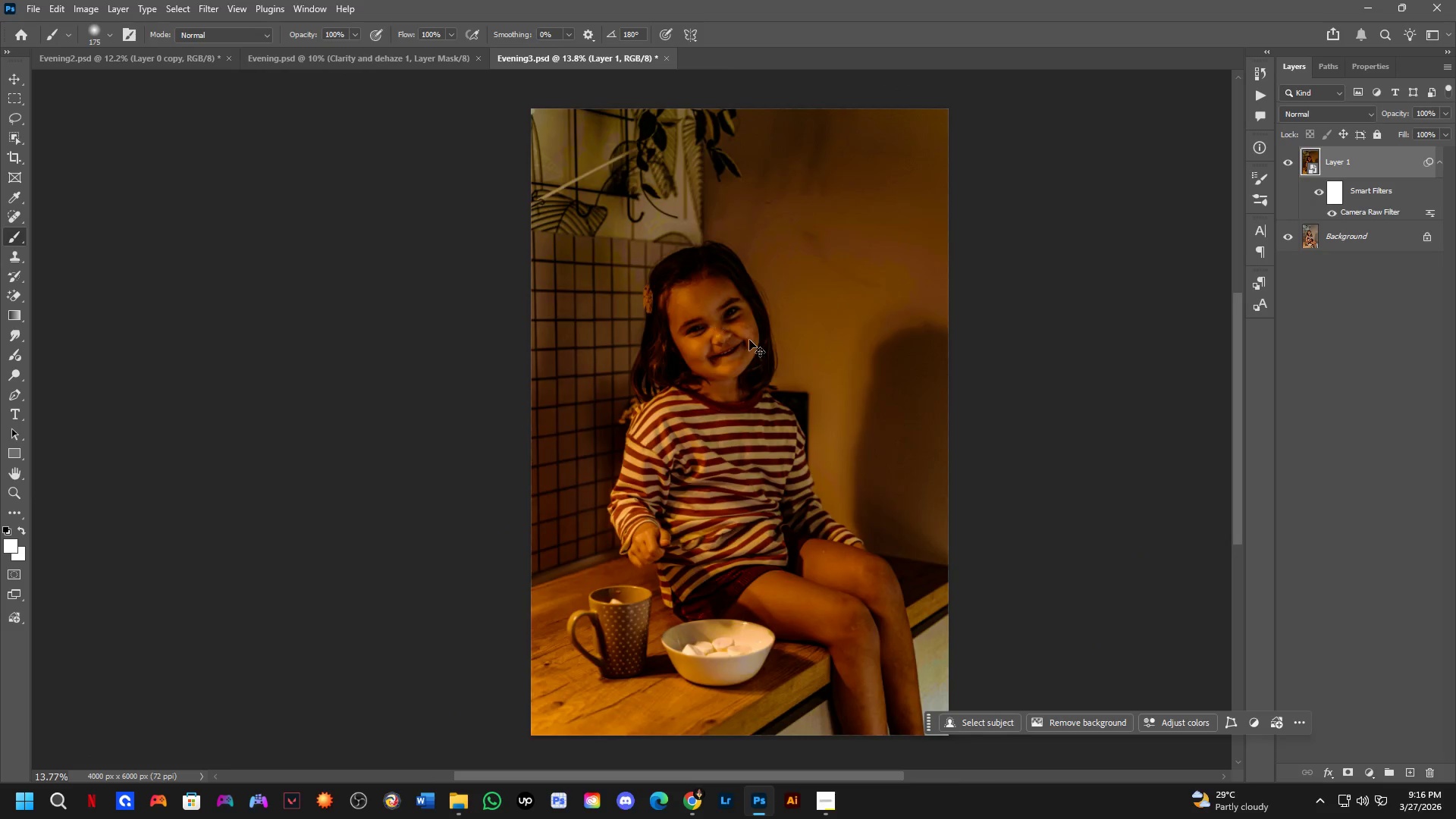 
key(Control+Tab)
 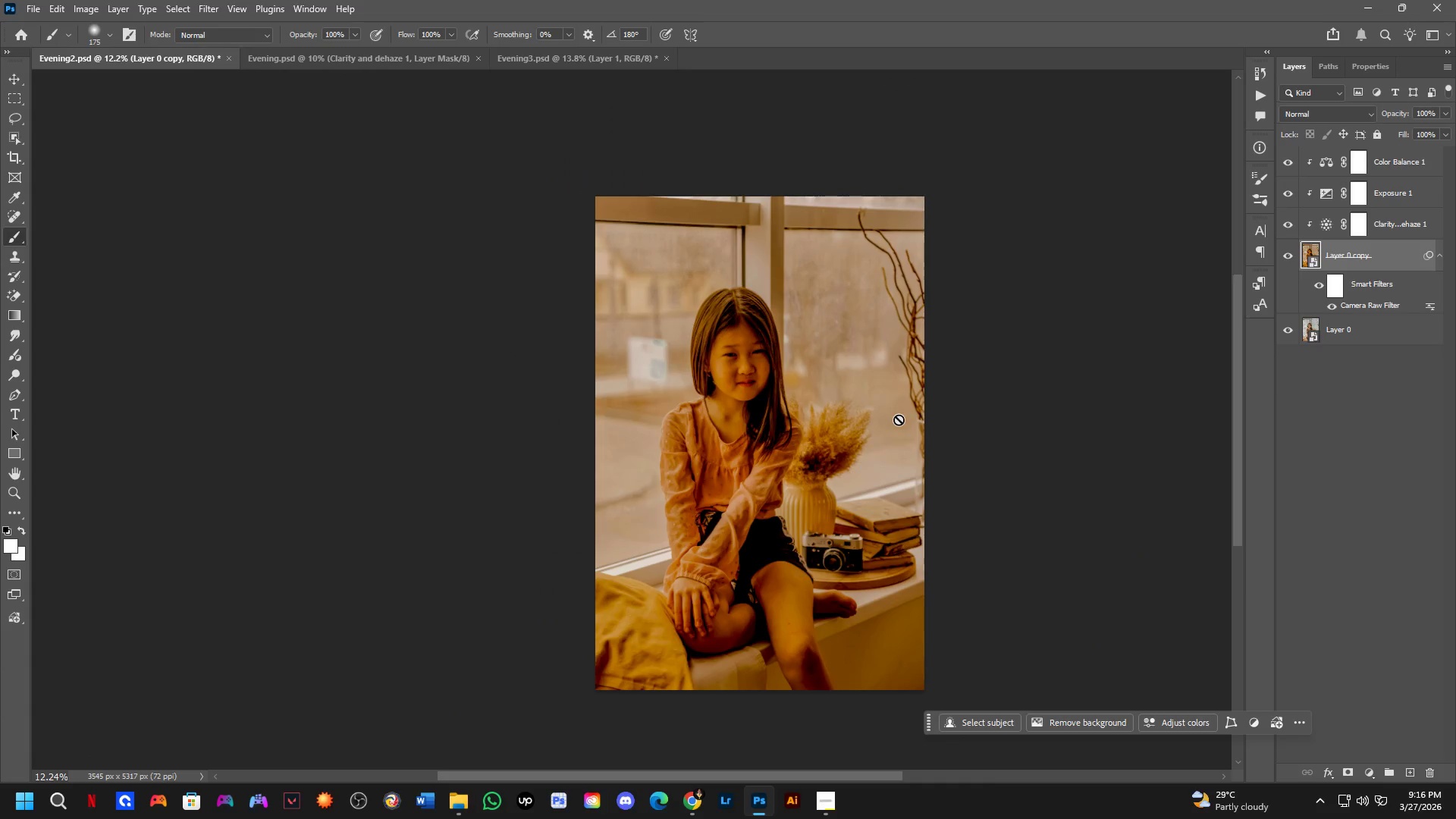 
scroll: coordinate [707, 315], scroll_direction: none, amount: 0.0
 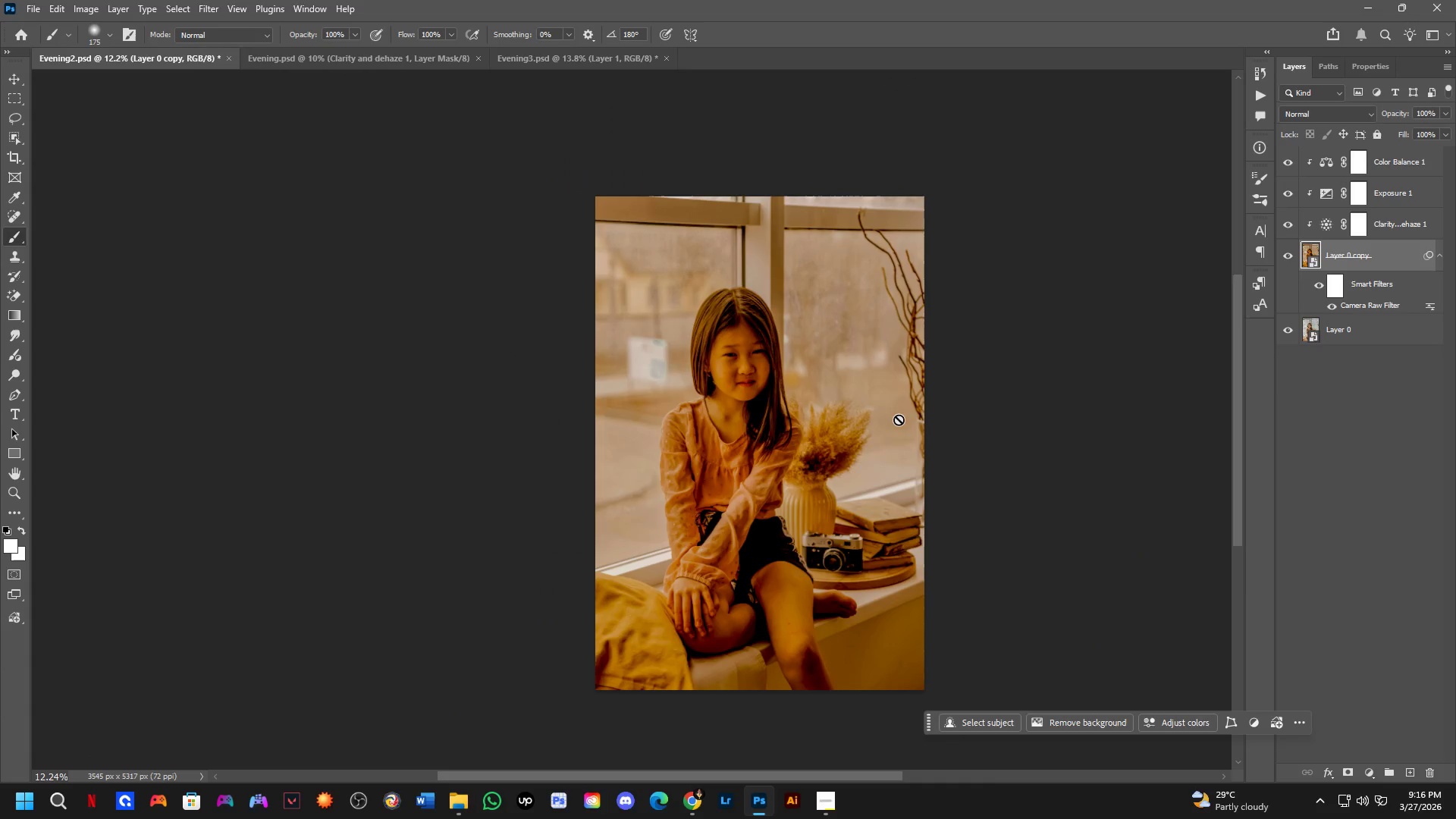 
key(Control+ControlLeft)
 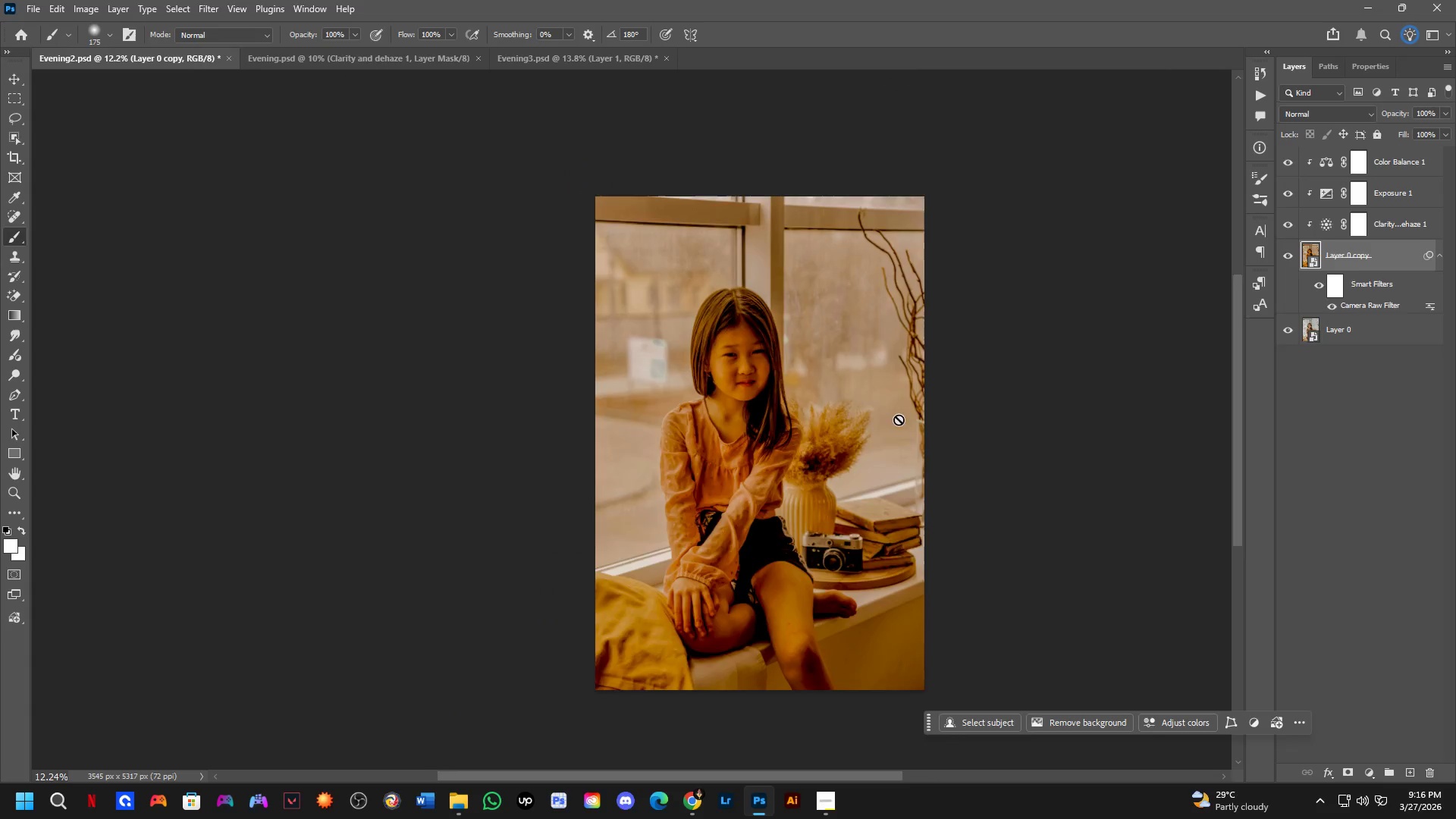 
key(Control+Tab)
 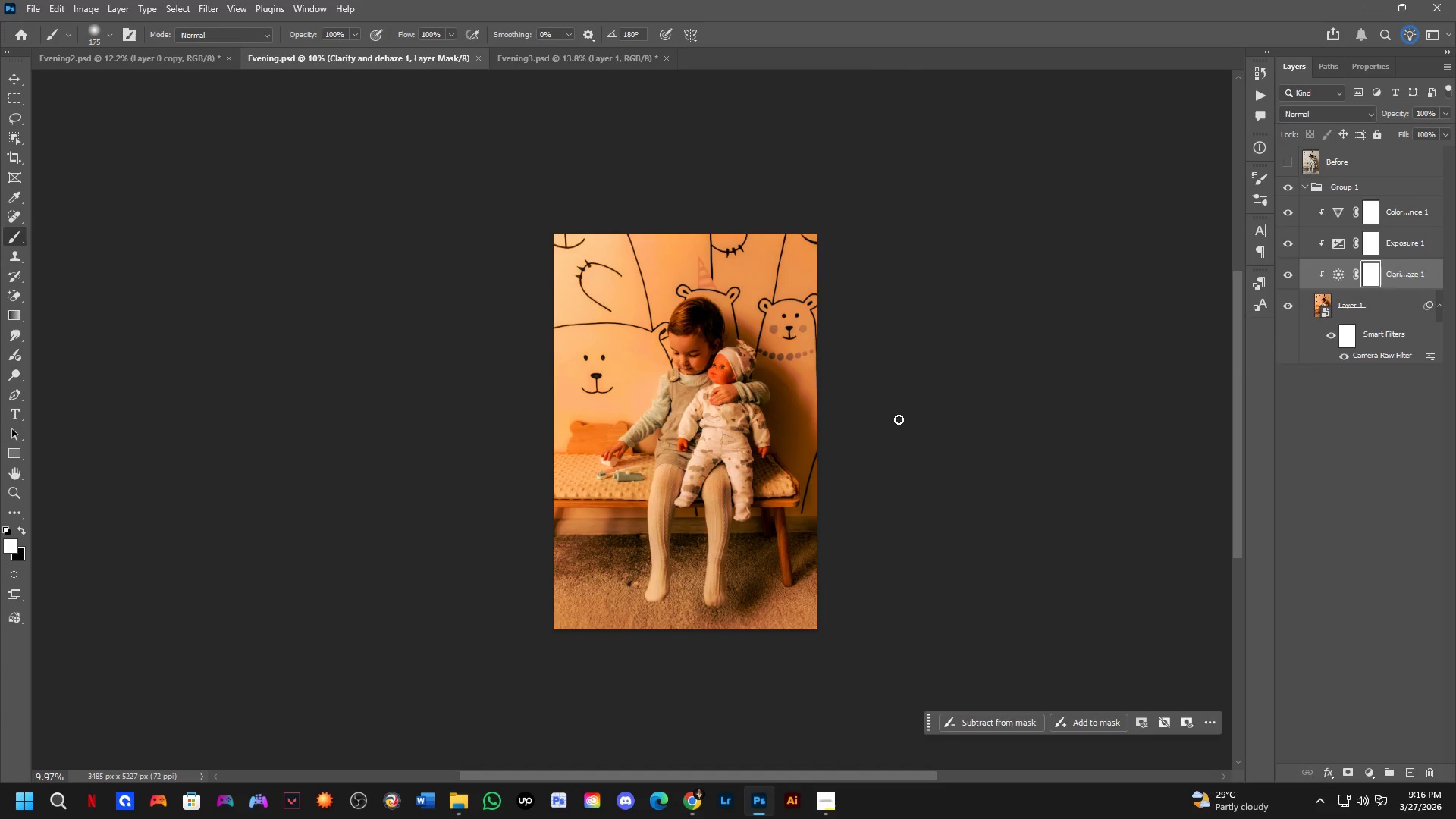 
key(Control+ControlLeft)
 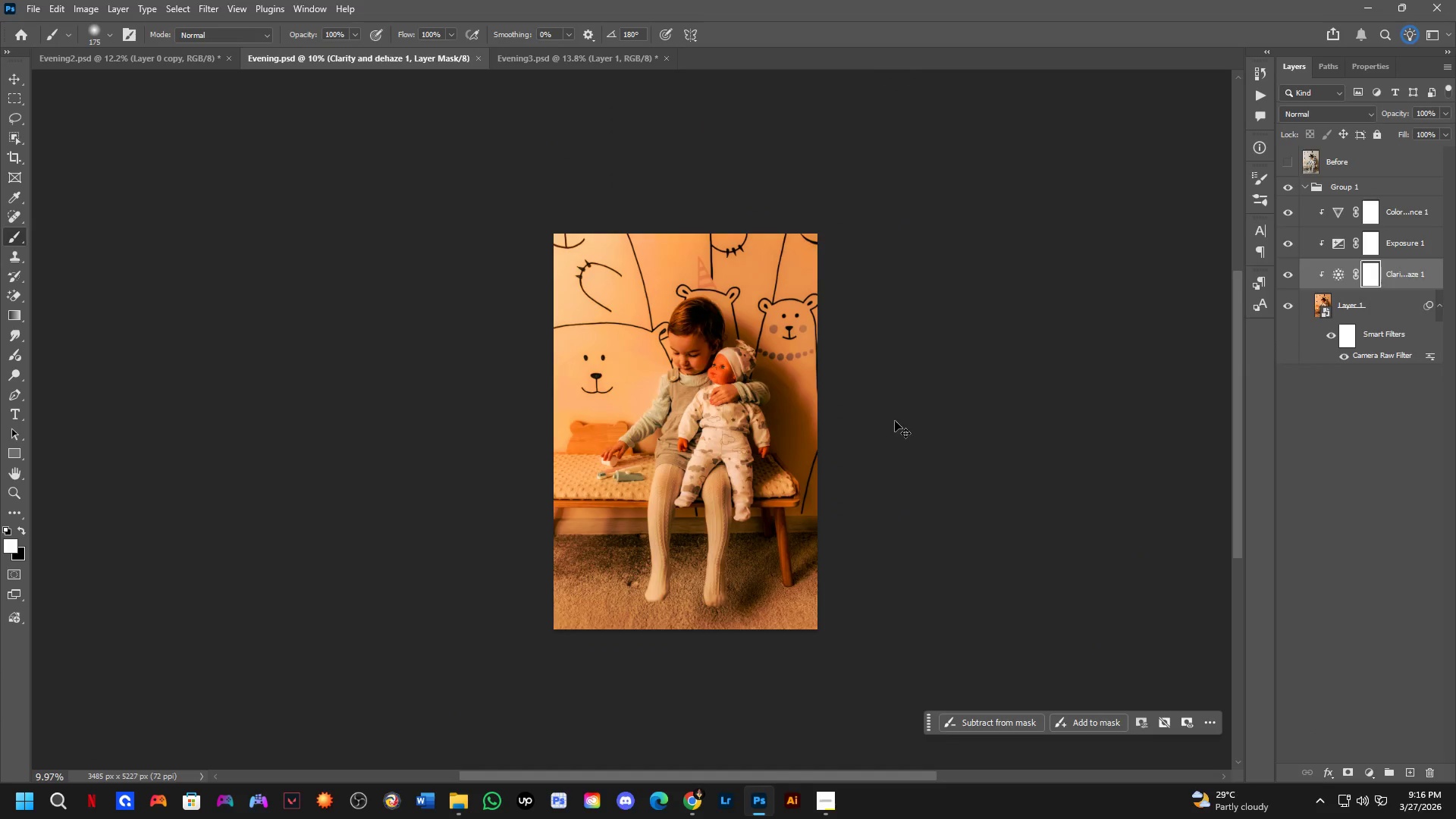 
key(Control+Tab)
 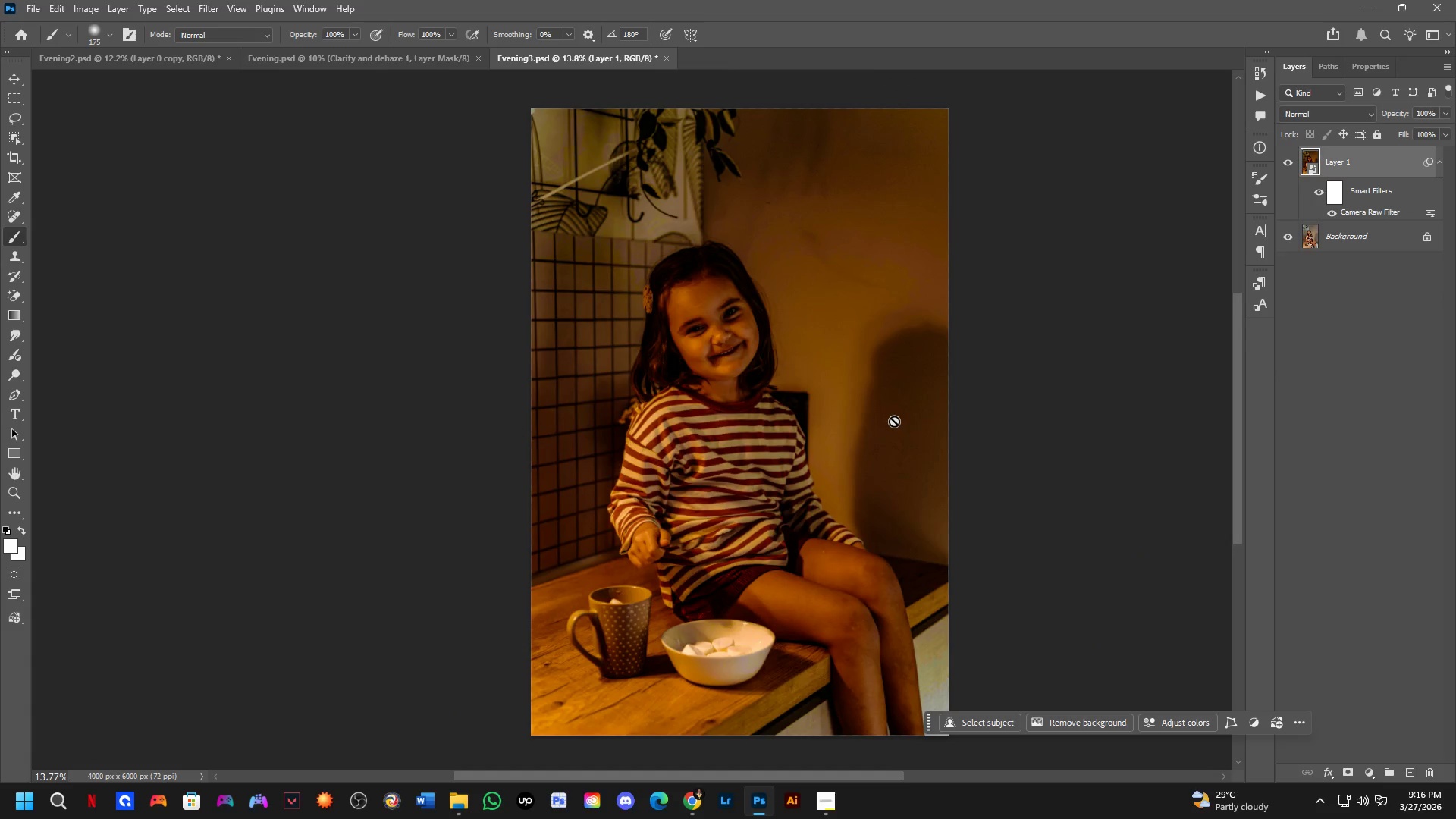 
key(Control+ControlLeft)
 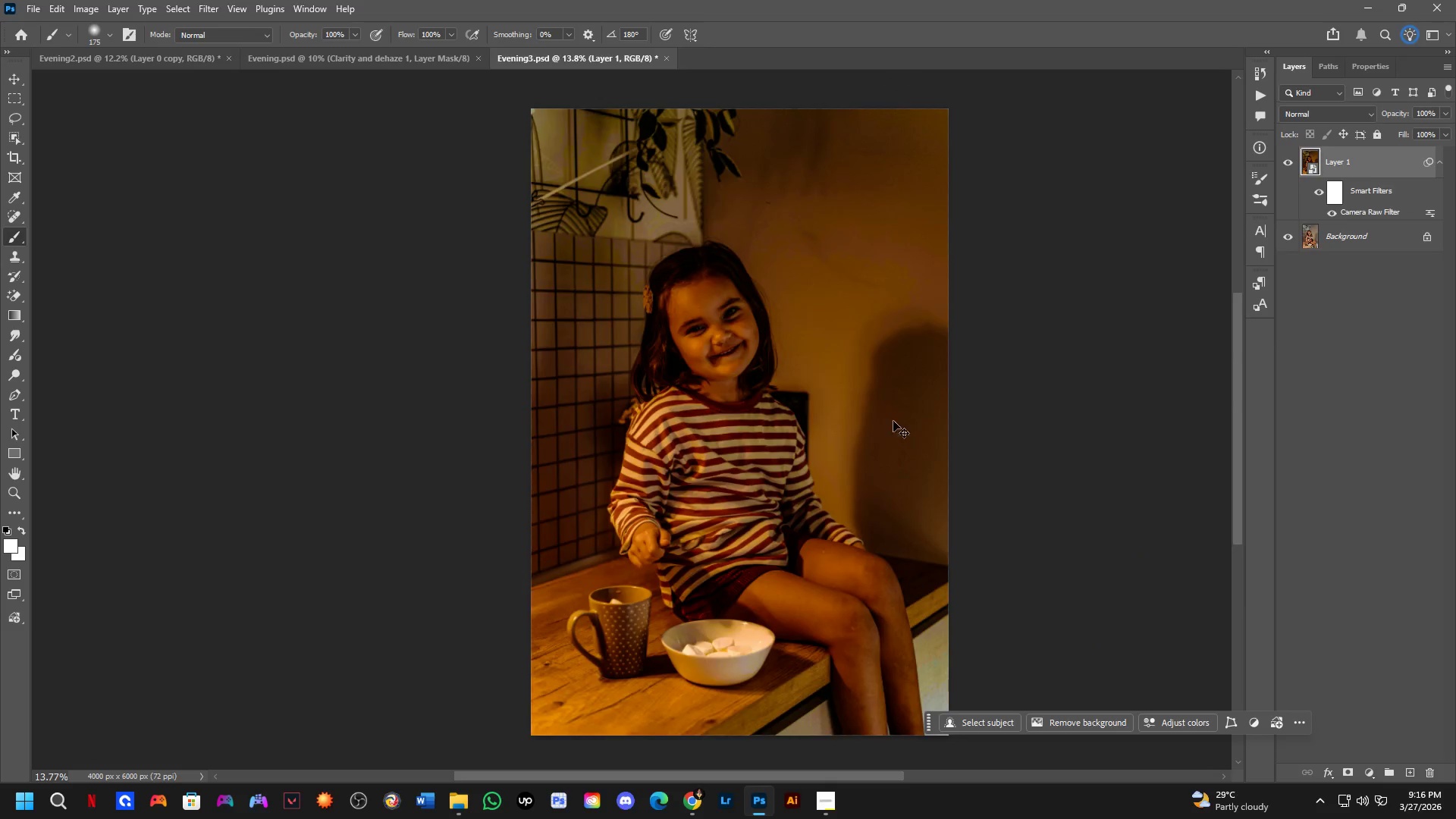 
key(Control+Tab)
 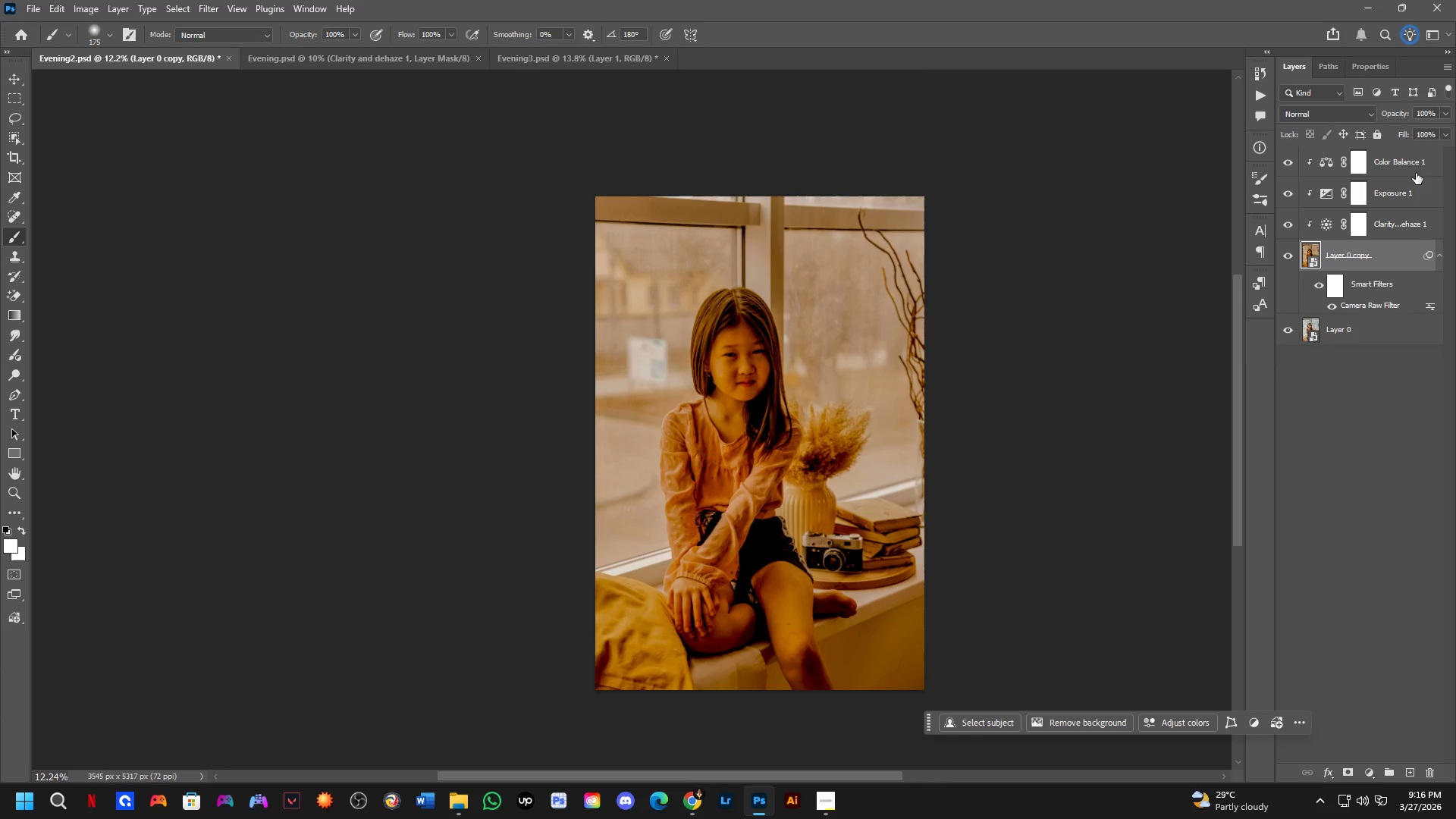 
key(Control+ControlLeft)
 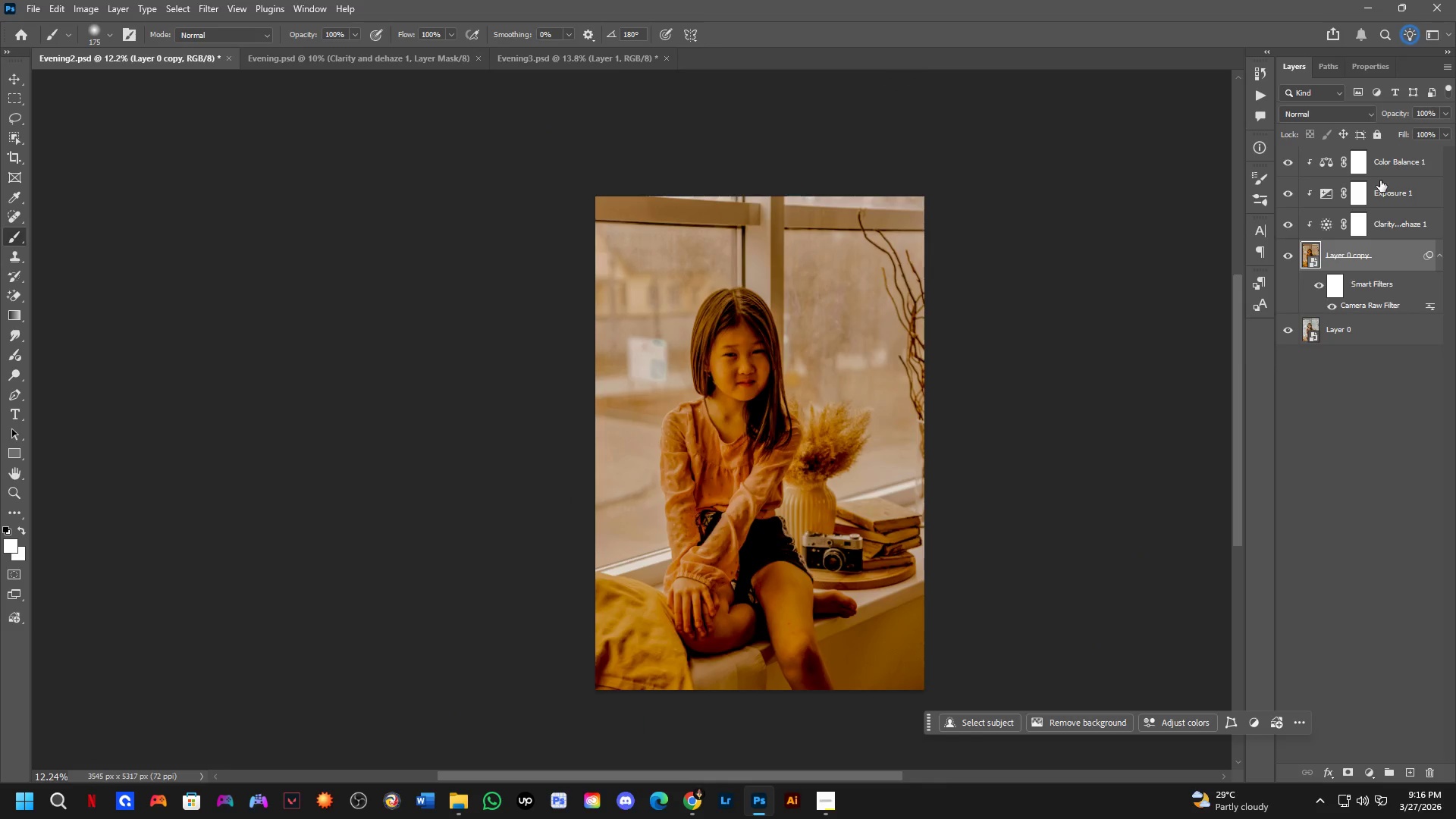 
key(Control+Tab)
 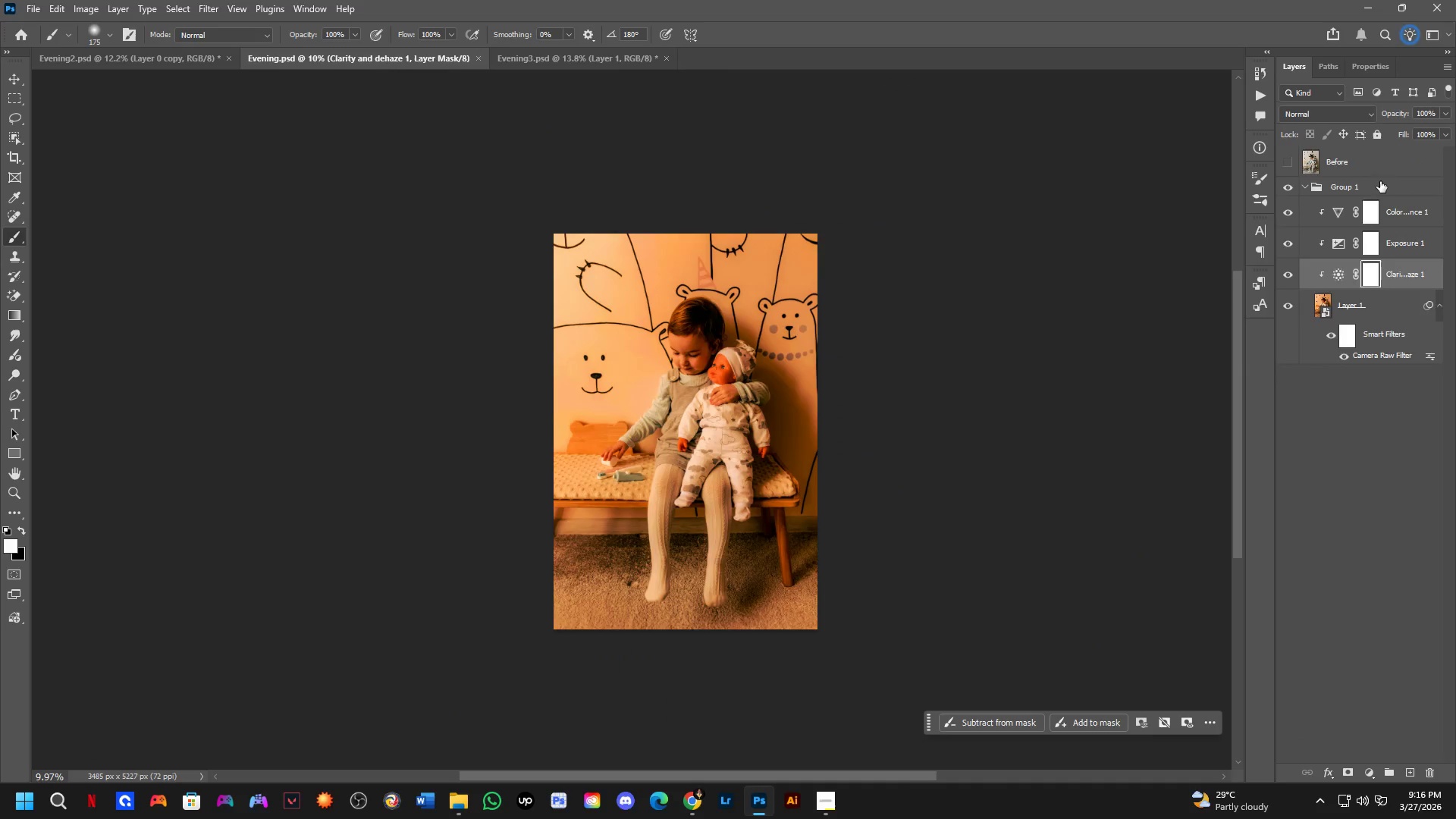 
key(Control+ControlLeft)
 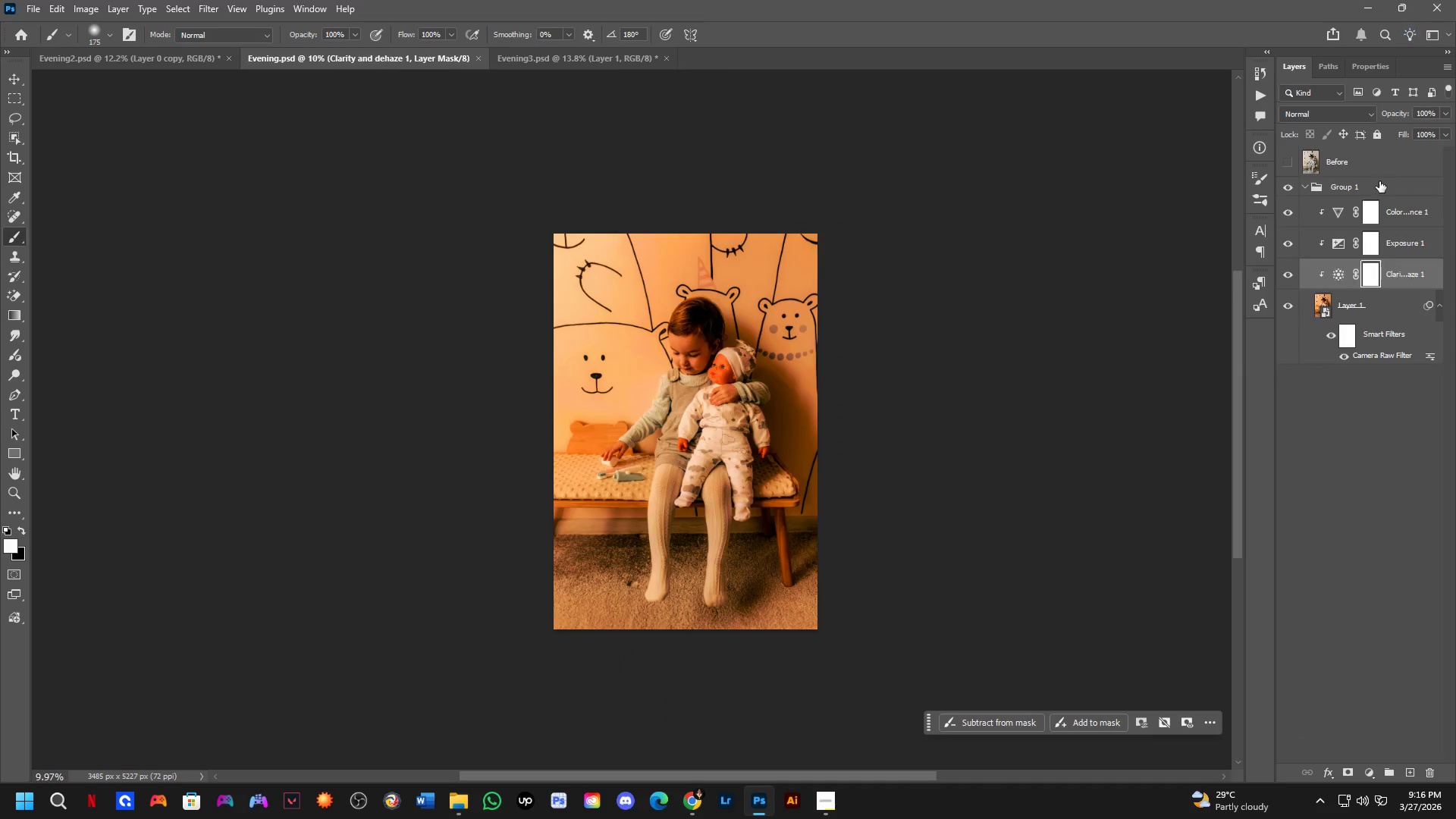 
key(Control+Tab)
 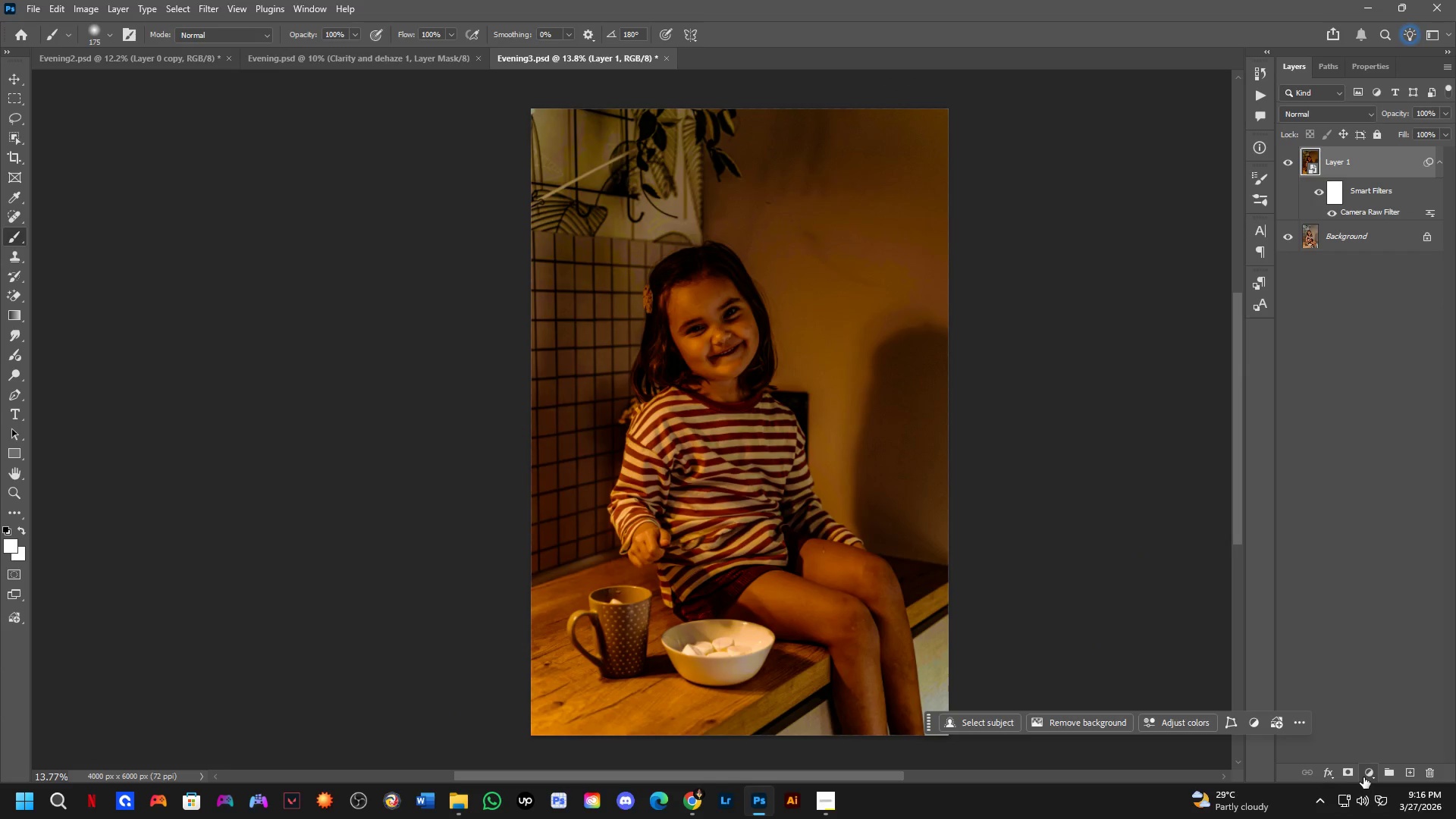 
left_click([1366, 765])
 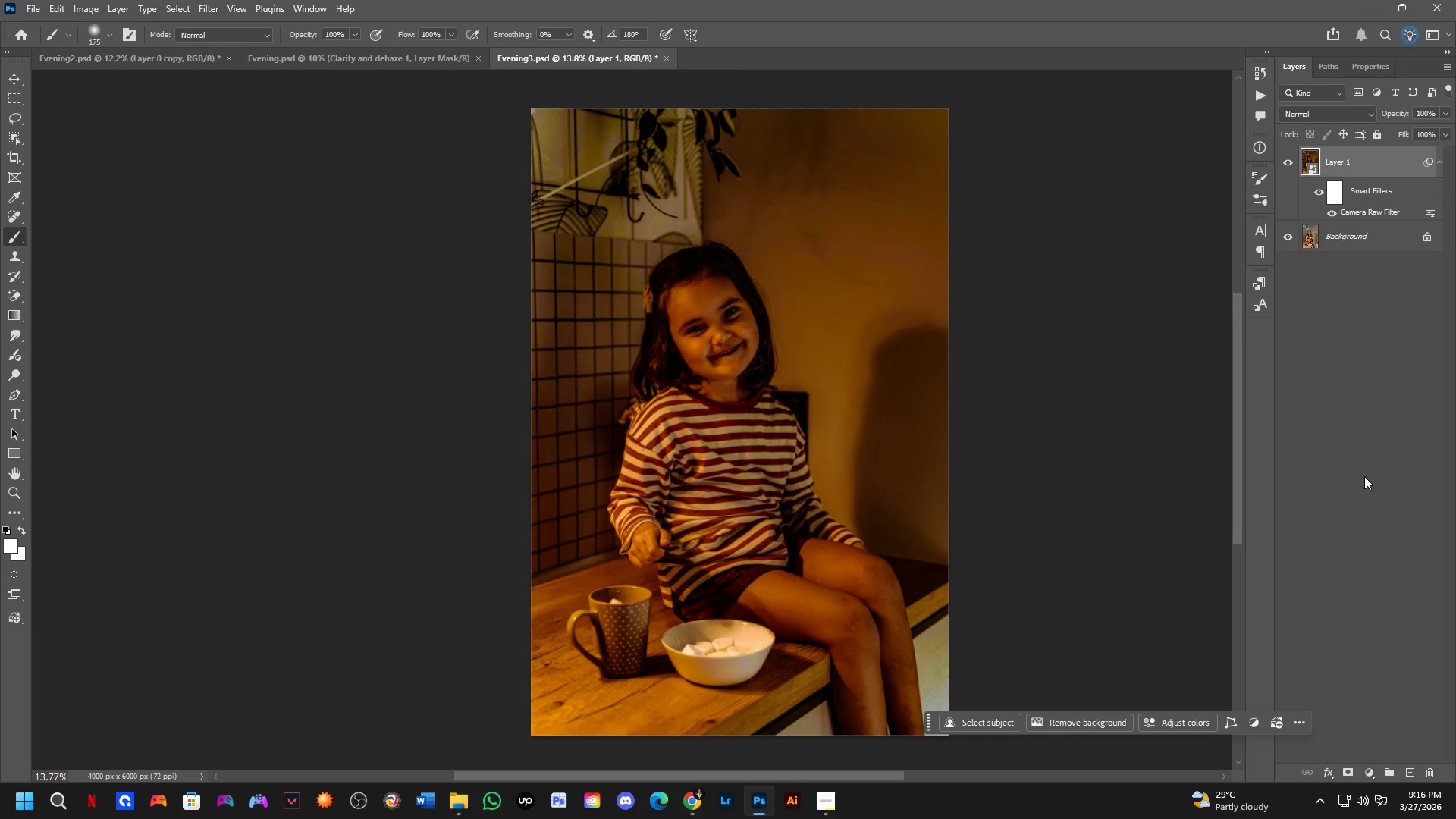 
wait(12.38)
 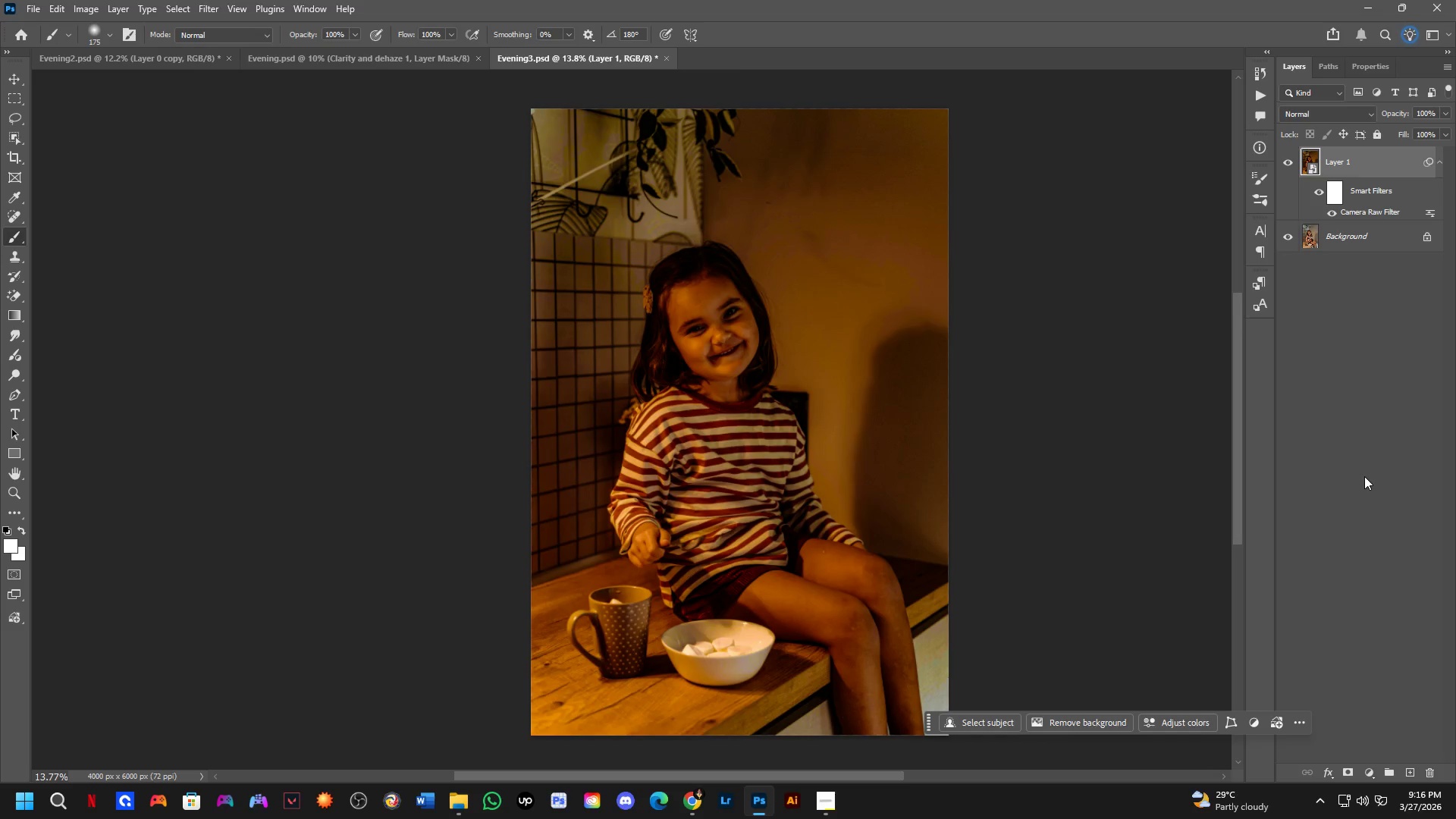 
scroll: coordinate [646, 491], scroll_direction: down, amount: 3.0
 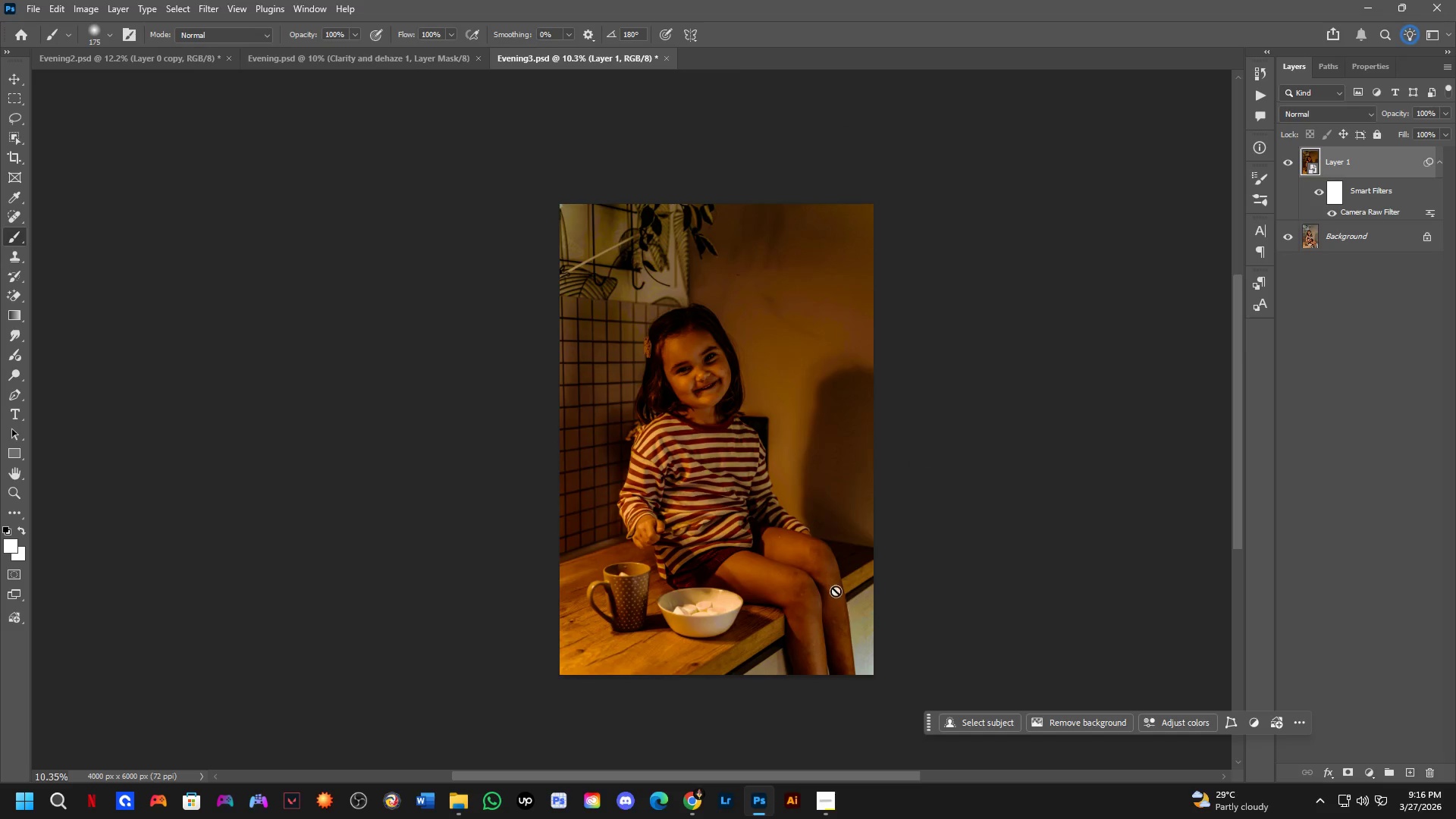 
hold_key(key=Space, duration=0.56)
 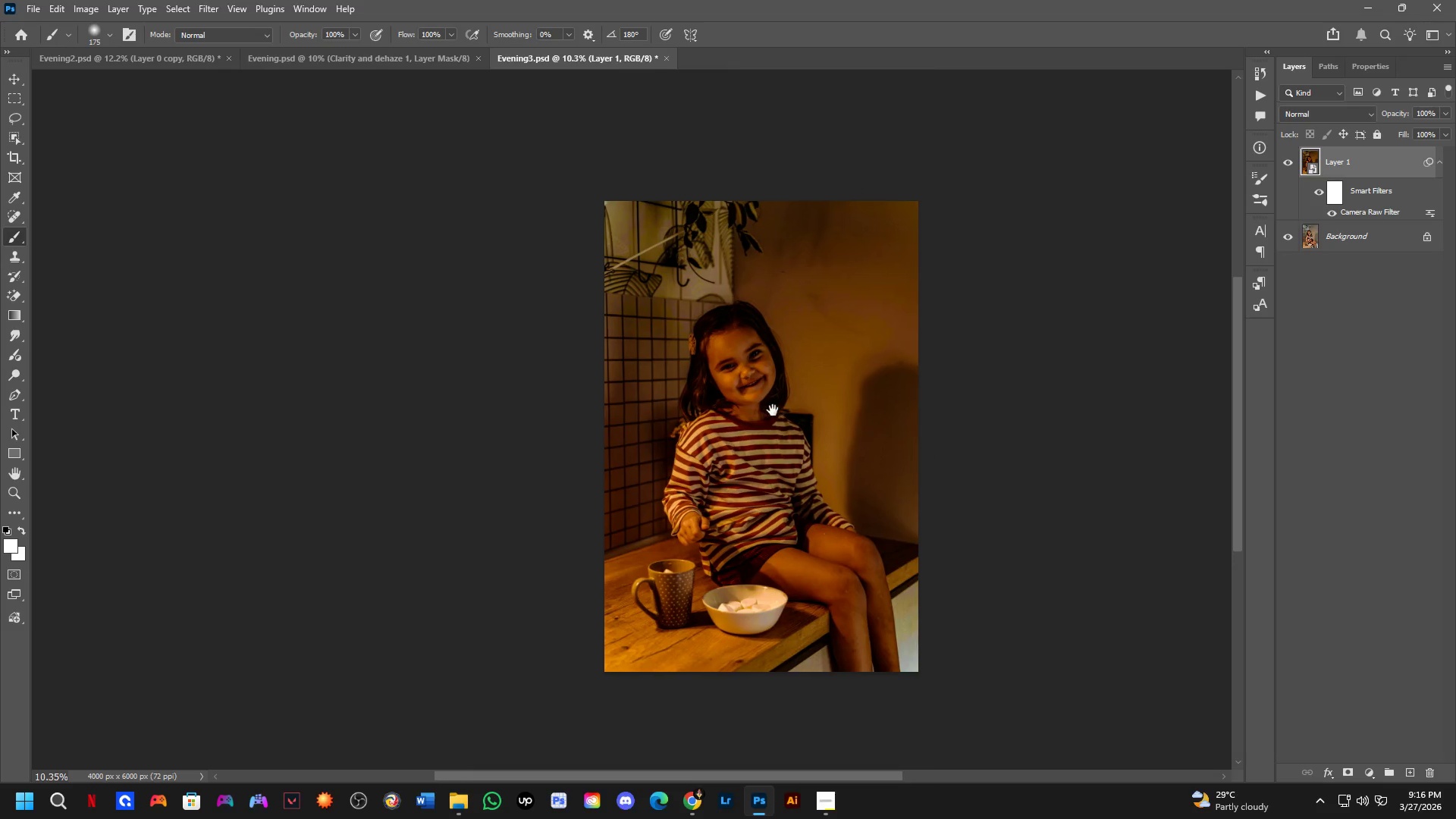 
left_click_drag(start_coordinate=[699, 368], to_coordinate=[708, 381])
 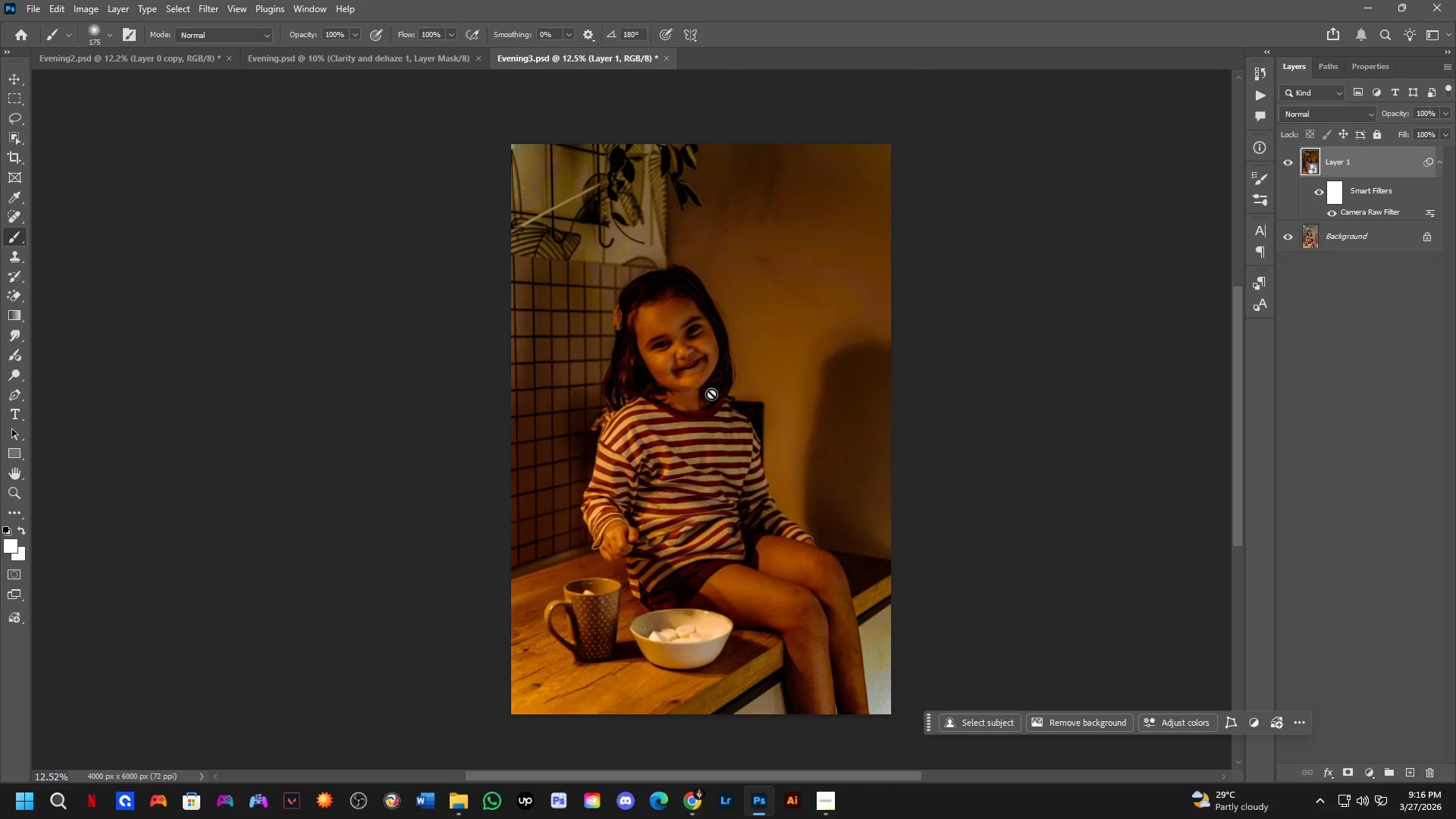 
scroll: coordinate [728, 457], scroll_direction: up, amount: 2.0
 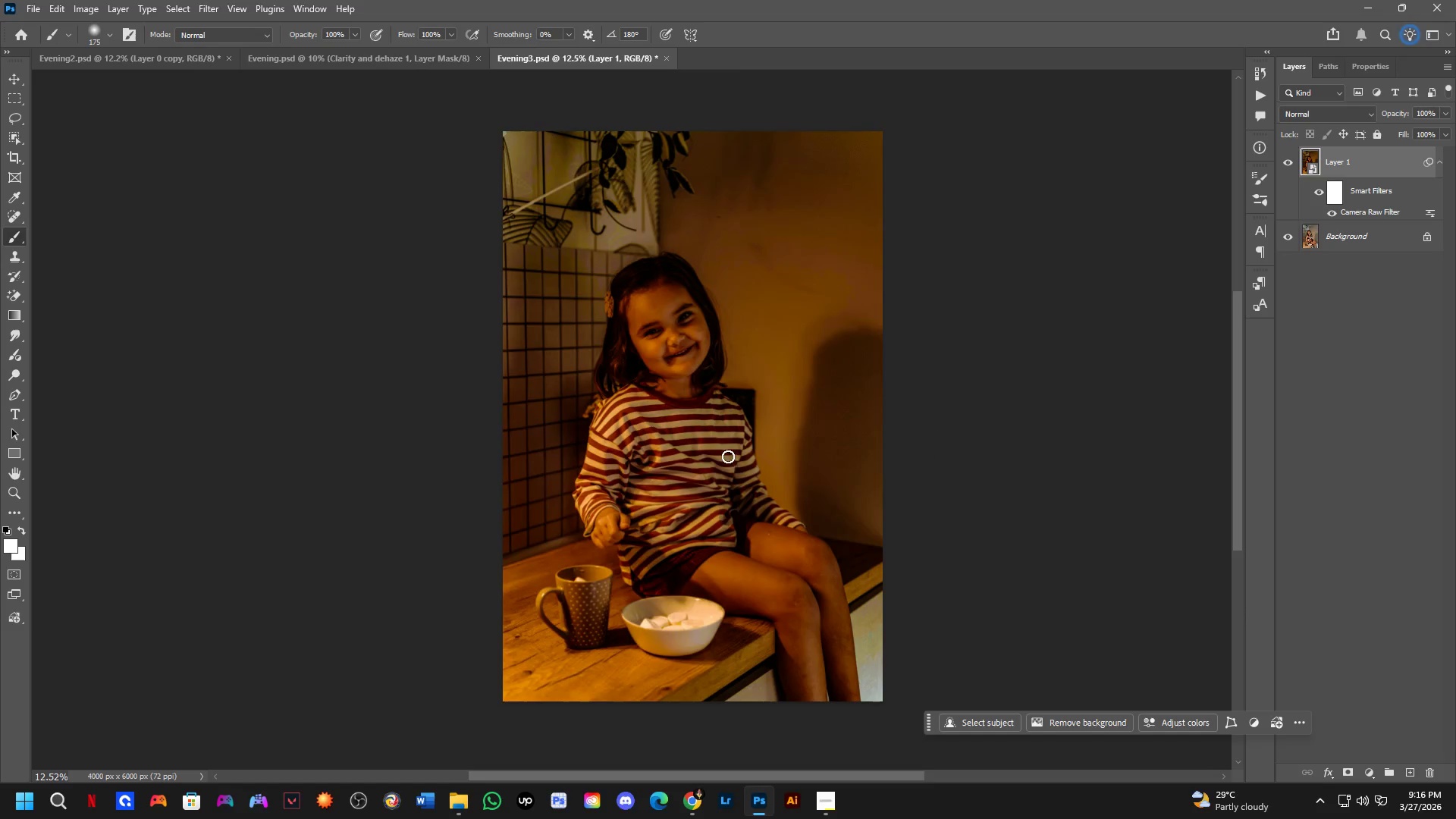 
hold_key(key=Space, duration=0.52)
 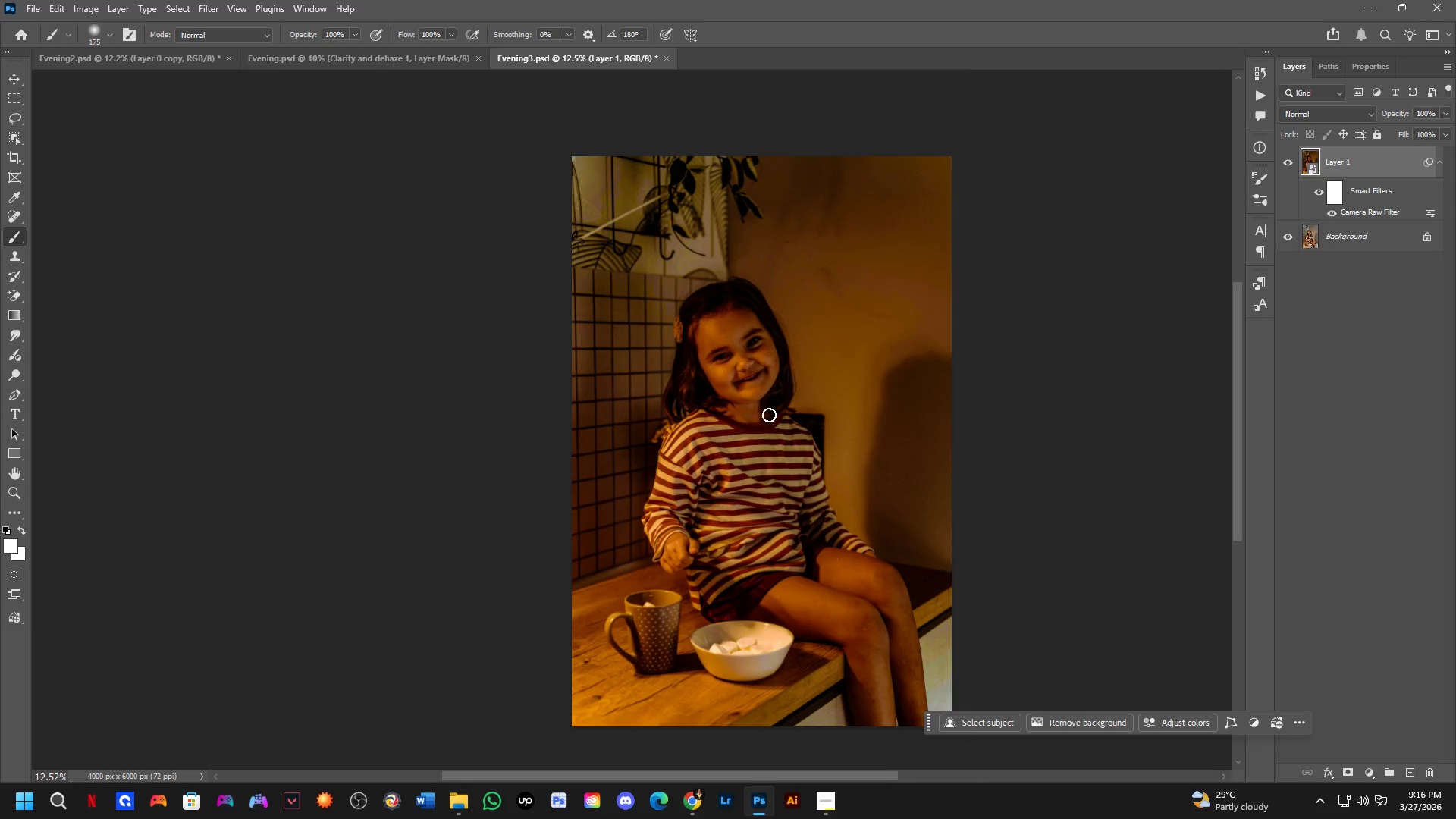 
left_click_drag(start_coordinate=[713, 397], to_coordinate=[774, 410])
 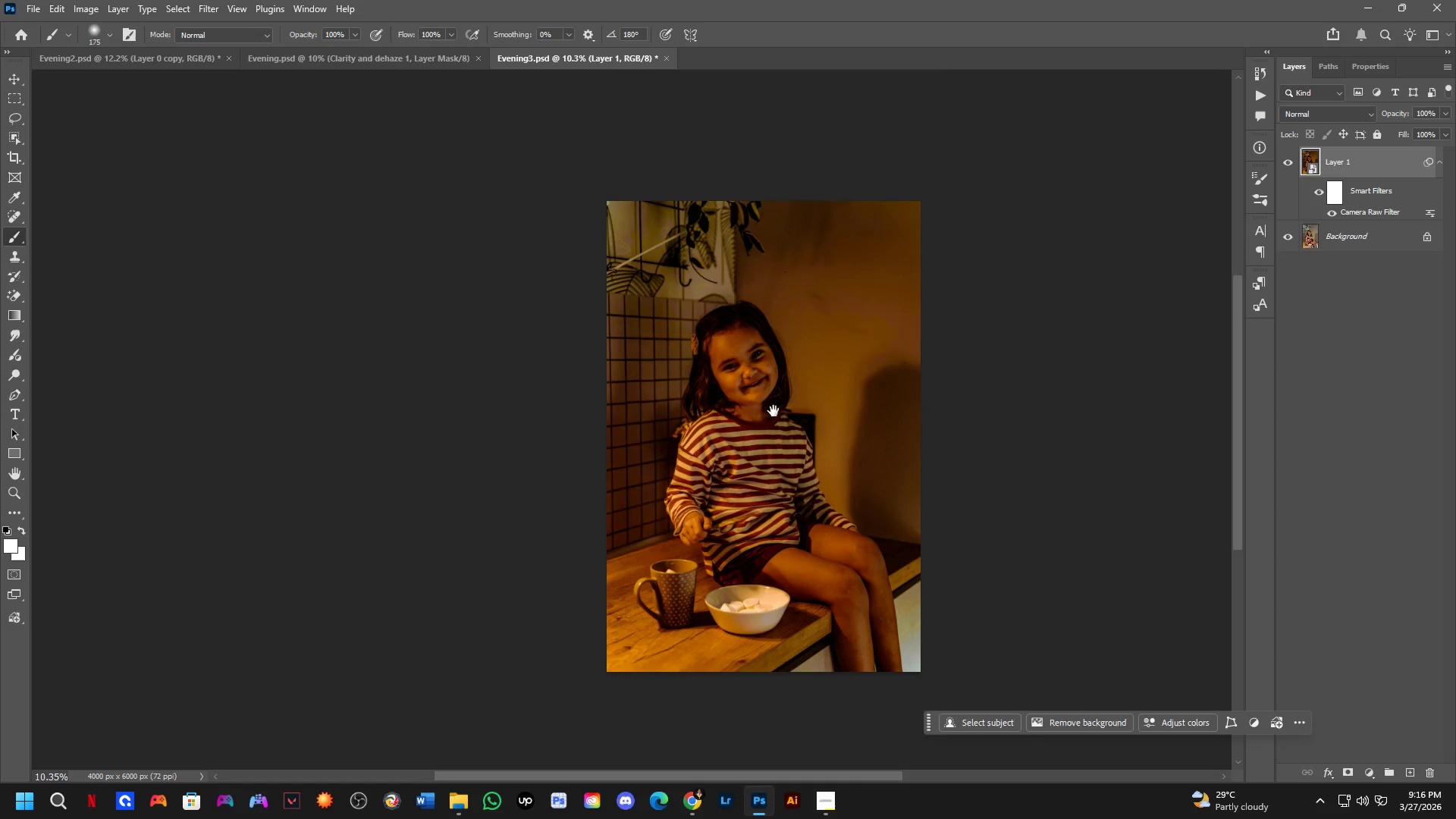 
scroll: coordinate [711, 394], scroll_direction: down, amount: 2.0
 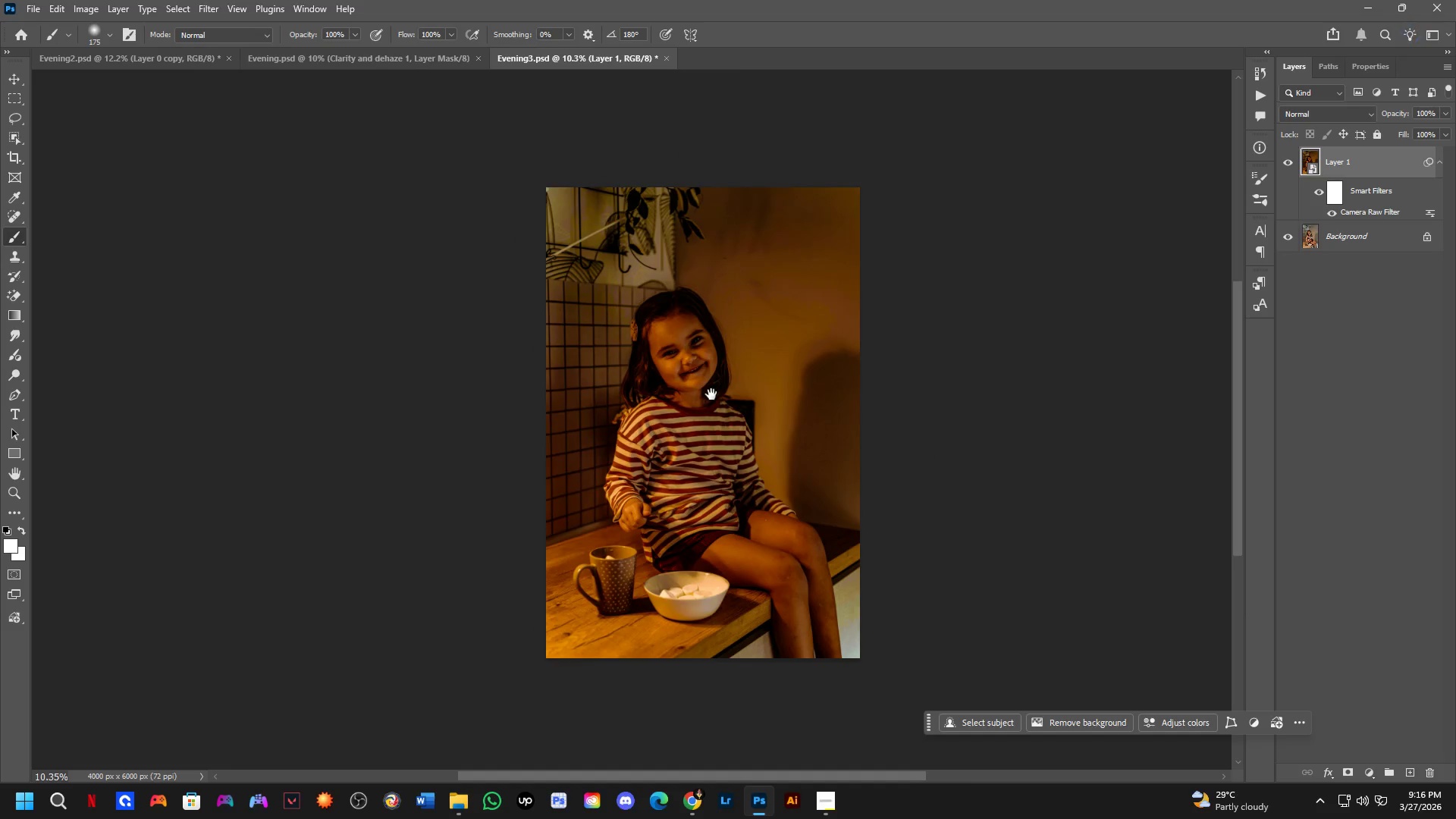 
hold_key(key=Space, duration=1.12)
 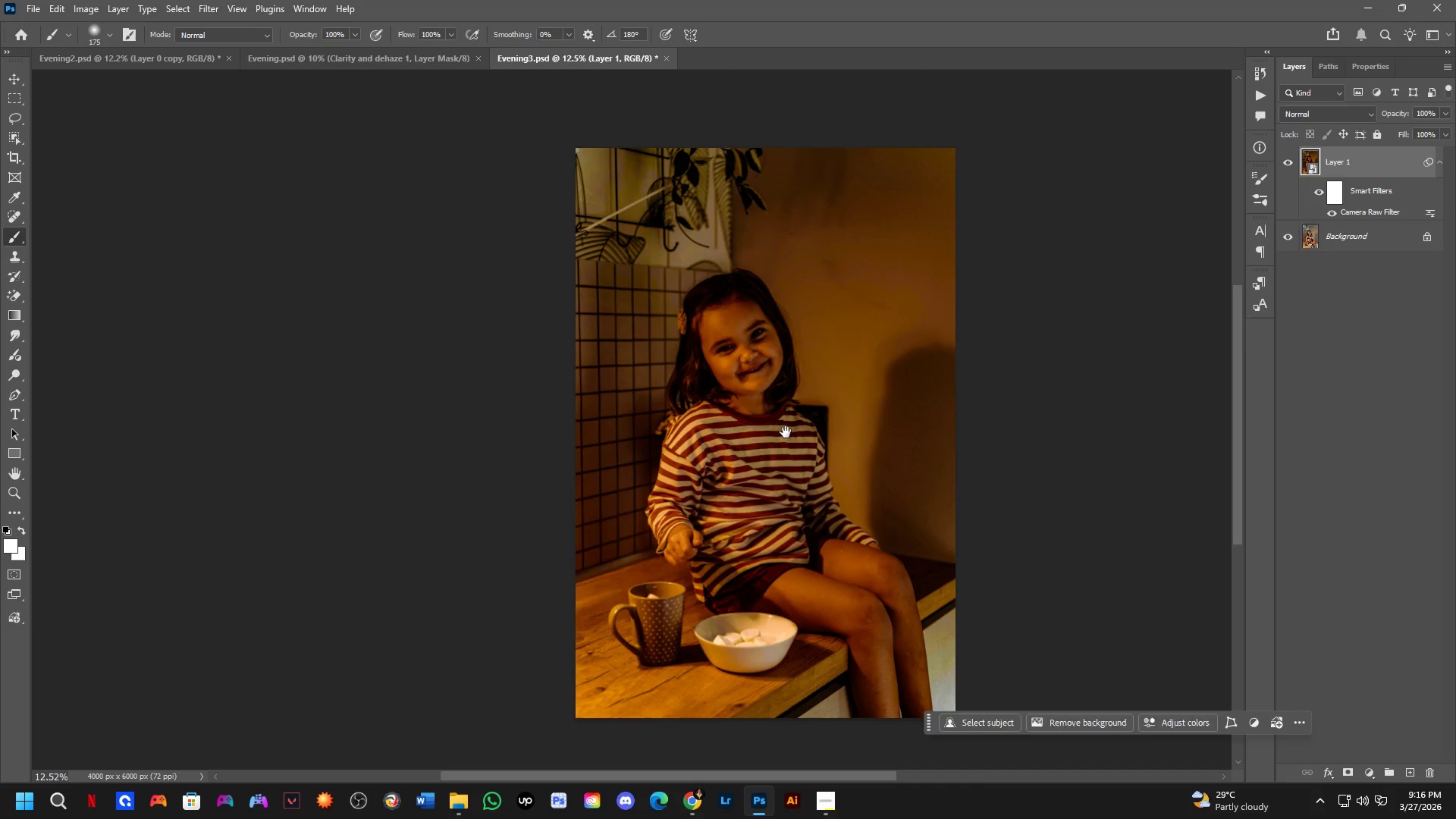 
left_click_drag(start_coordinate=[795, 415], to_coordinate=[797, 406])
 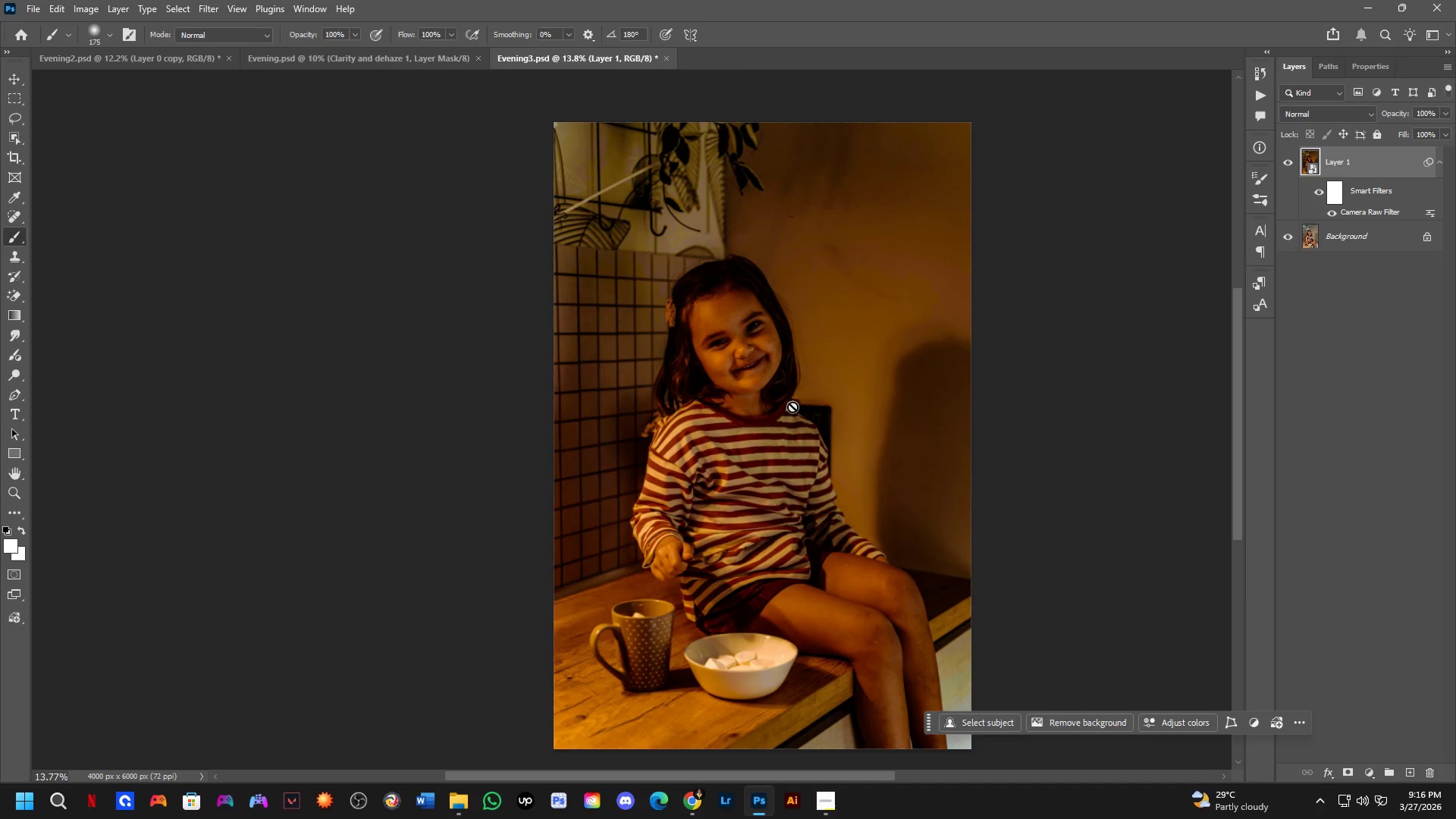 
scroll: coordinate [769, 415], scroll_direction: up, amount: 3.0
 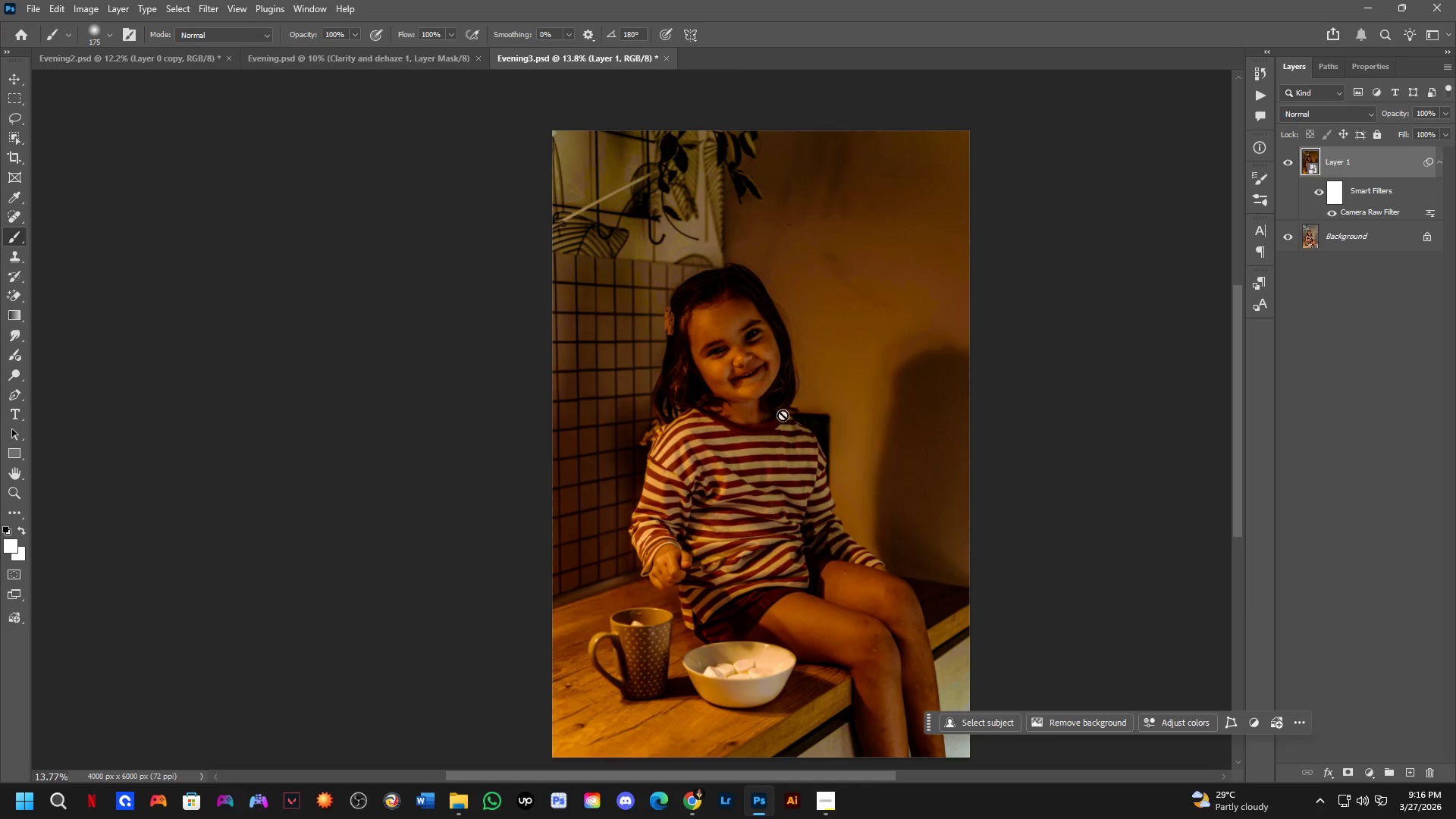 
hold_key(key=Space, duration=0.59)
 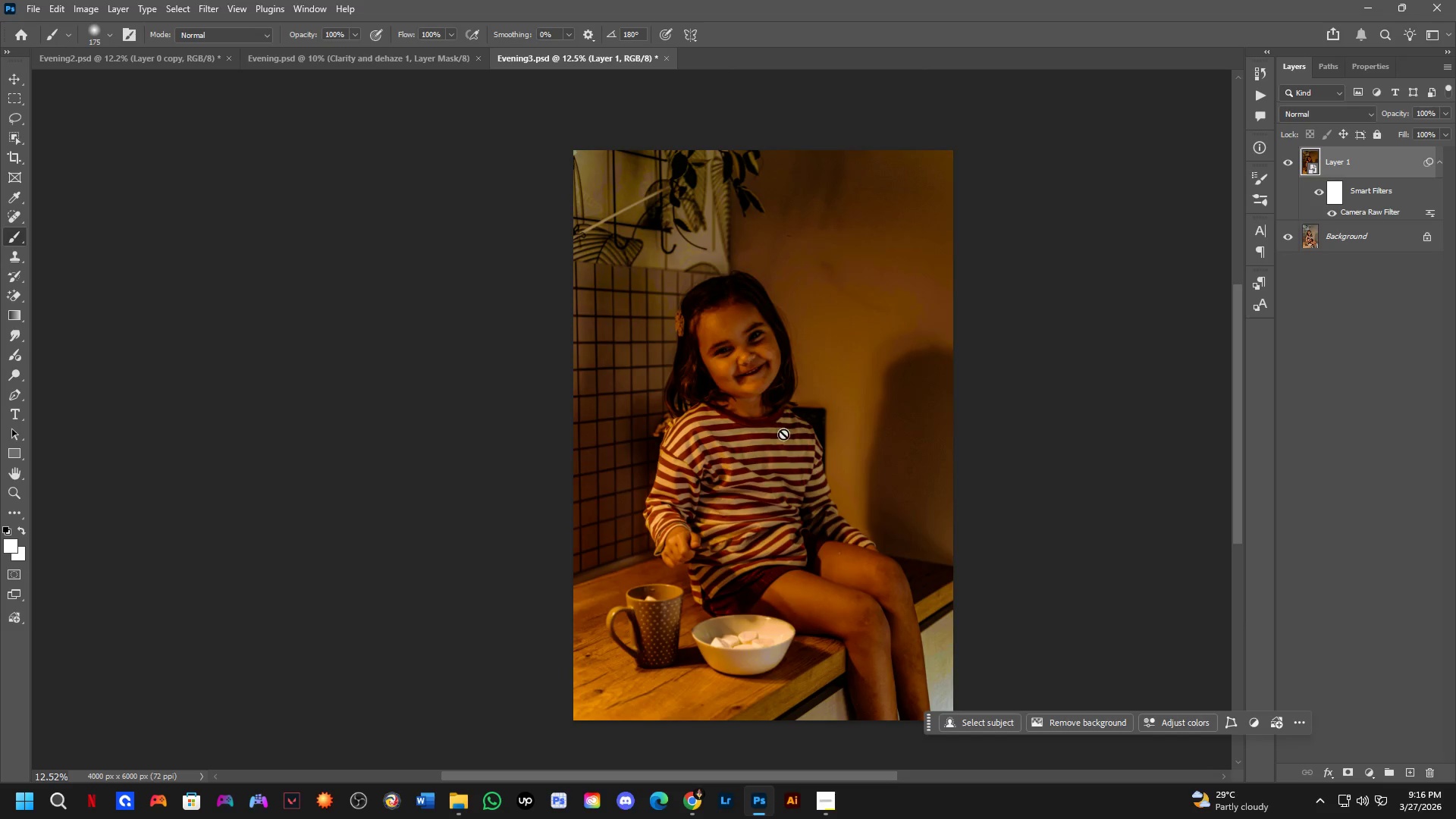 
scroll: coordinate [792, 406], scroll_direction: down, amount: 1.0
 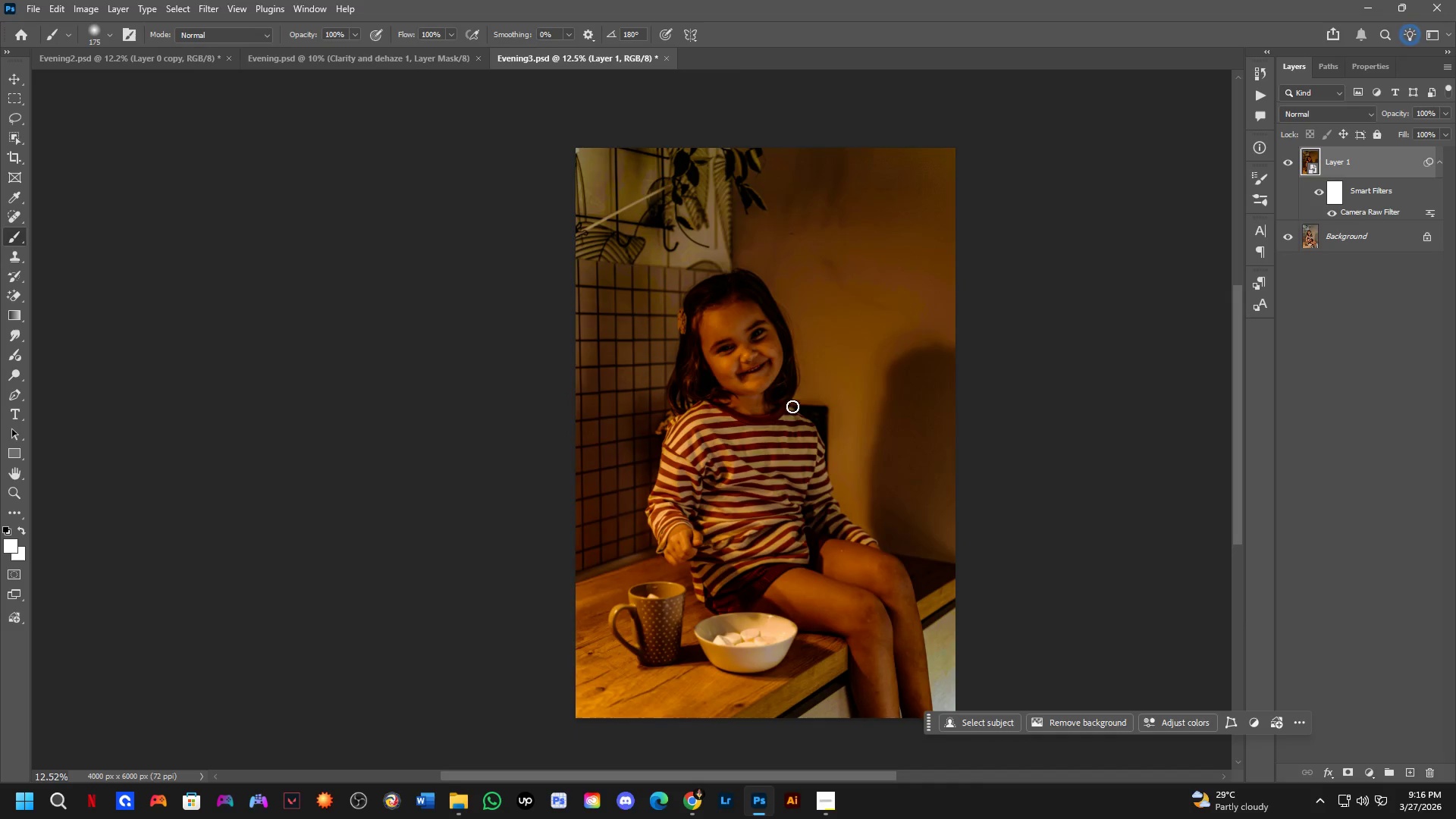 
hold_key(key=Space, duration=0.47)
 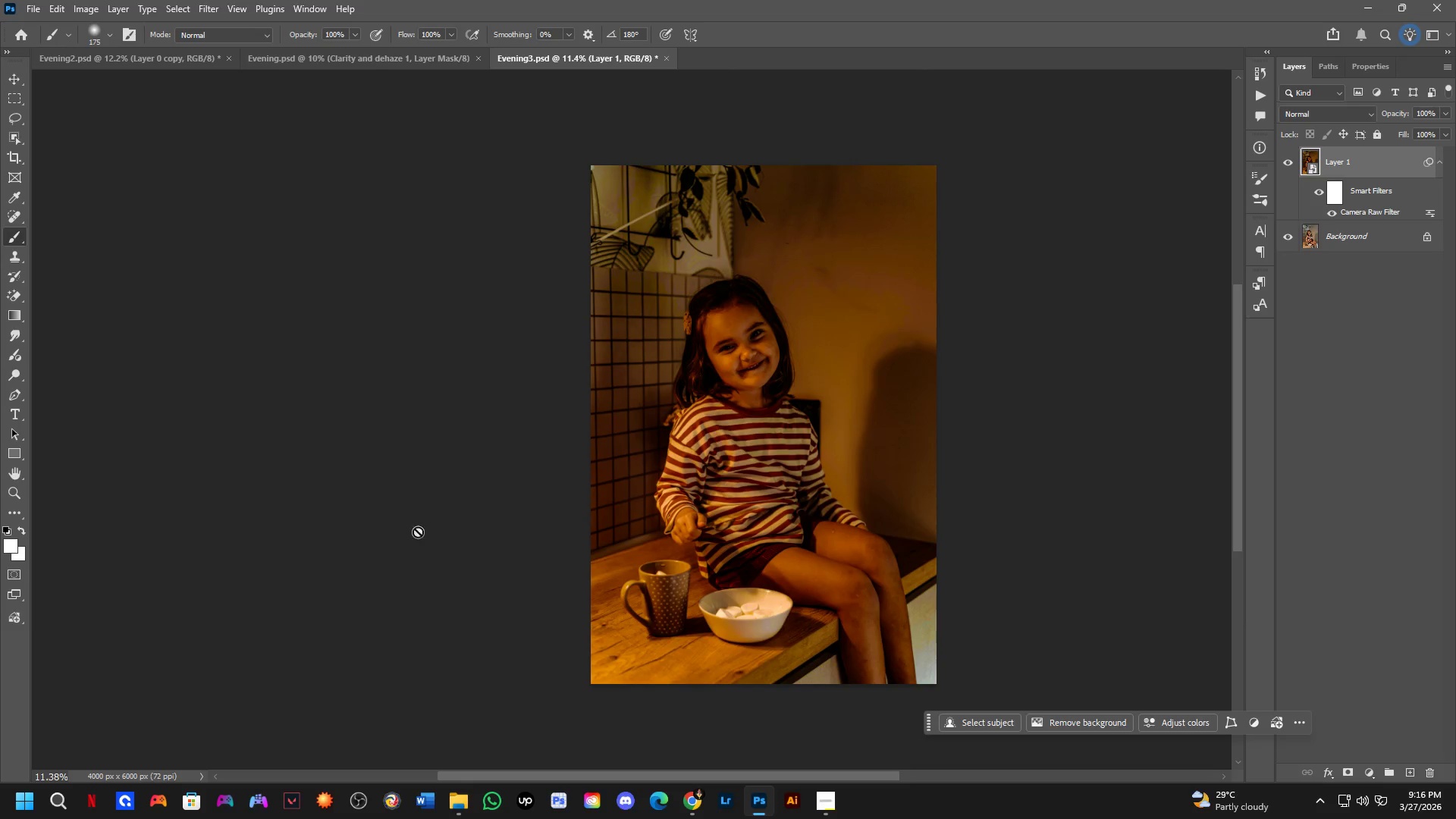 
left_click_drag(start_coordinate=[789, 434], to_coordinate=[788, 423])
 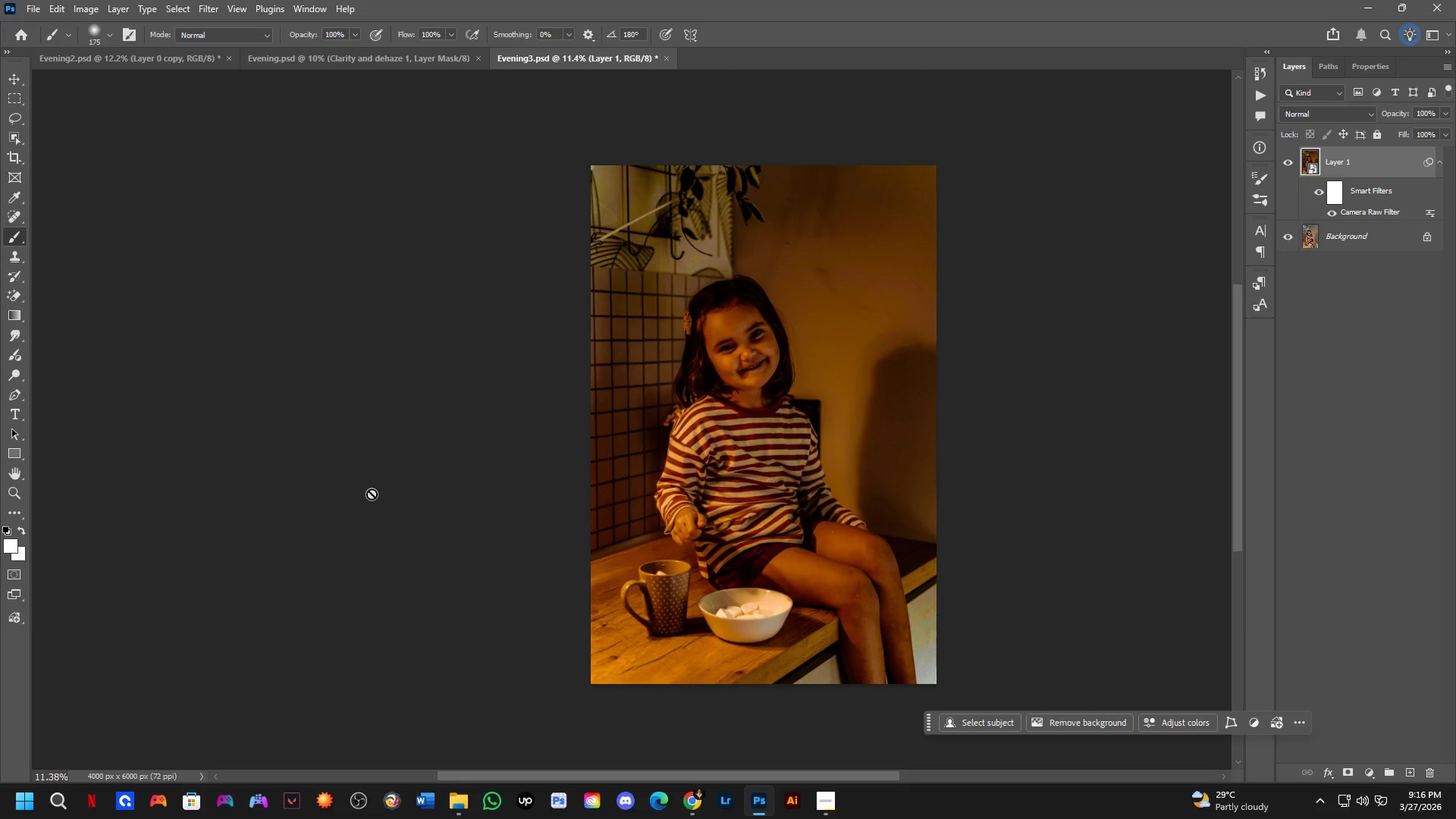 
scroll: coordinate [783, 434], scroll_direction: down, amount: 1.0
 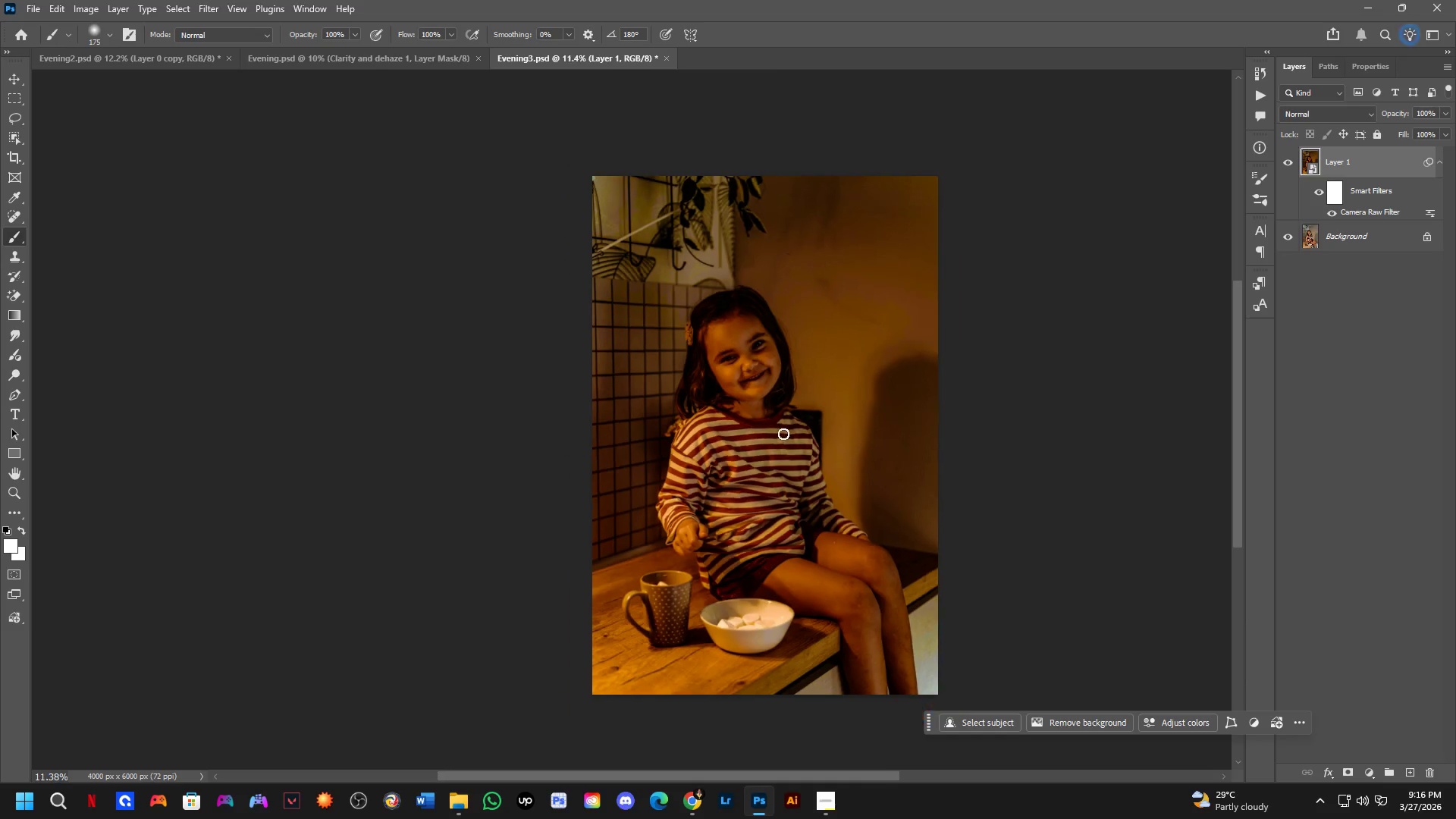 
key(Shift+ShiftLeft)
 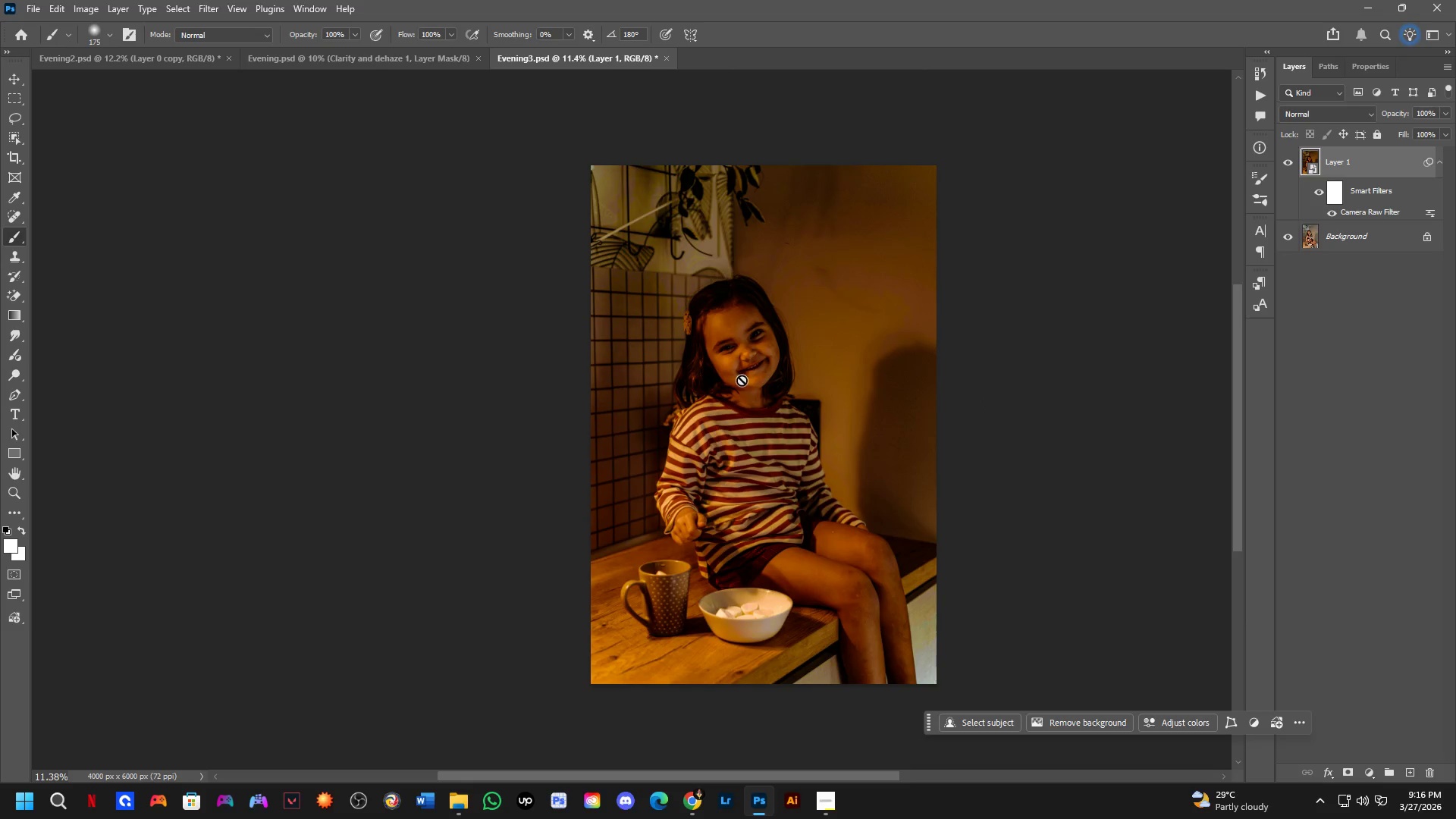 
hold_key(key=Space, duration=0.48)
 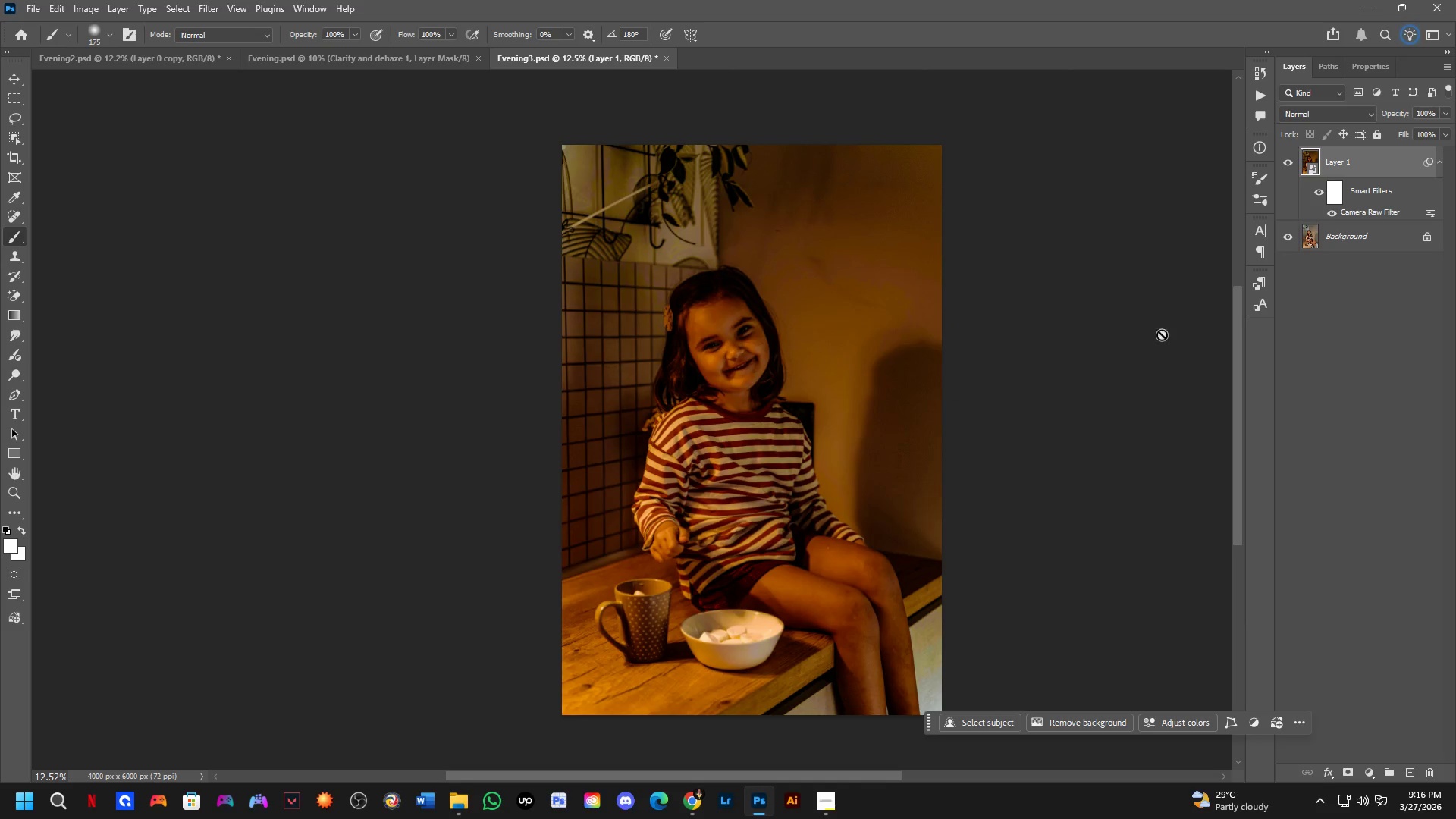 
left_click_drag(start_coordinate=[782, 396], to_coordinate=[767, 397])
 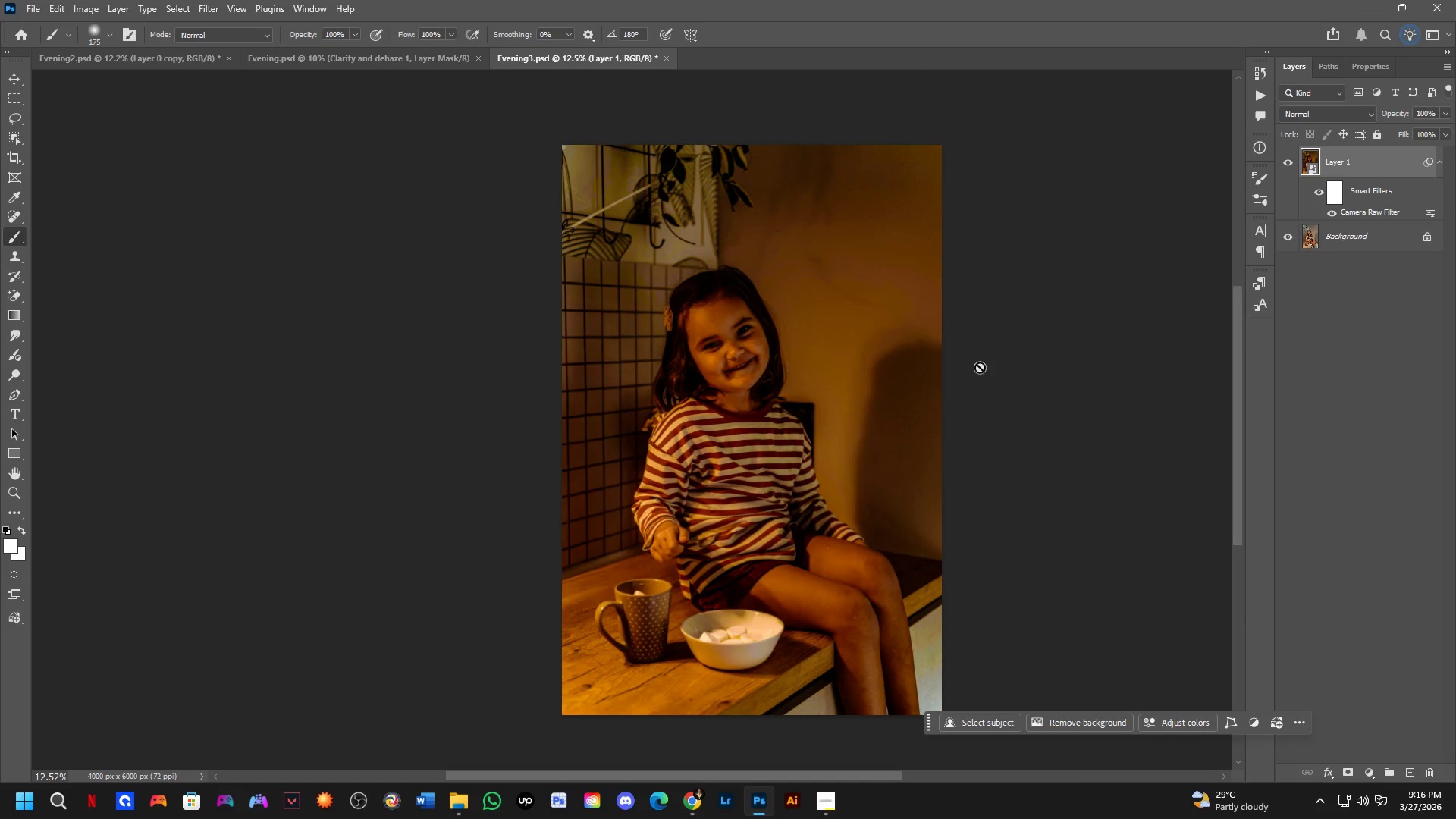 
scroll: coordinate [743, 380], scroll_direction: down, amount: 1.0
 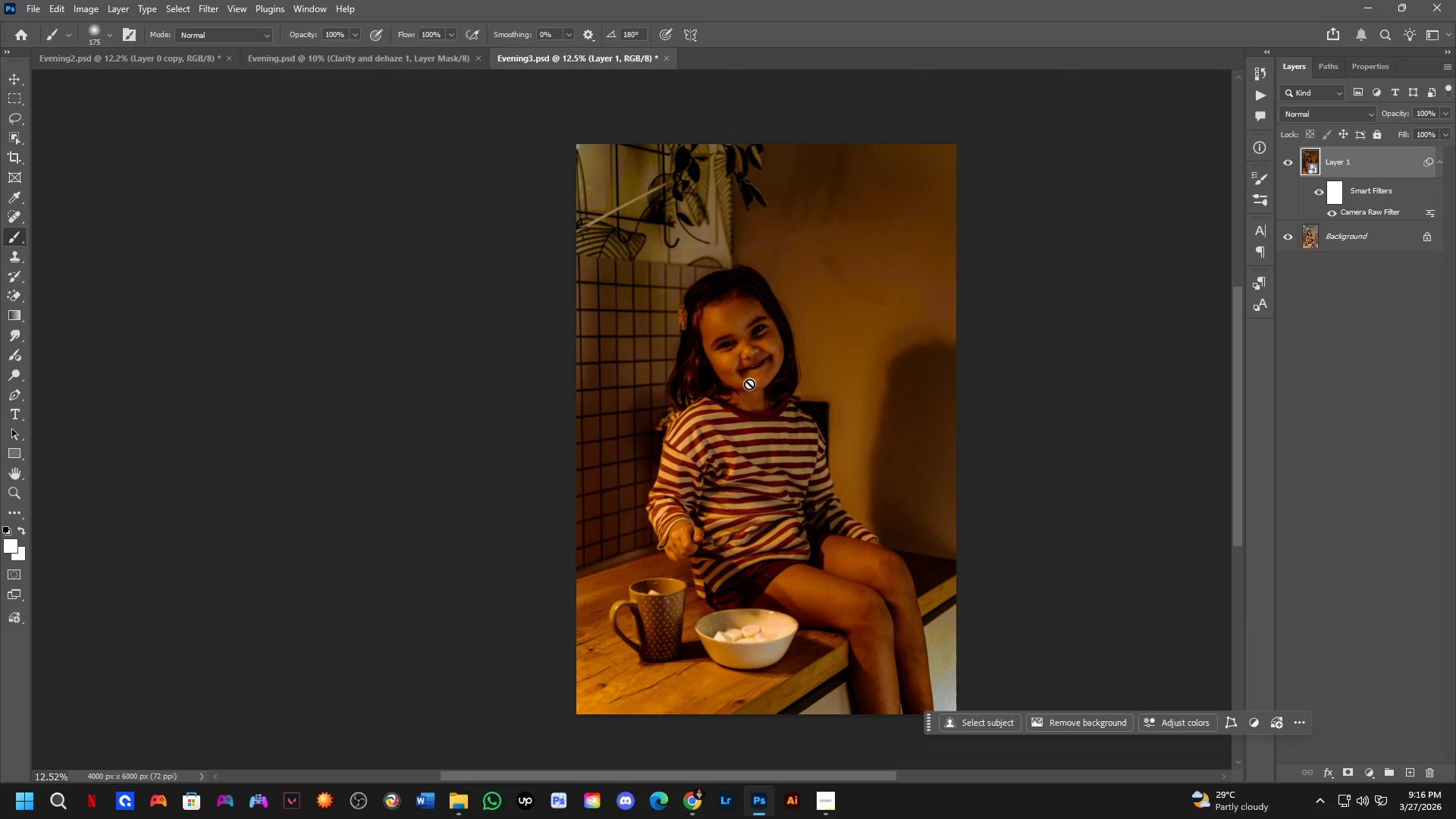 
hold_key(key=Space, duration=0.78)
 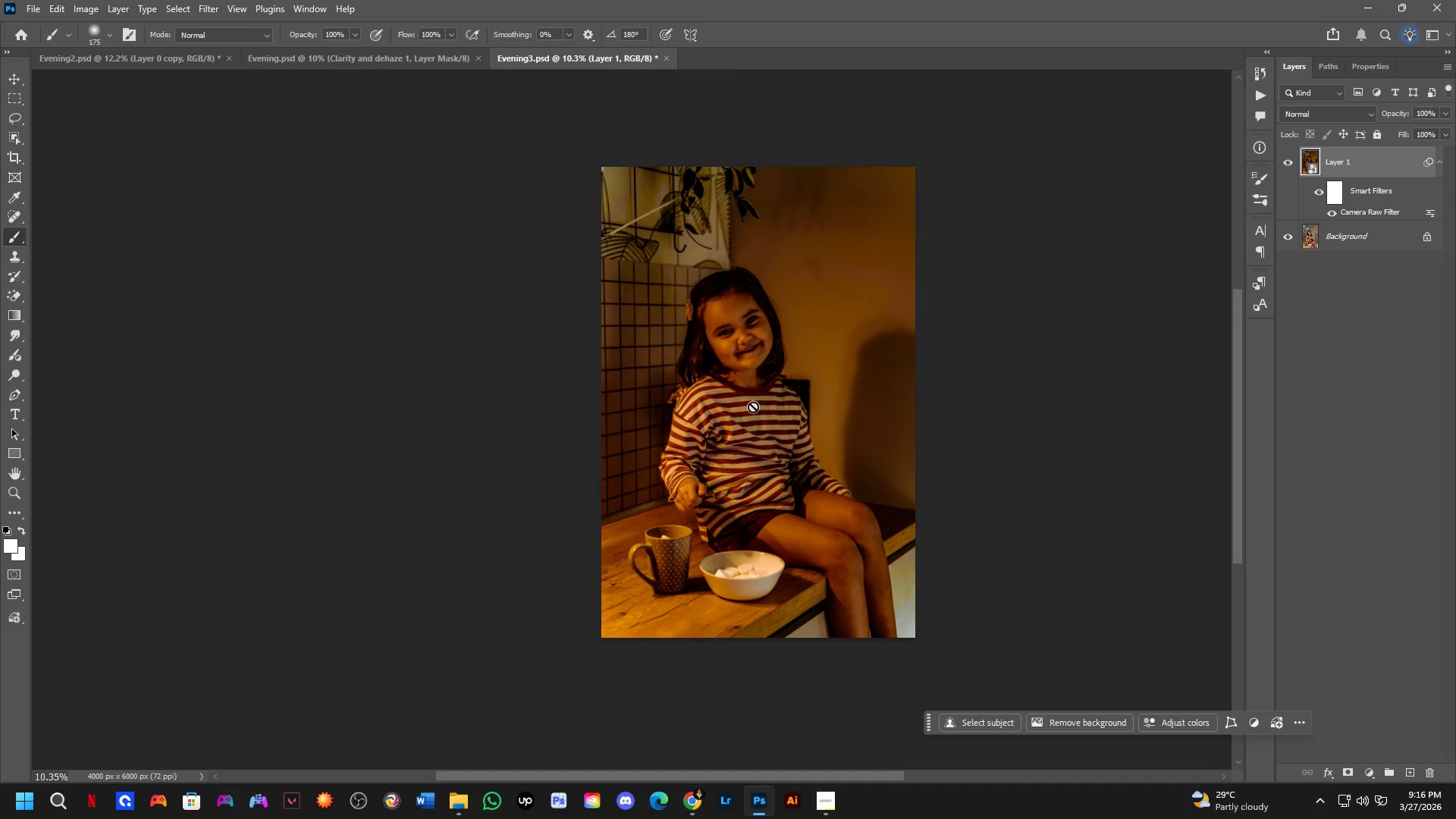 
left_click_drag(start_coordinate=[734, 414], to_coordinate=[752, 392])
 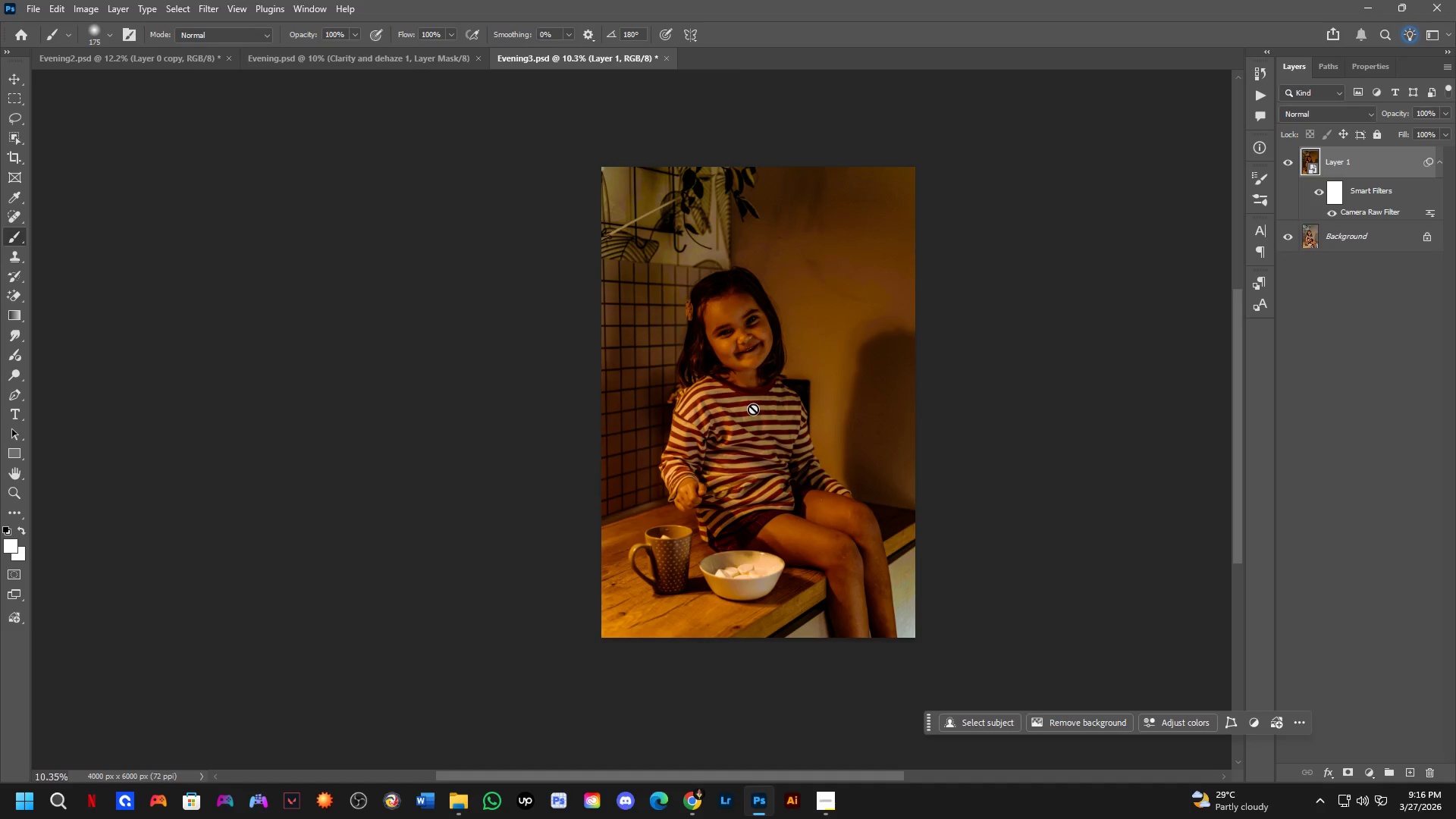 
scroll: coordinate [687, 400], scroll_direction: down, amount: 2.0
 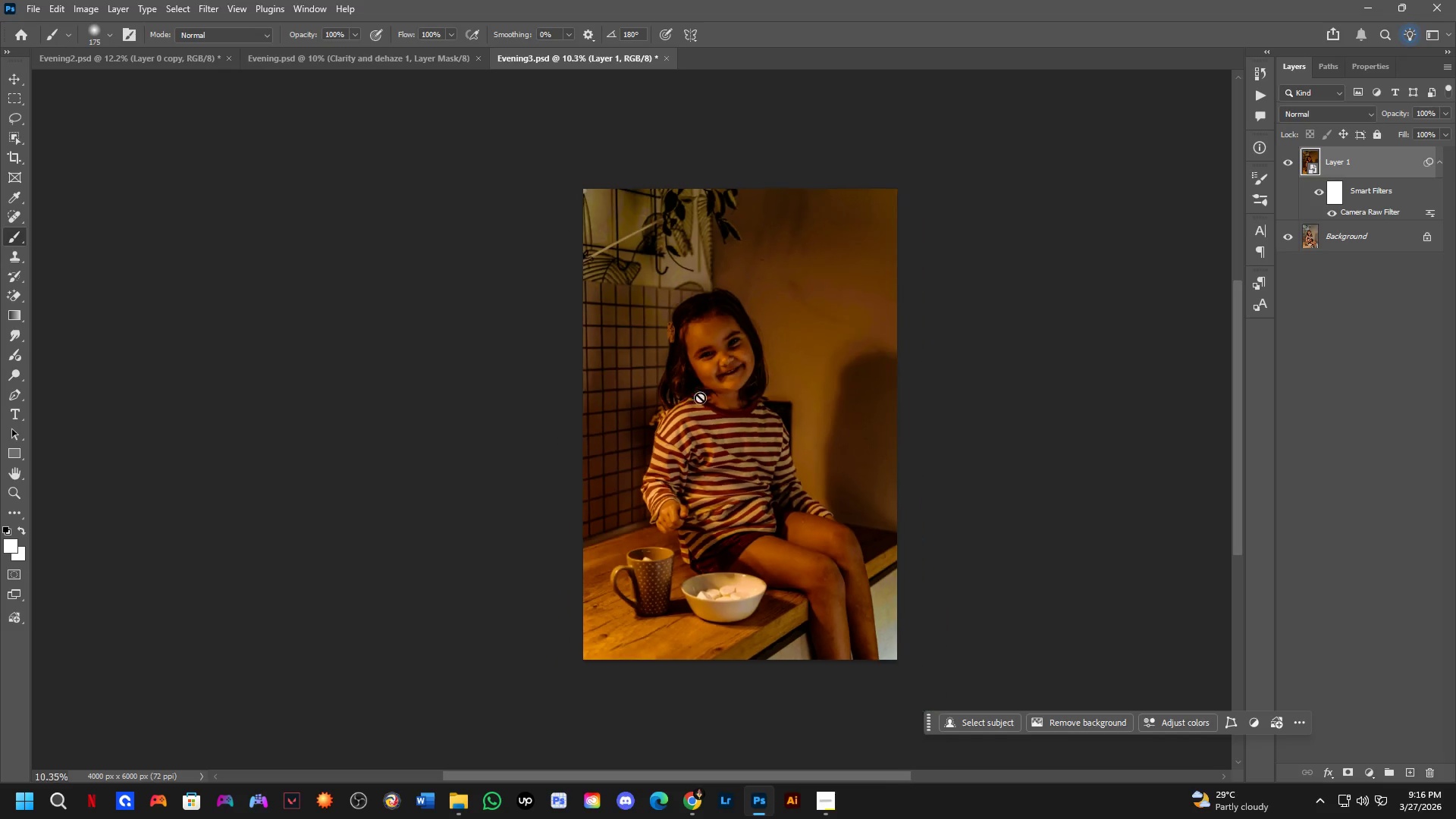 
scroll: coordinate [749, 422], scroll_direction: up, amount: 1.0
 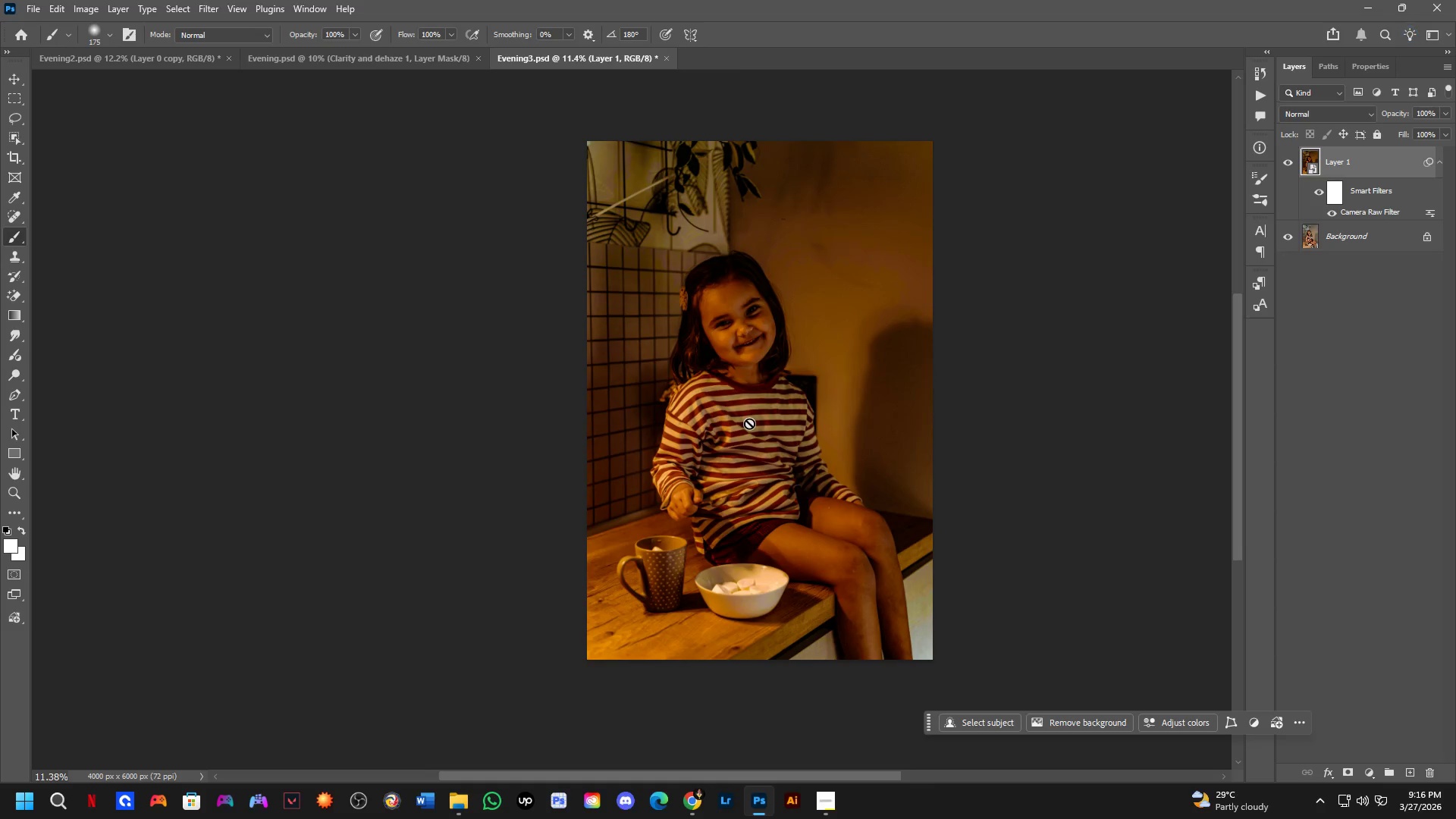 
hold_key(key=Space, duration=1.06)
 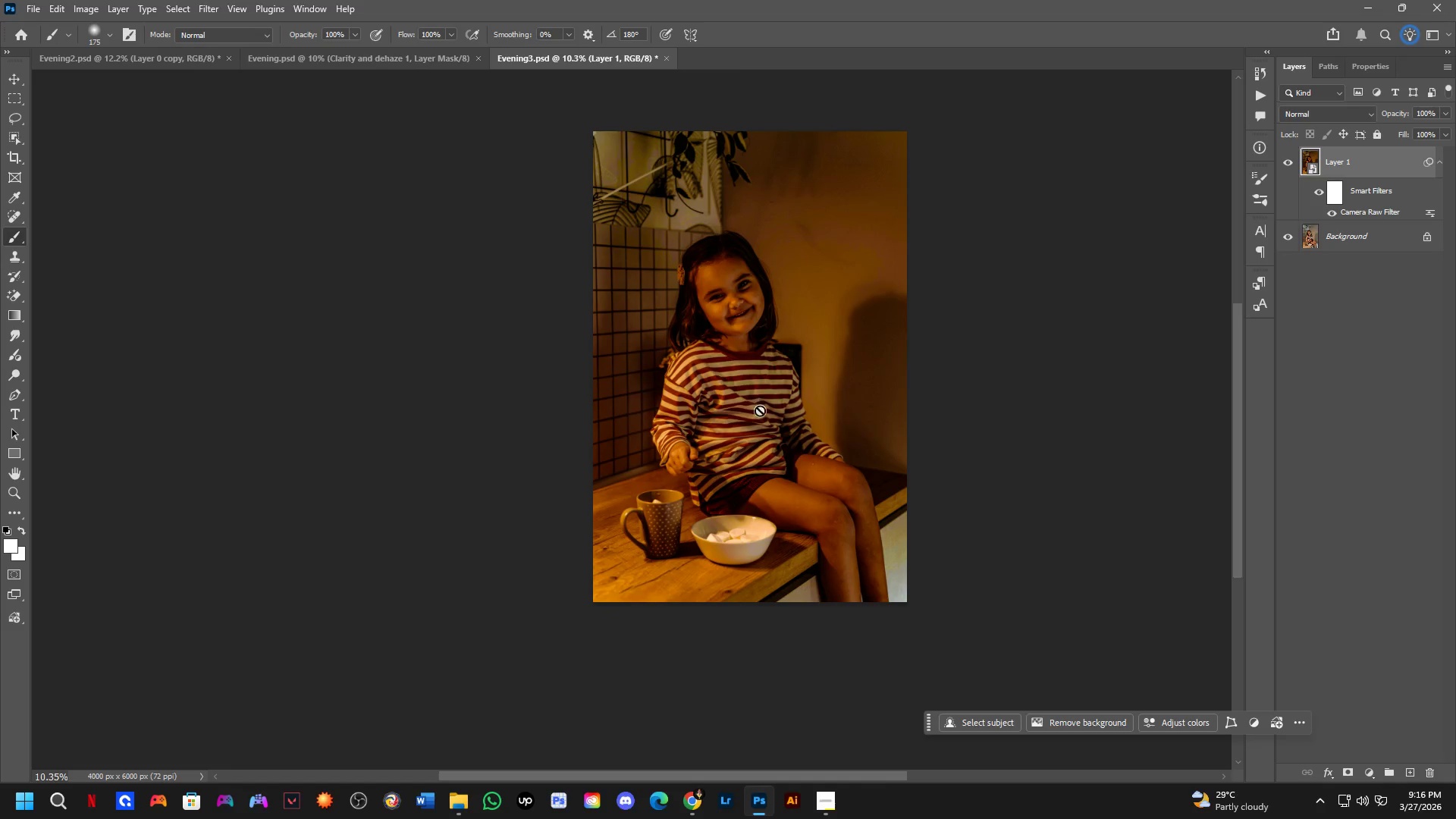 
left_click_drag(start_coordinate=[749, 423], to_coordinate=[741, 388])
 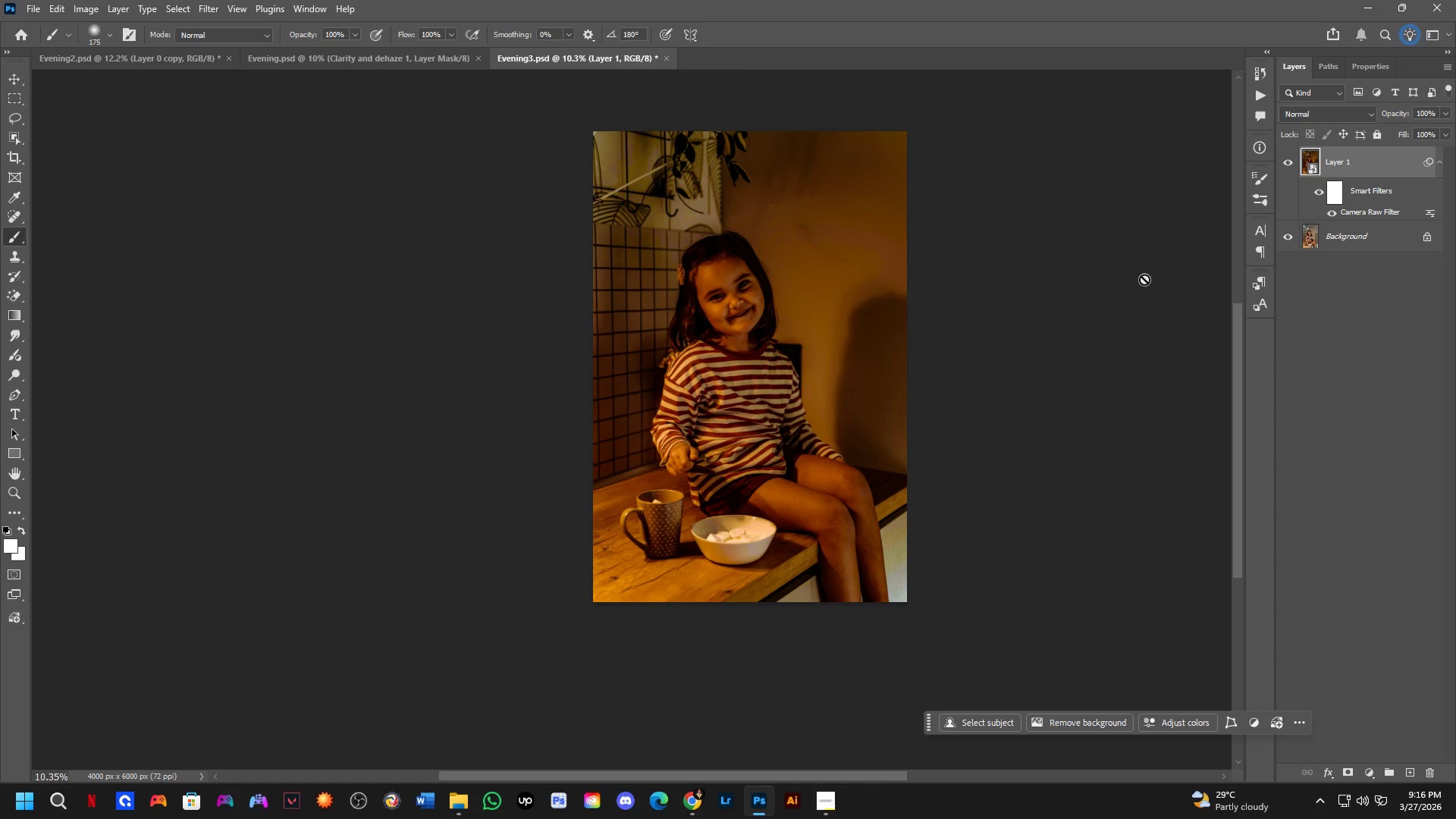 
scroll: coordinate [749, 423], scroll_direction: down, amount: 1.0
 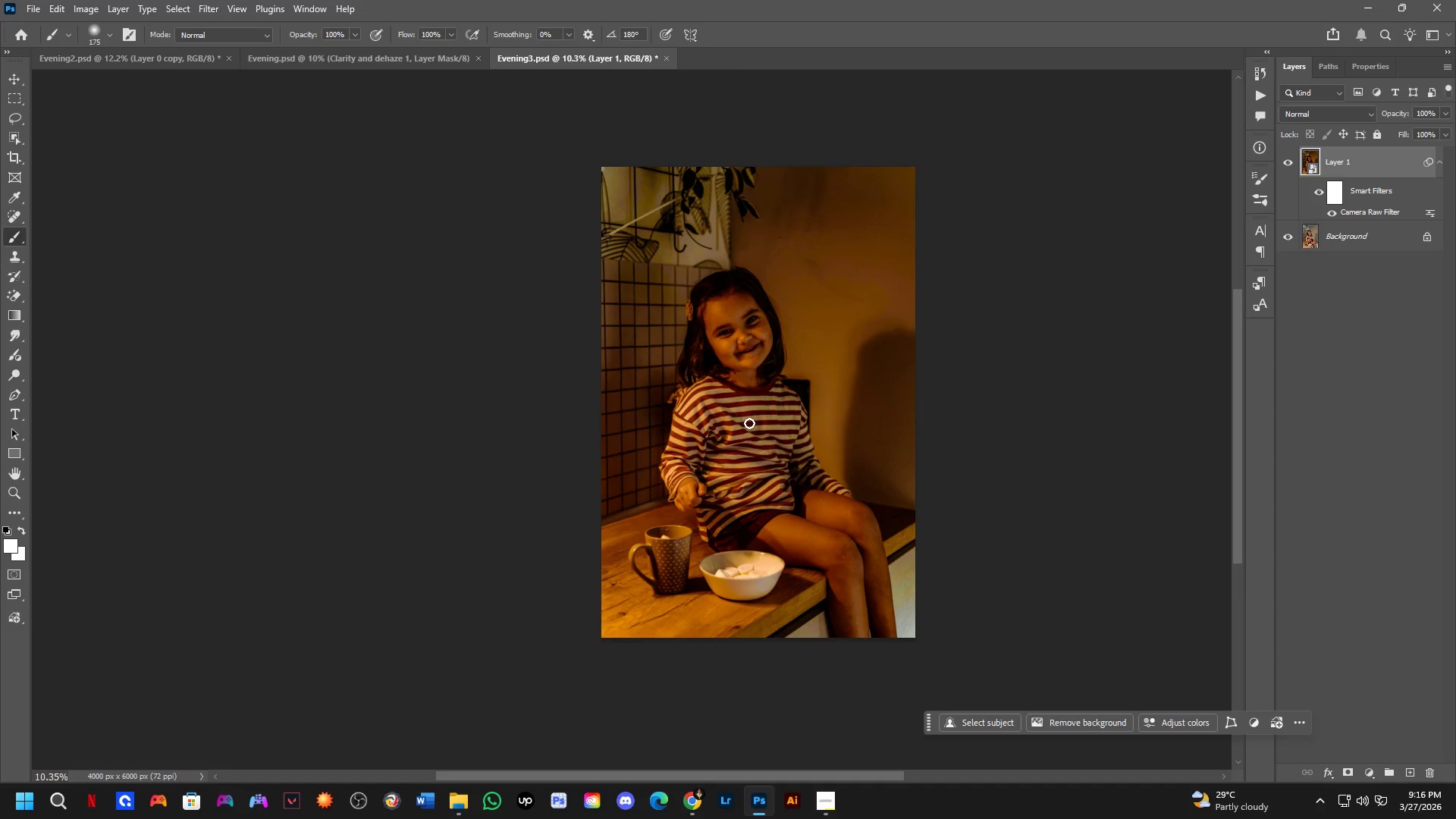 
hold_key(key=Space, duration=1.5)
 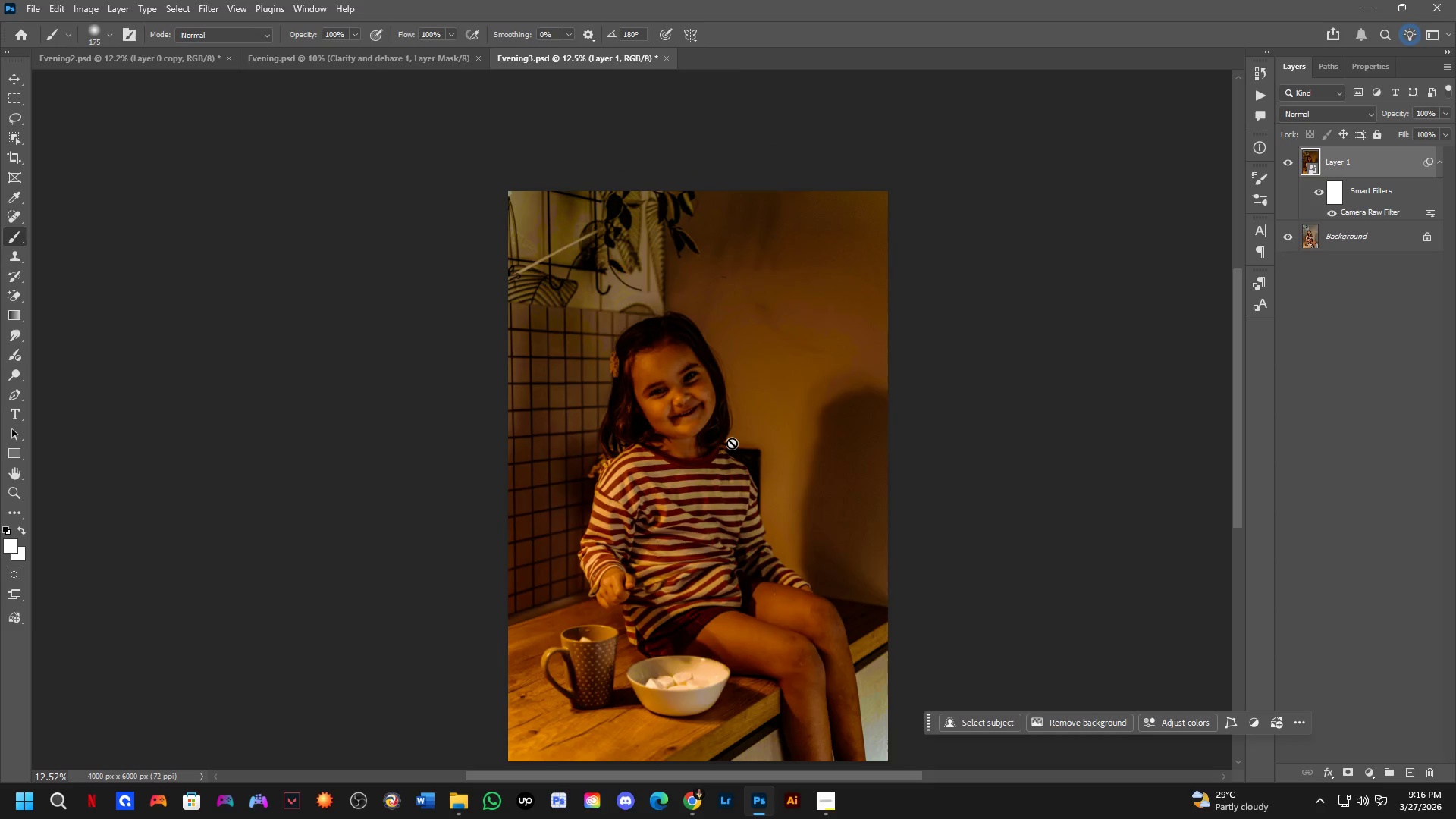 
left_click_drag(start_coordinate=[780, 359], to_coordinate=[740, 466])
 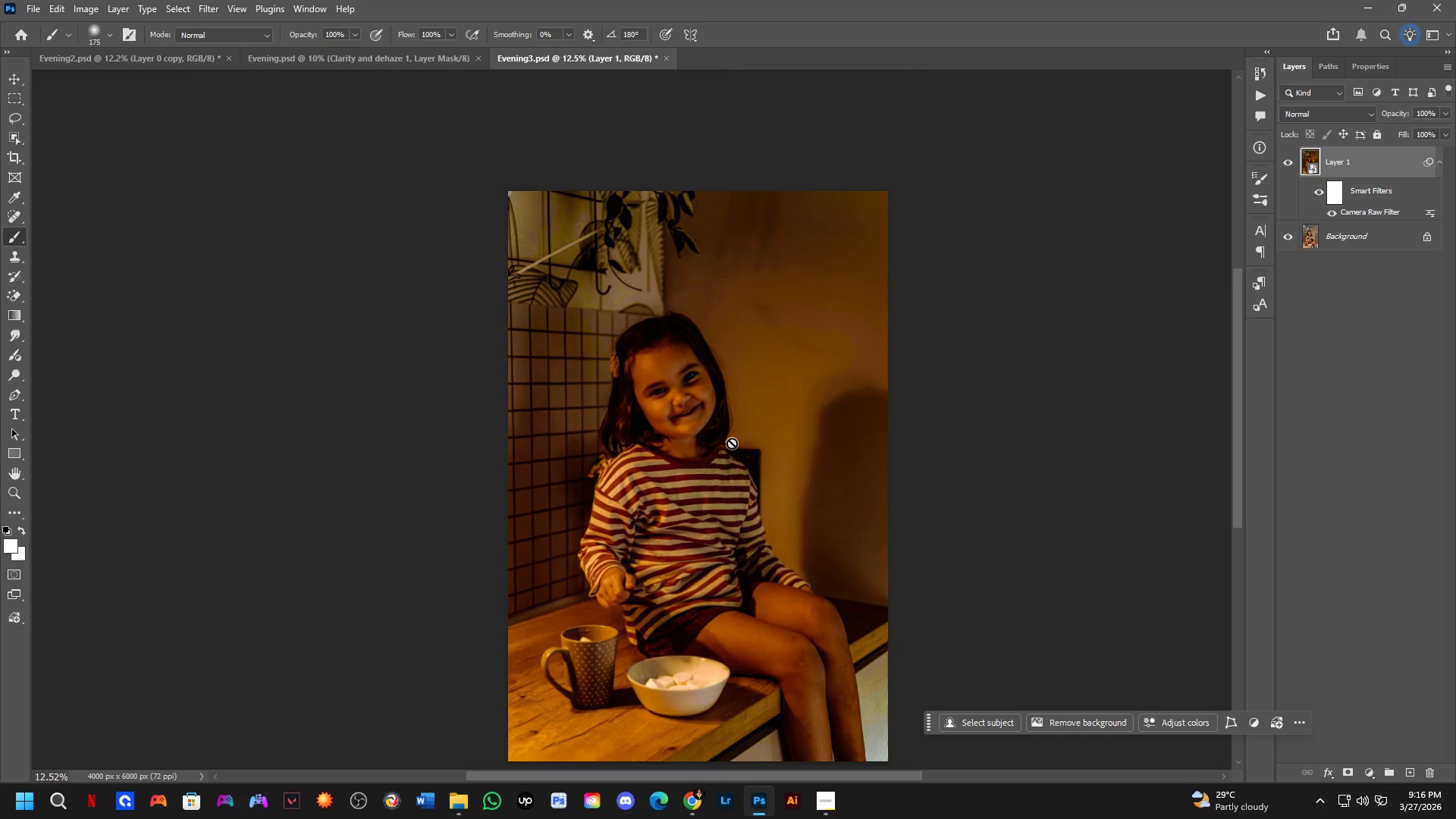 
scroll: coordinate [807, 353], scroll_direction: up, amount: 2.0
 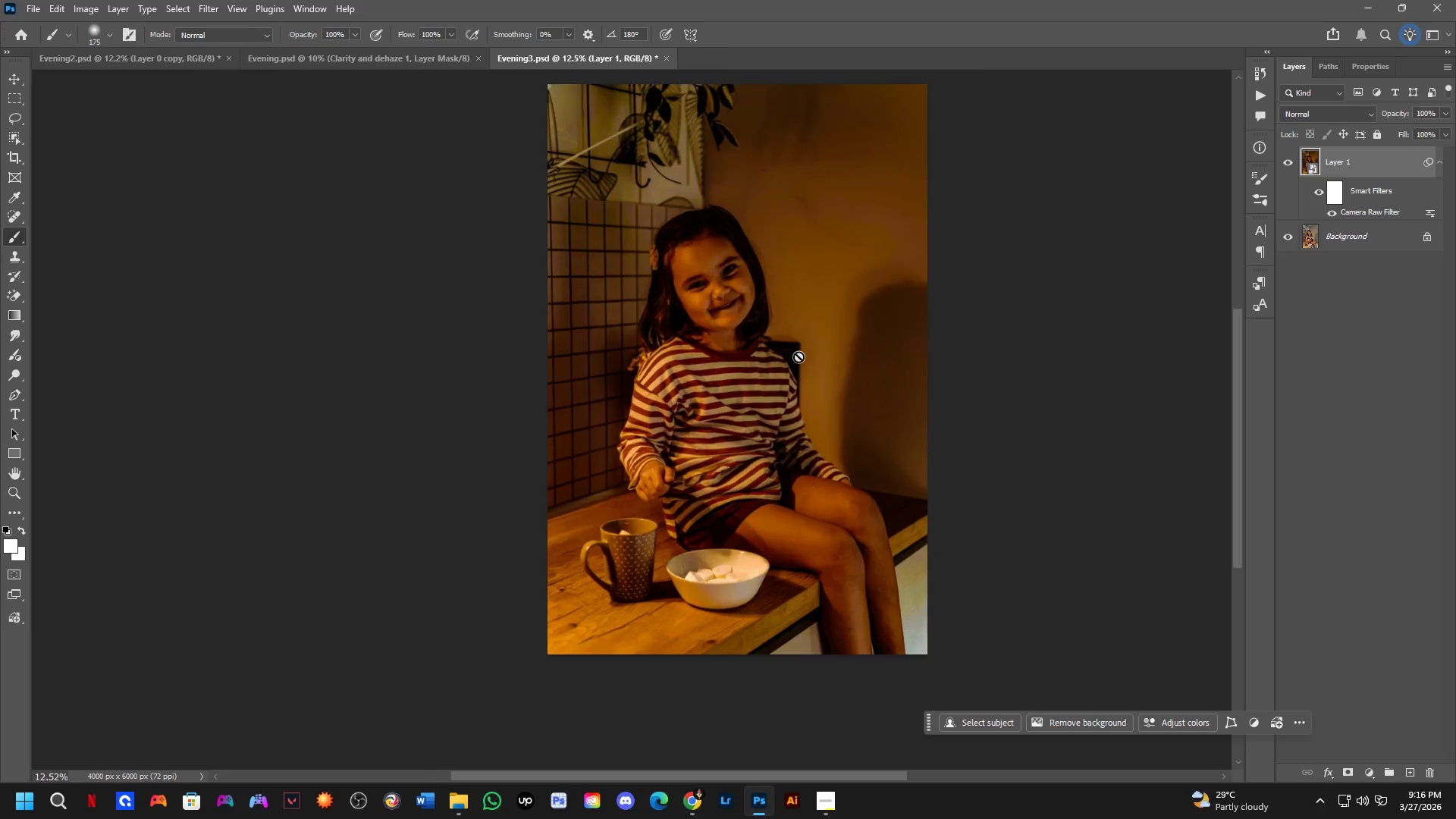 
key(Space)
 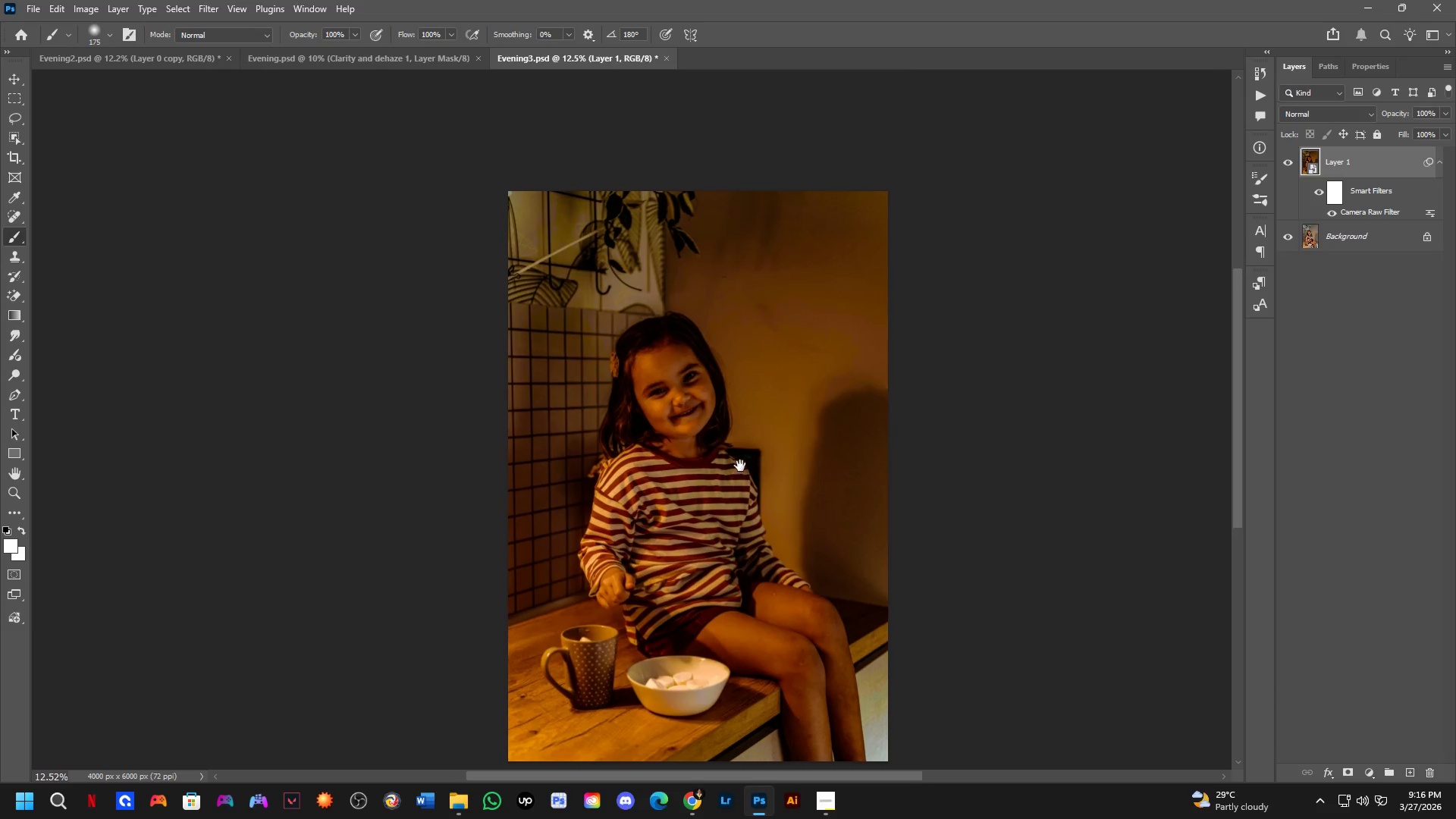 
key(Space)
 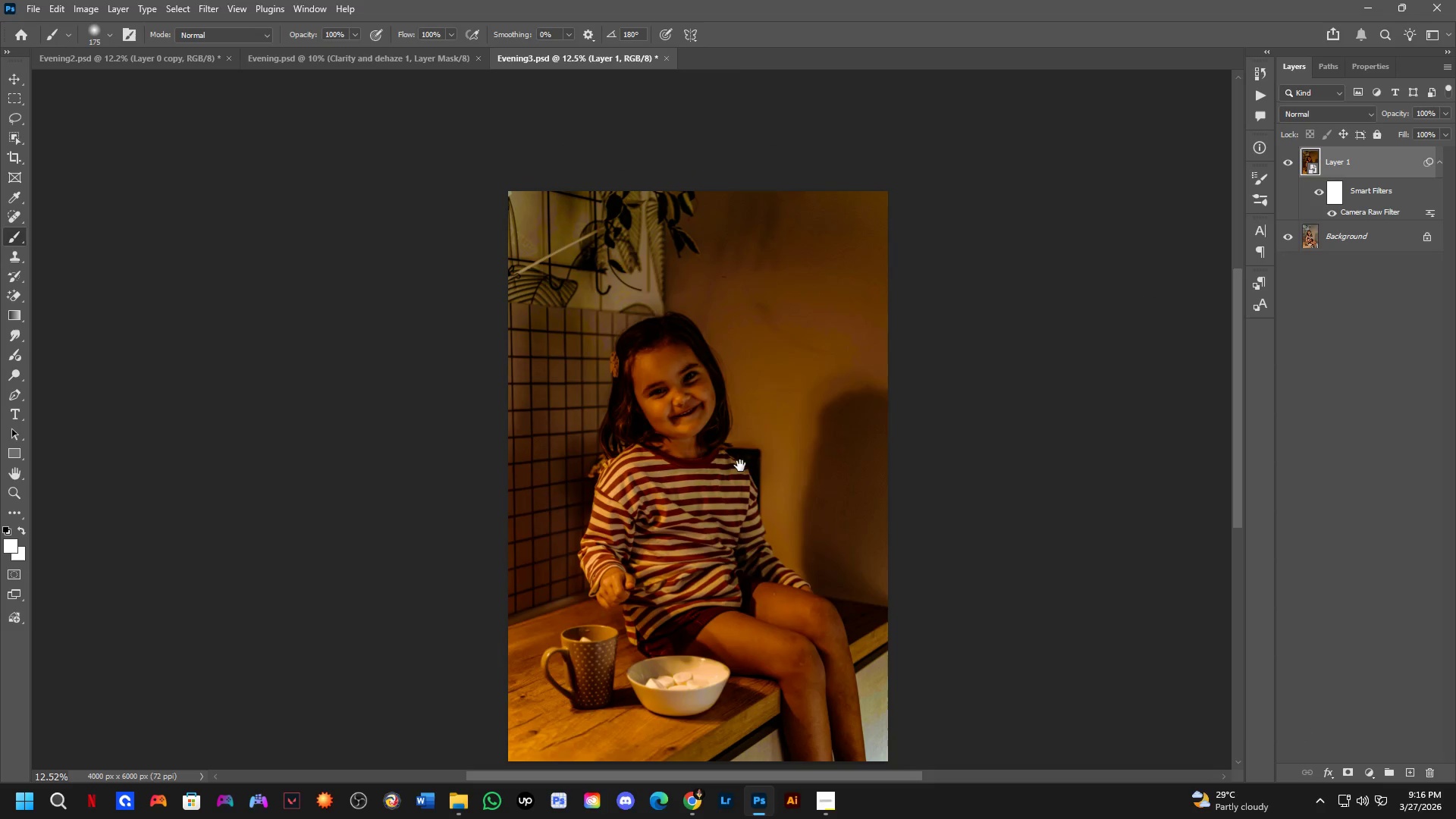 
key(Space)
 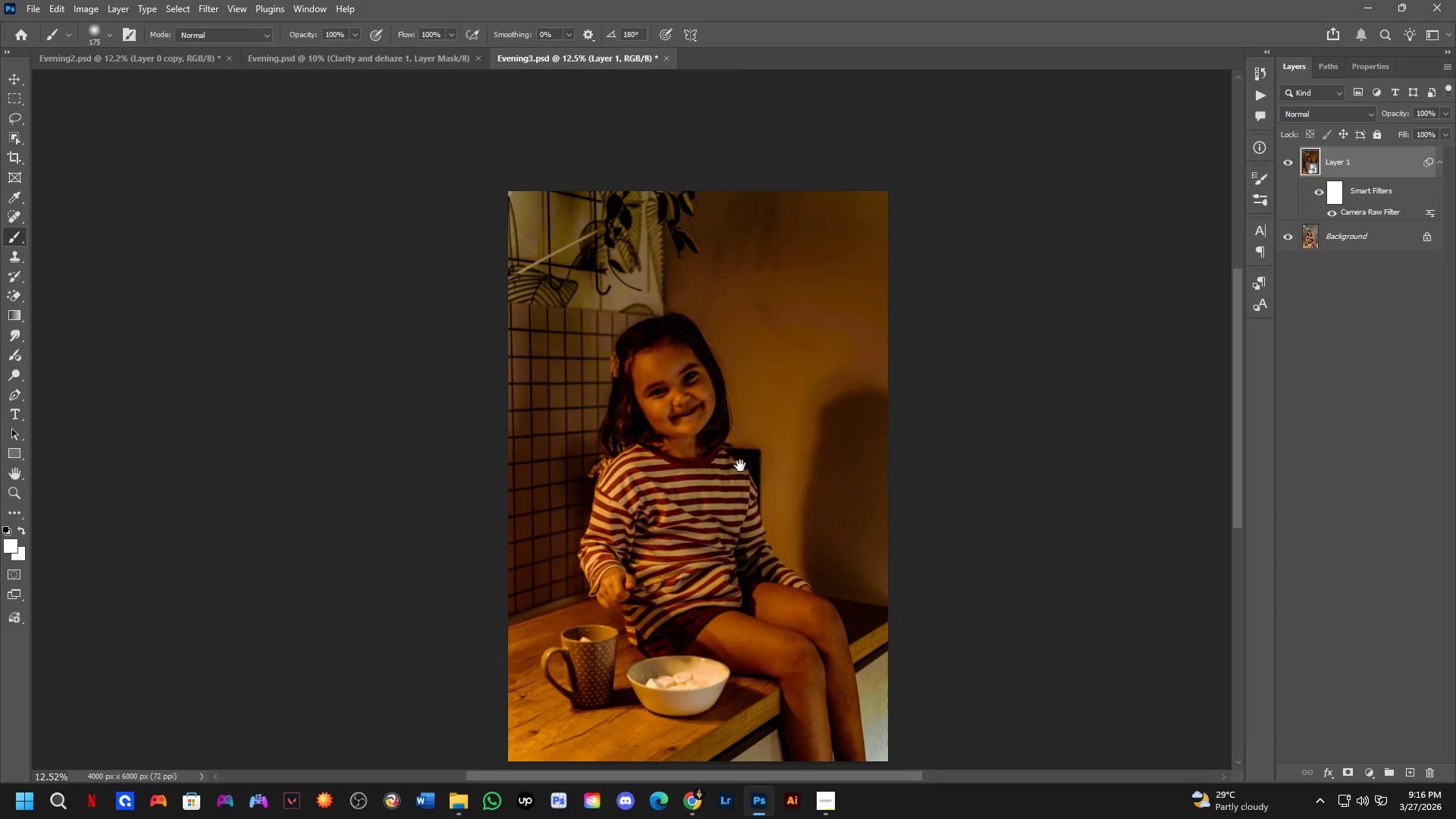 
key(Space)
 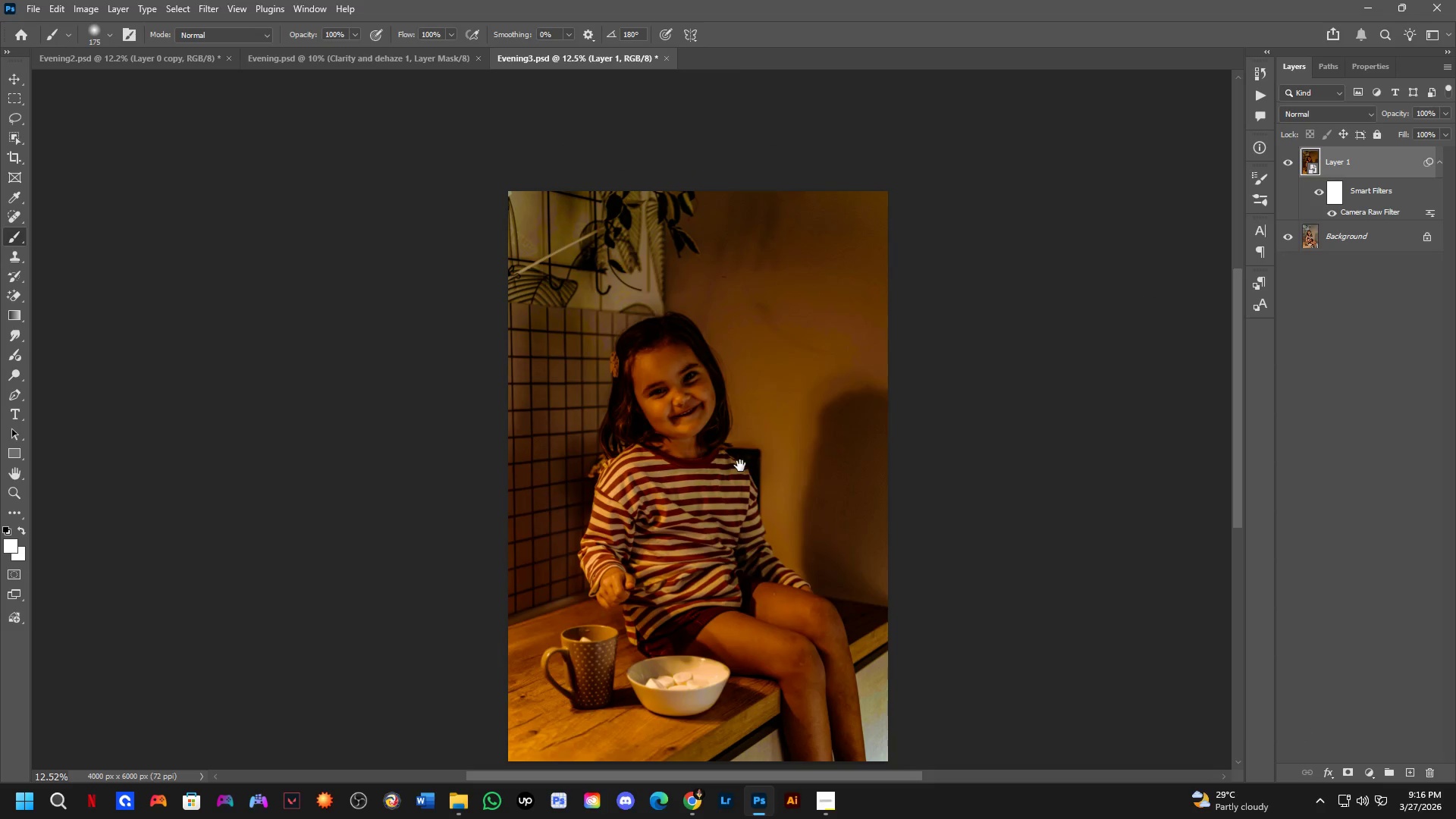 
key(Space)
 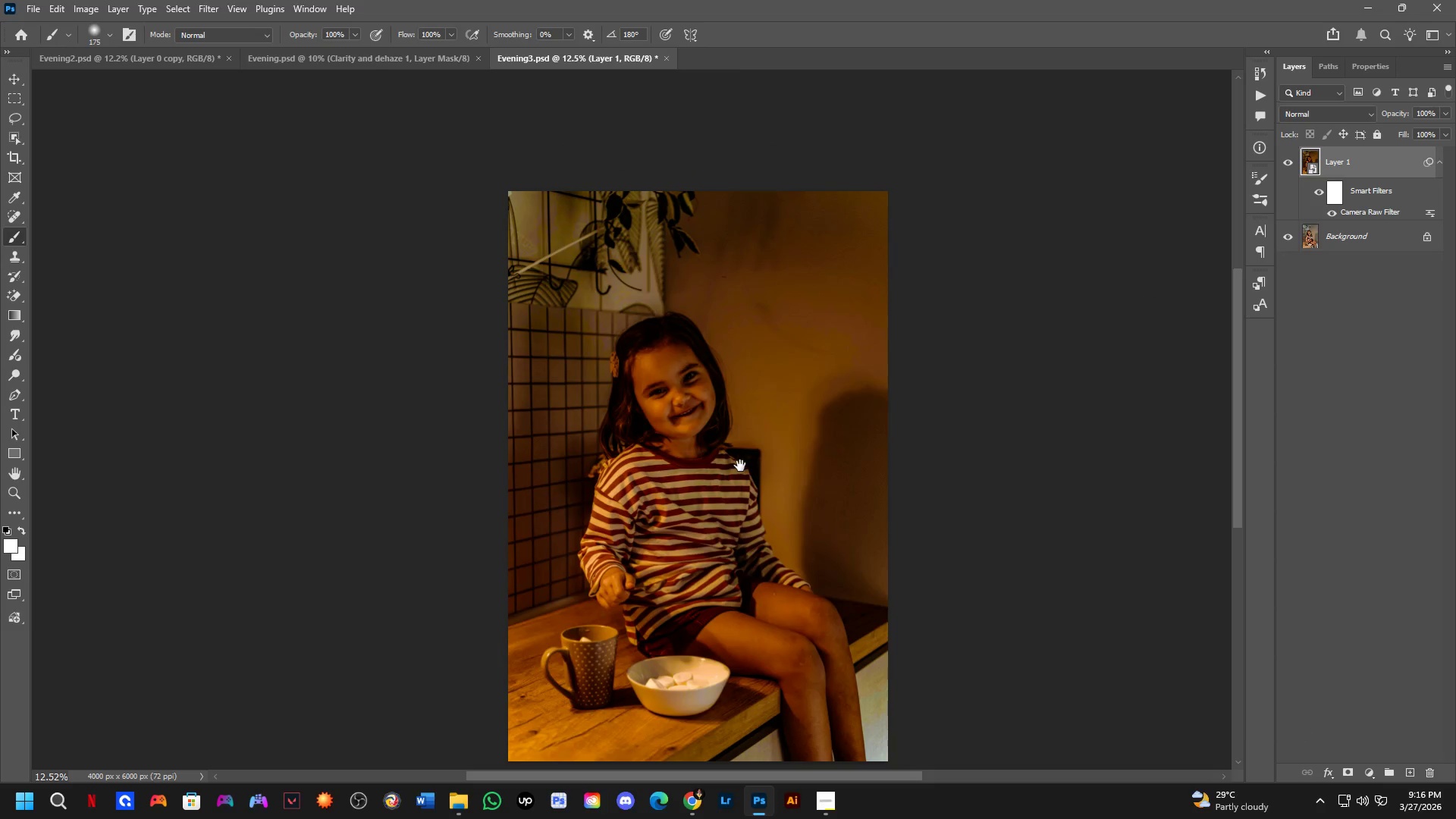 
key(Space)
 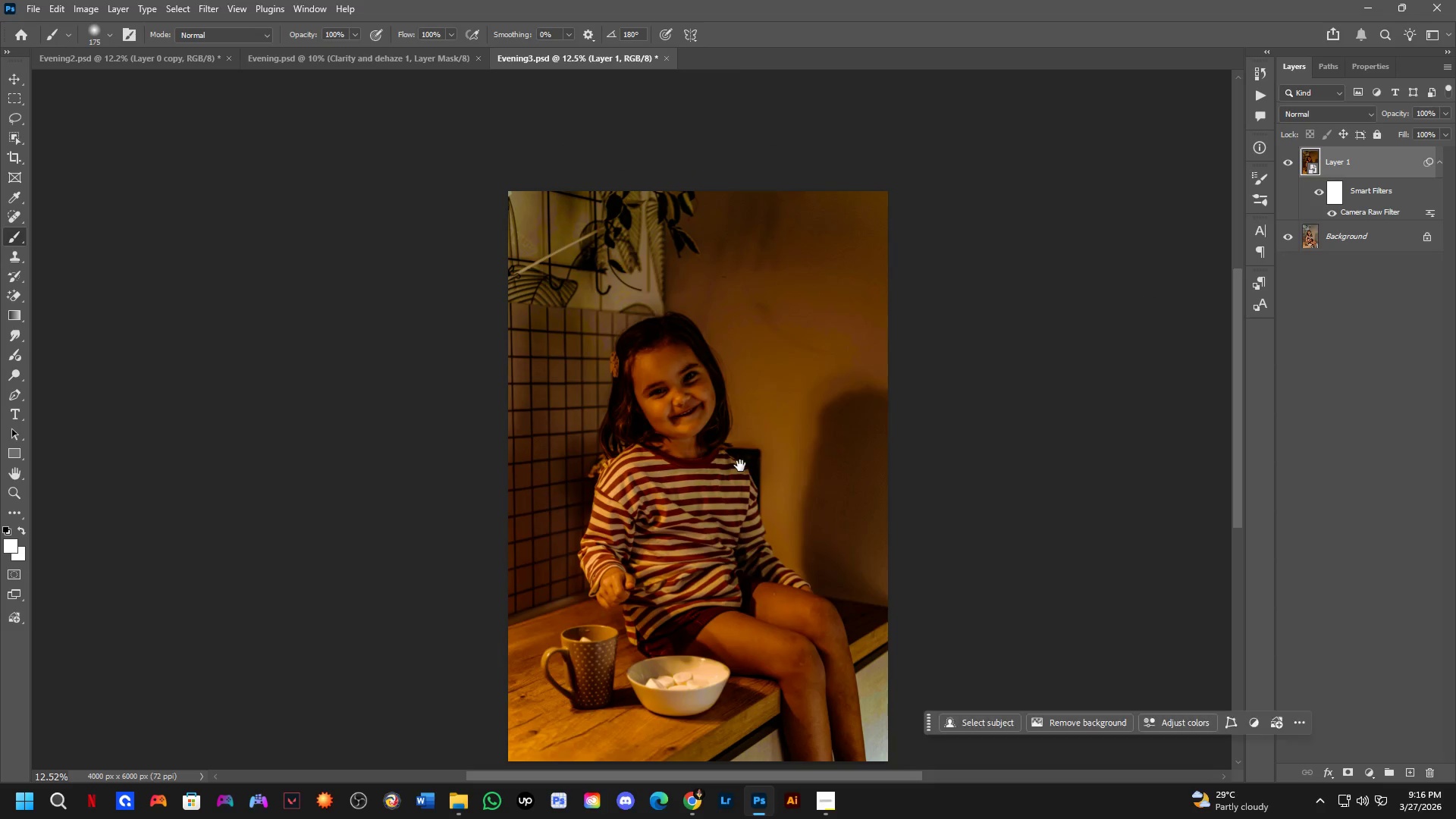 
key(Space)
 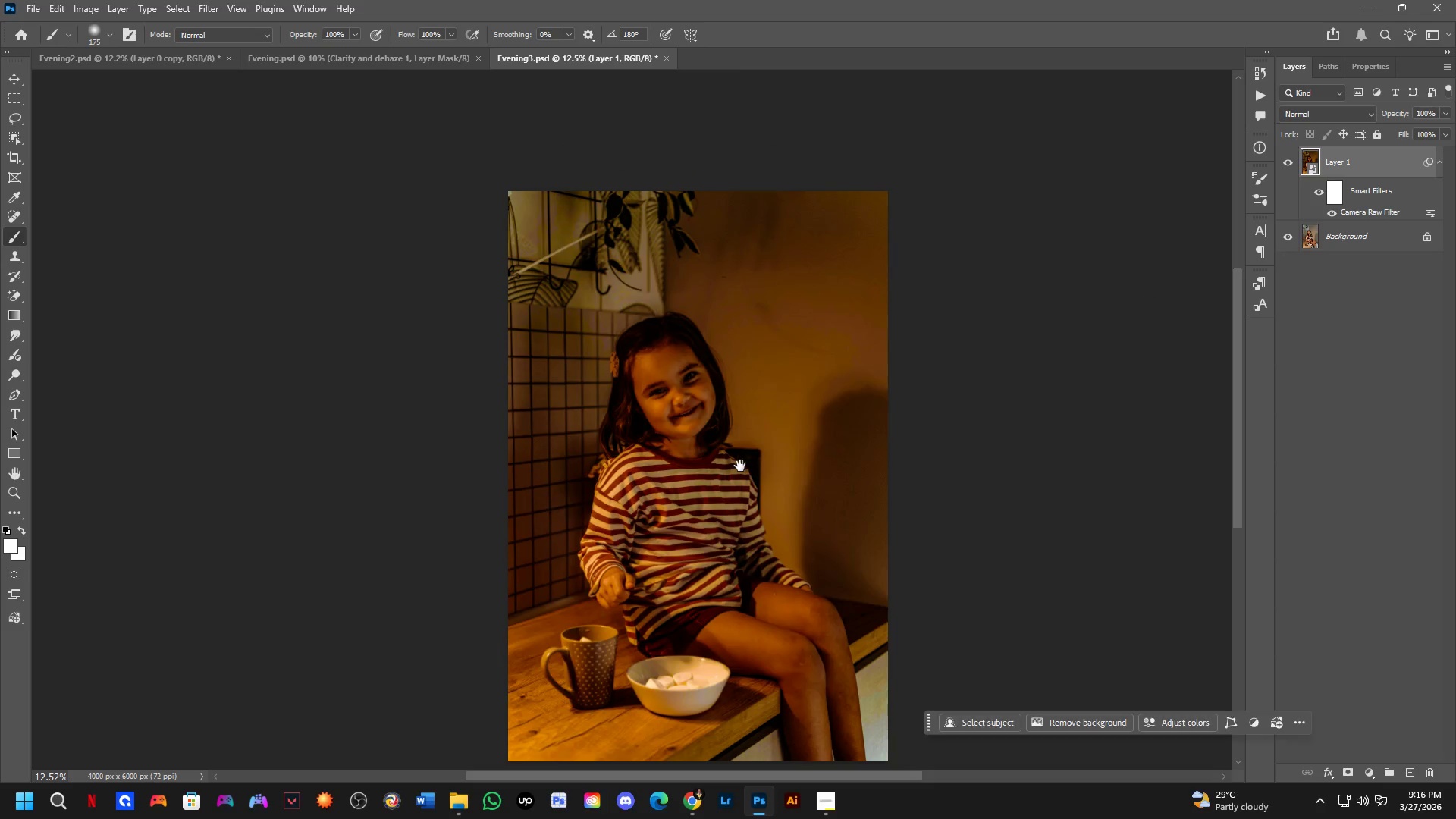 
key(Space)
 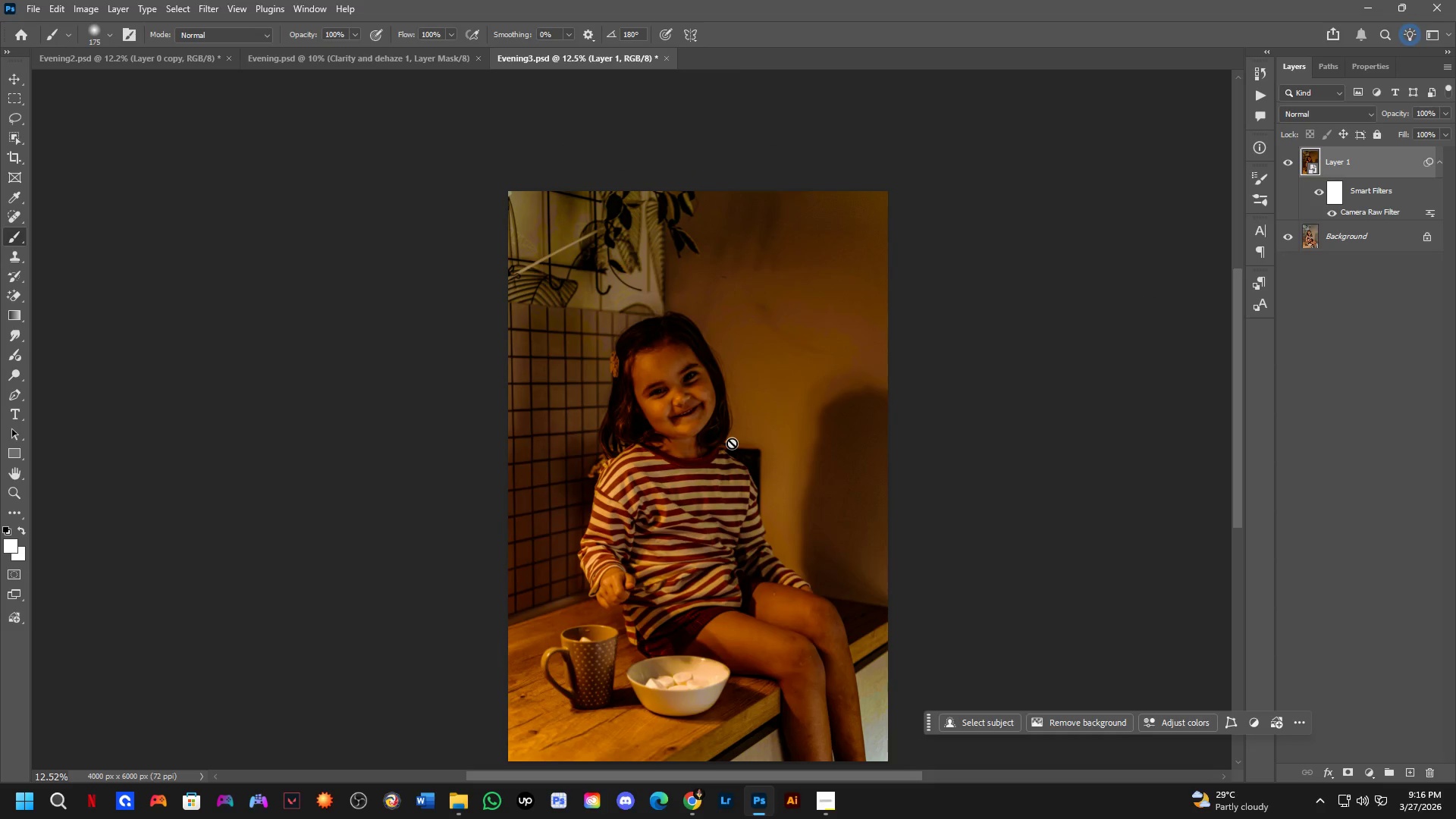 
hold_key(key=Space, duration=0.59)
 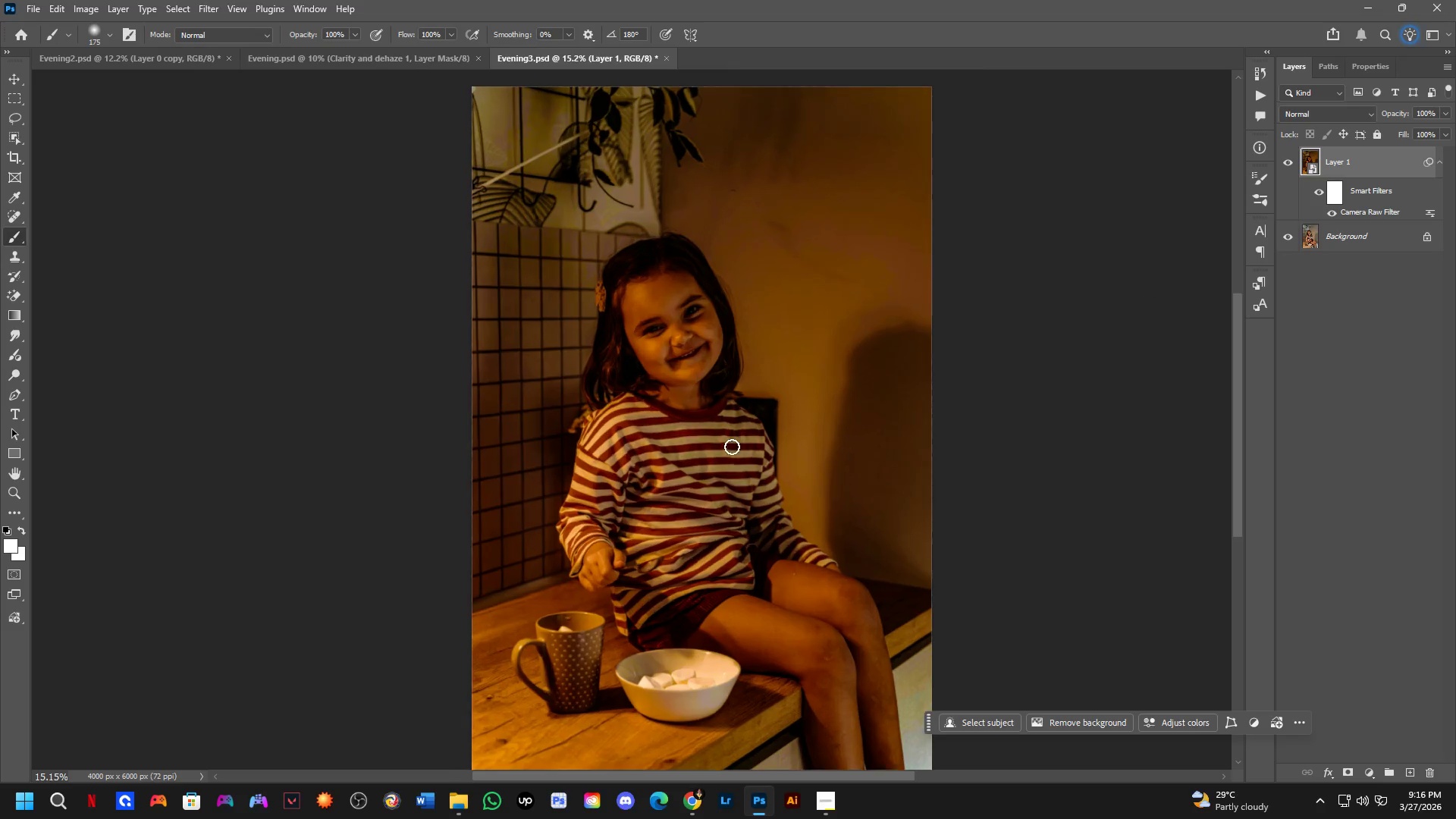 
left_click_drag(start_coordinate=[731, 468], to_coordinate=[741, 421])
 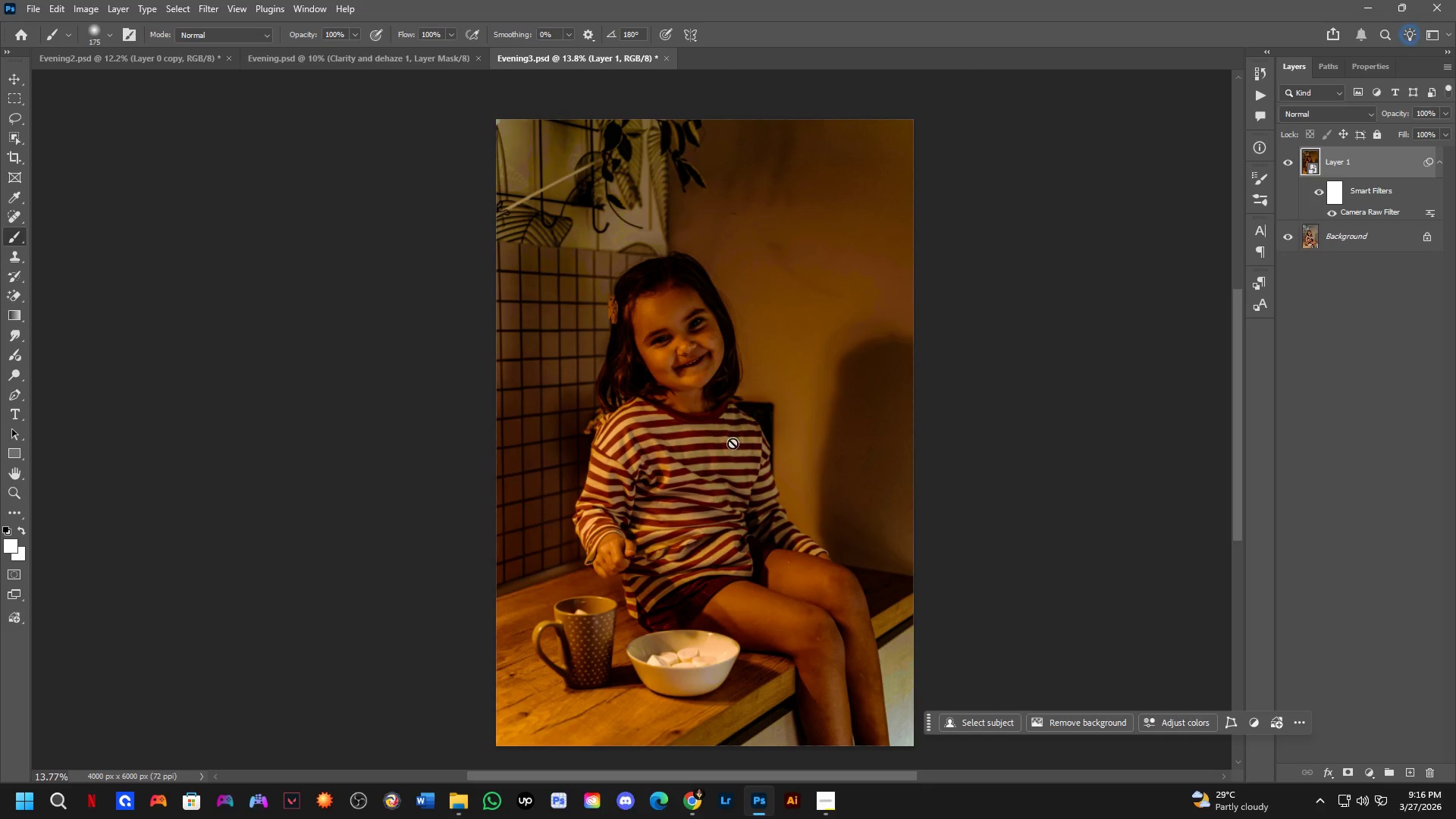 
scroll: coordinate [732, 443], scroll_direction: up, amount: 1.0
 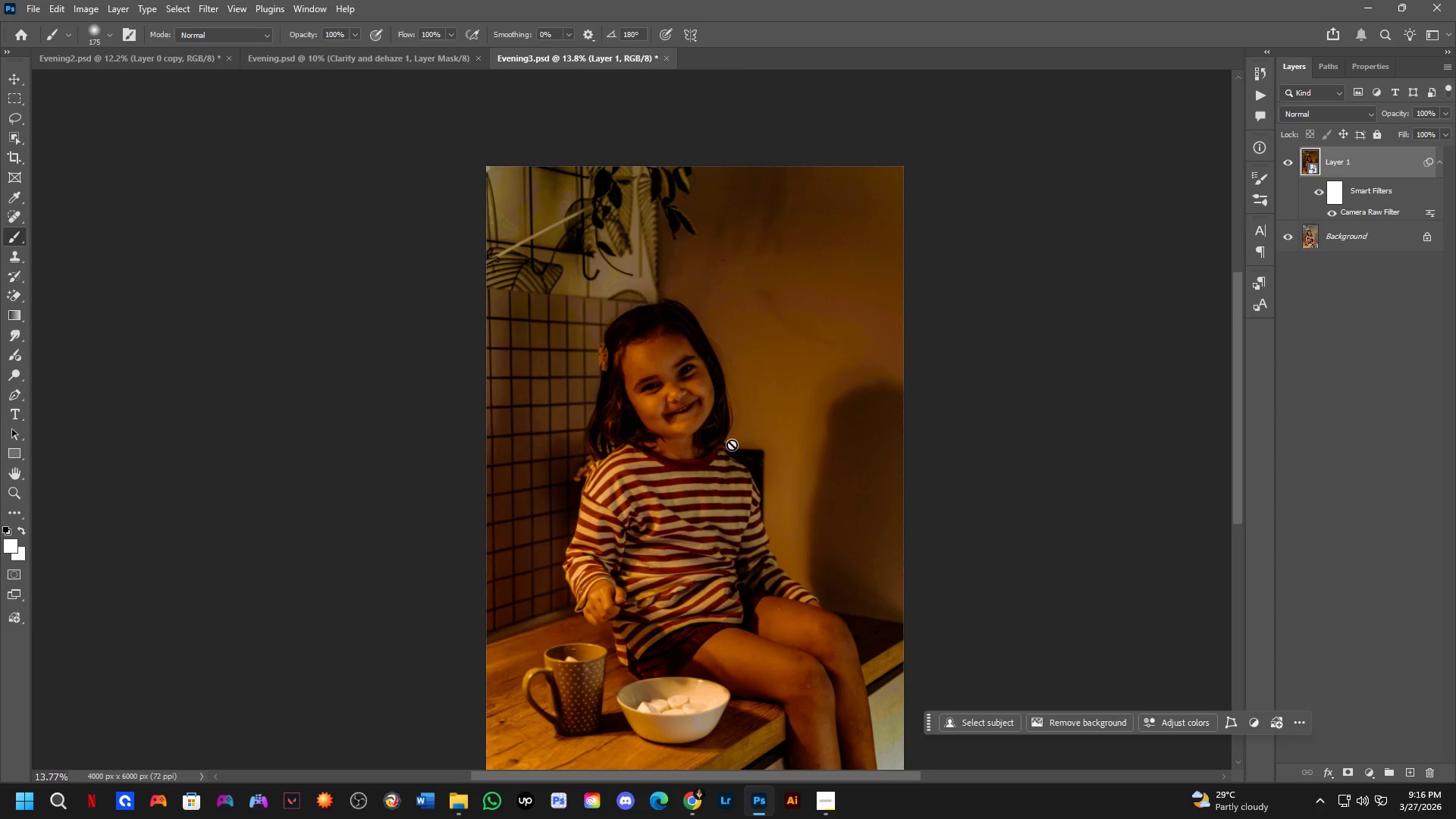 
hold_key(key=Space, duration=0.45)
 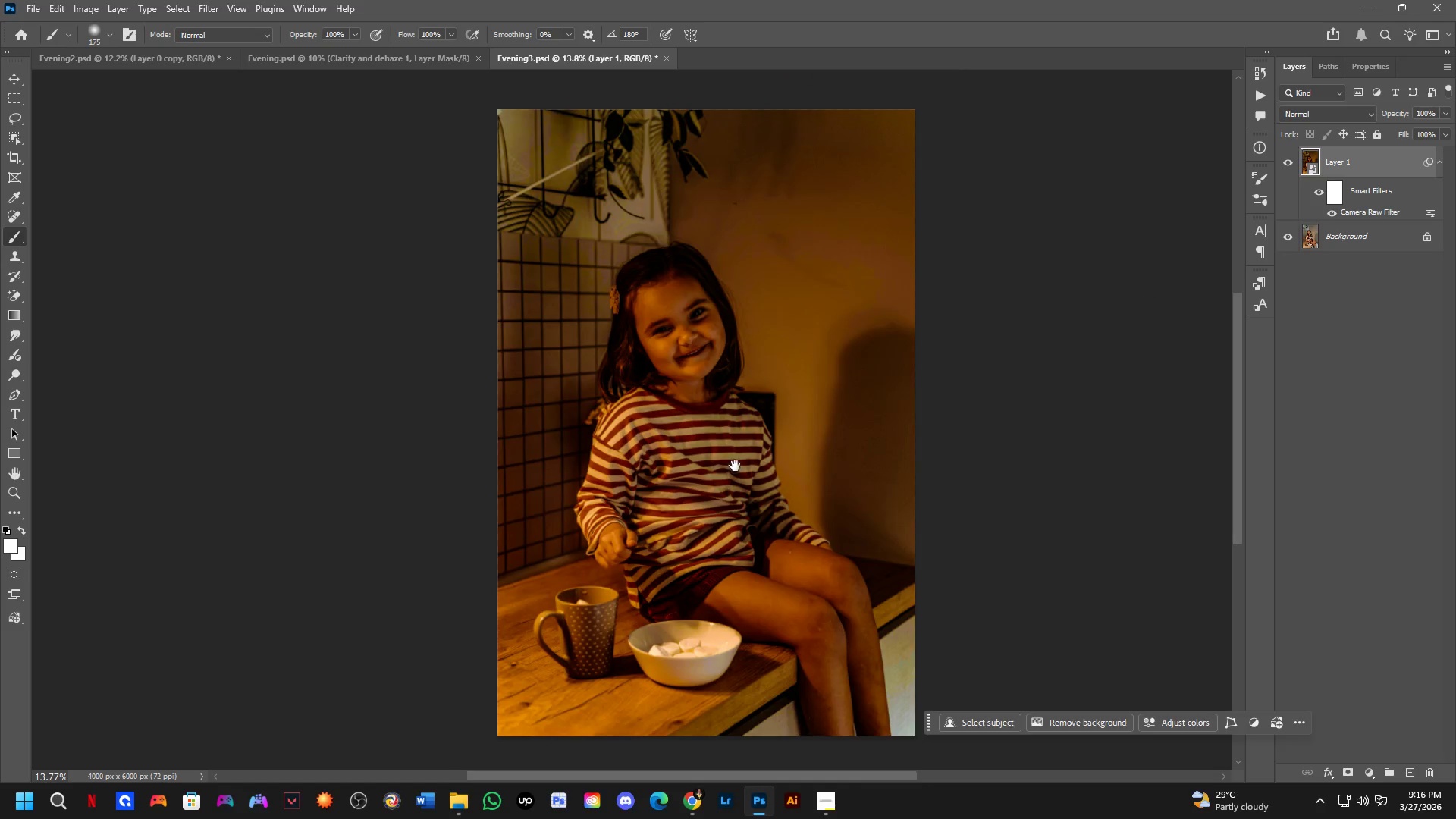 
left_click_drag(start_coordinate=[737, 479], to_coordinate=[739, 466])
 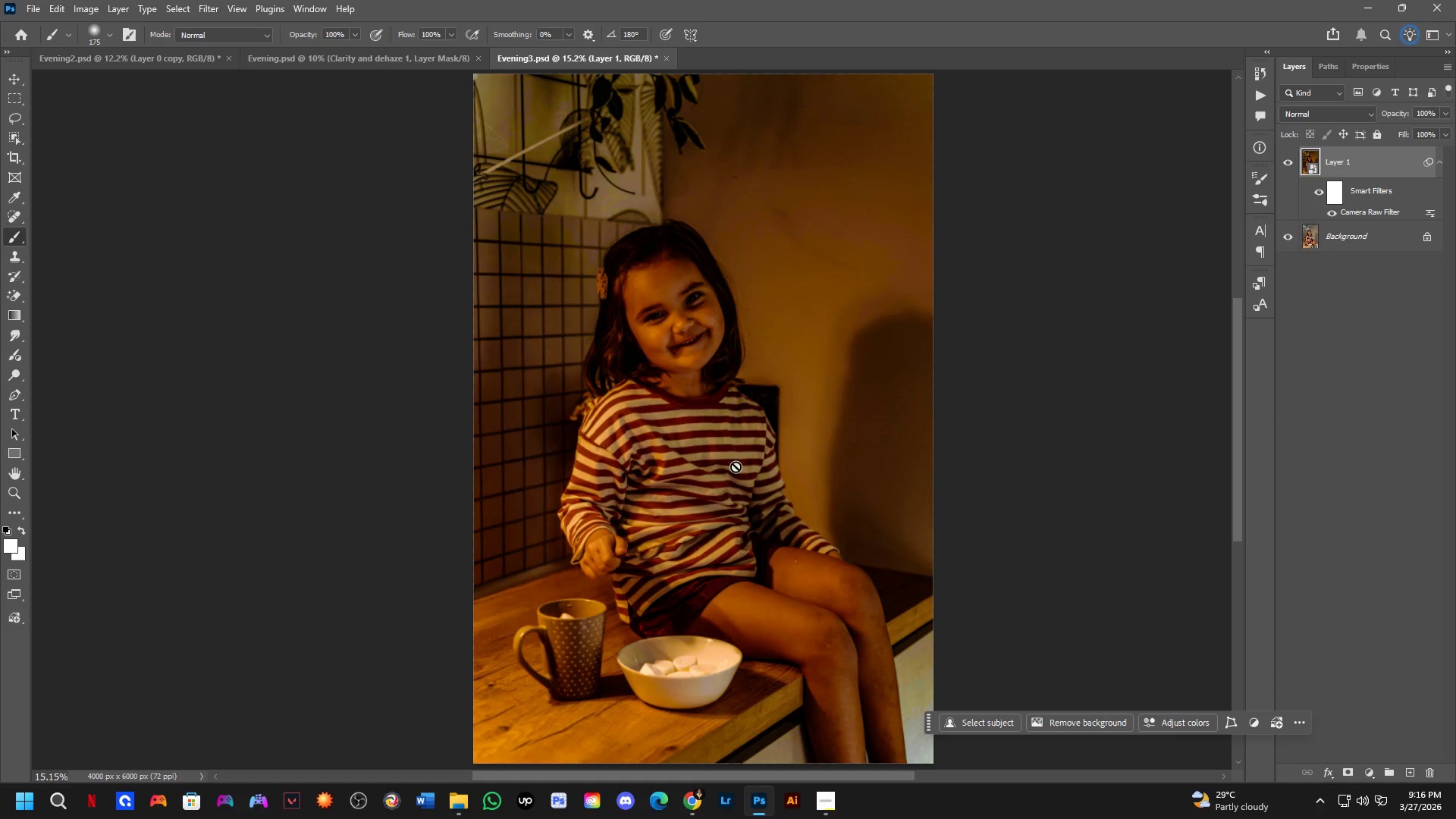 
scroll: coordinate [732, 447], scroll_direction: up, amount: 1.0
 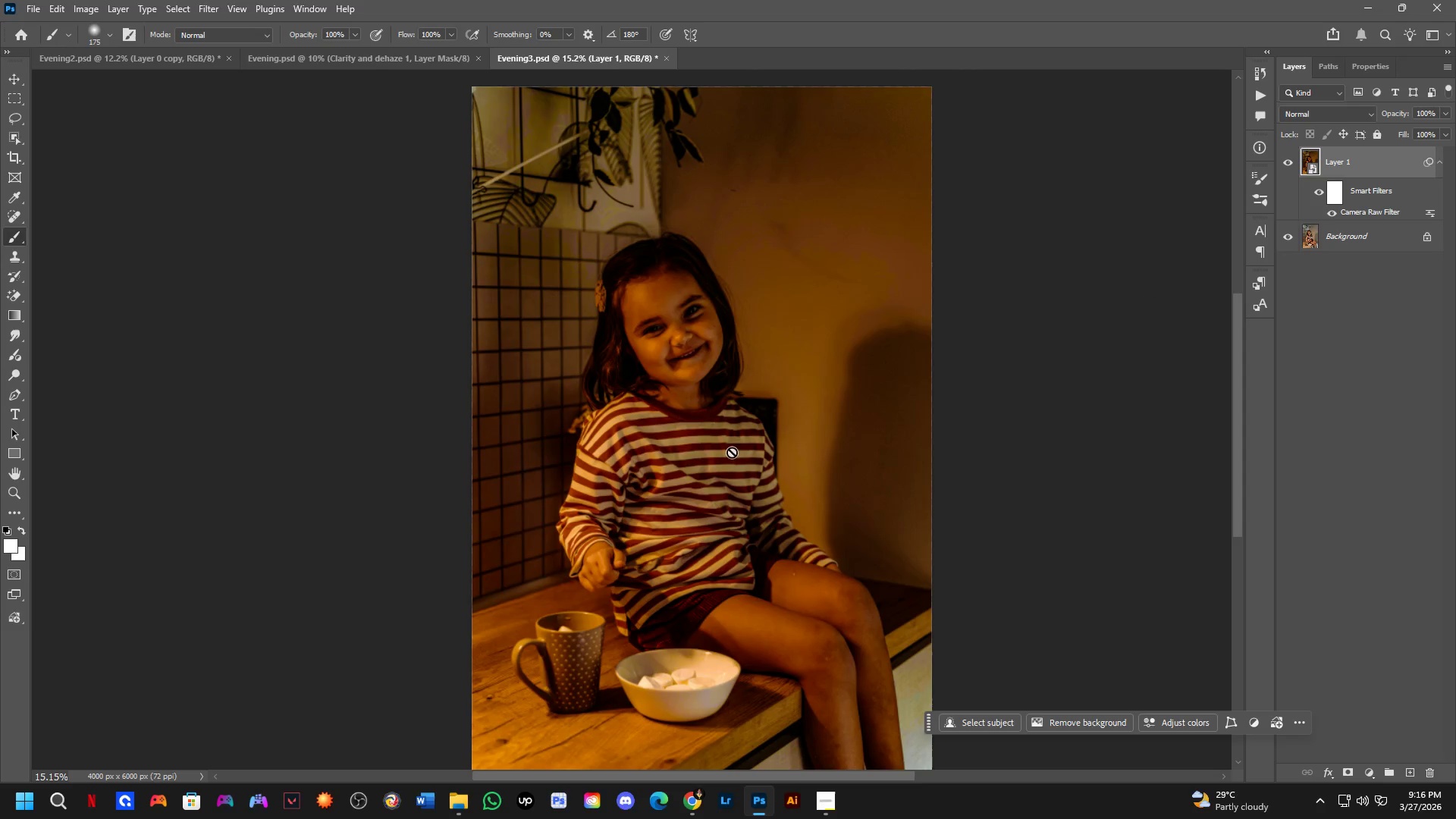 
hold_key(key=Space, duration=0.72)
 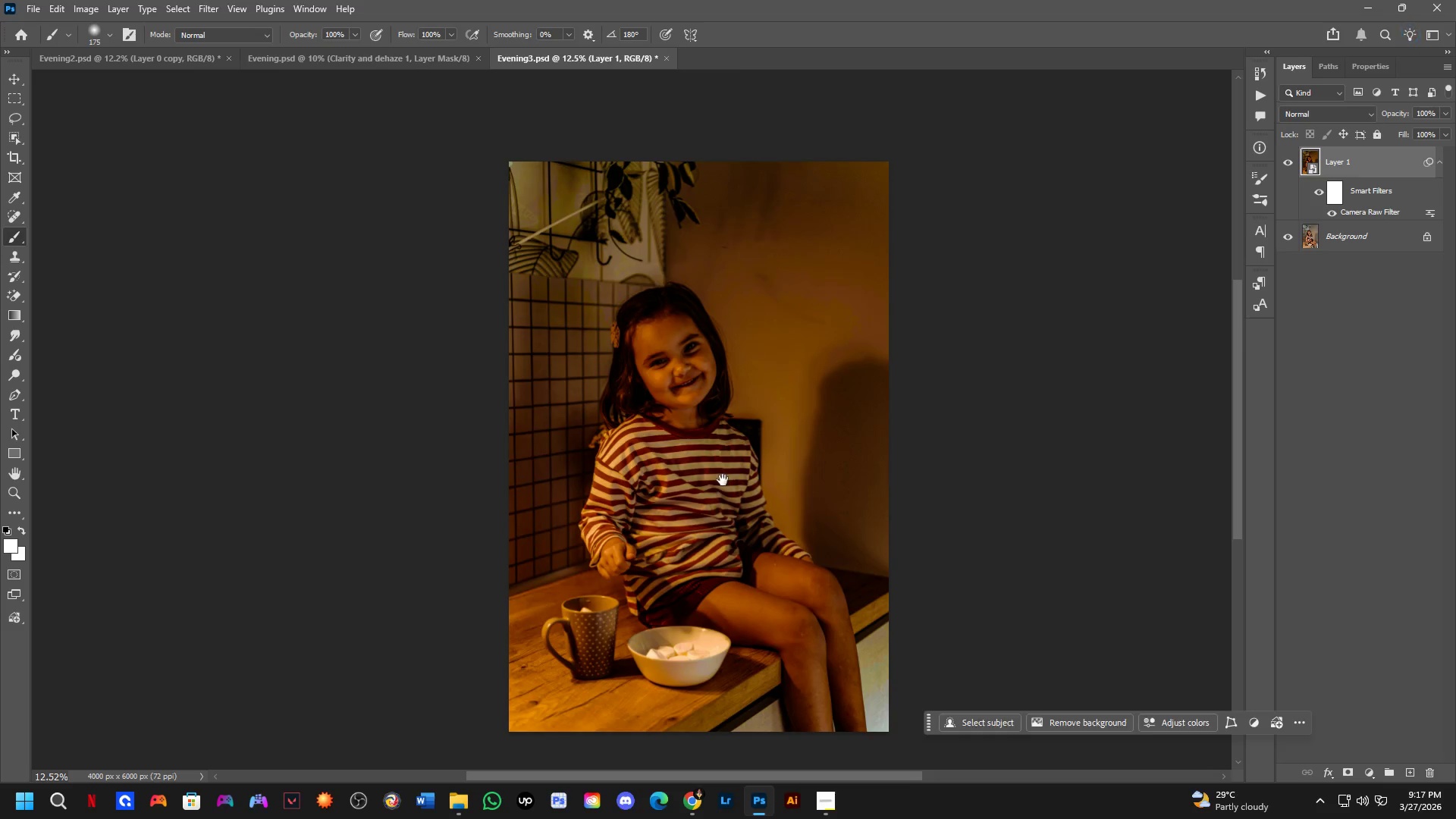 
left_click_drag(start_coordinate=[735, 466], to_coordinate=[725, 486])
 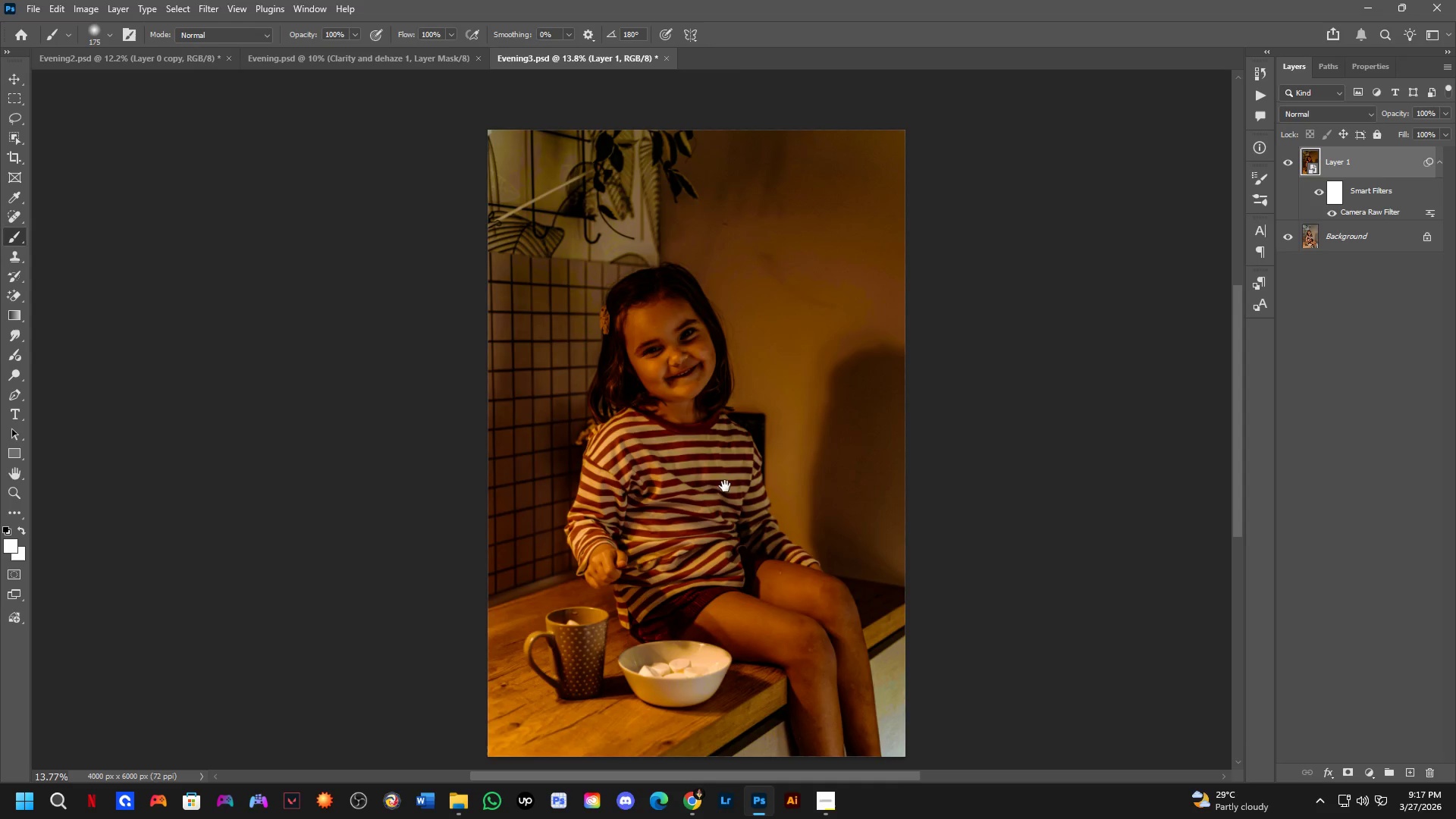 
scroll: coordinate [735, 467], scroll_direction: down, amount: 1.0
 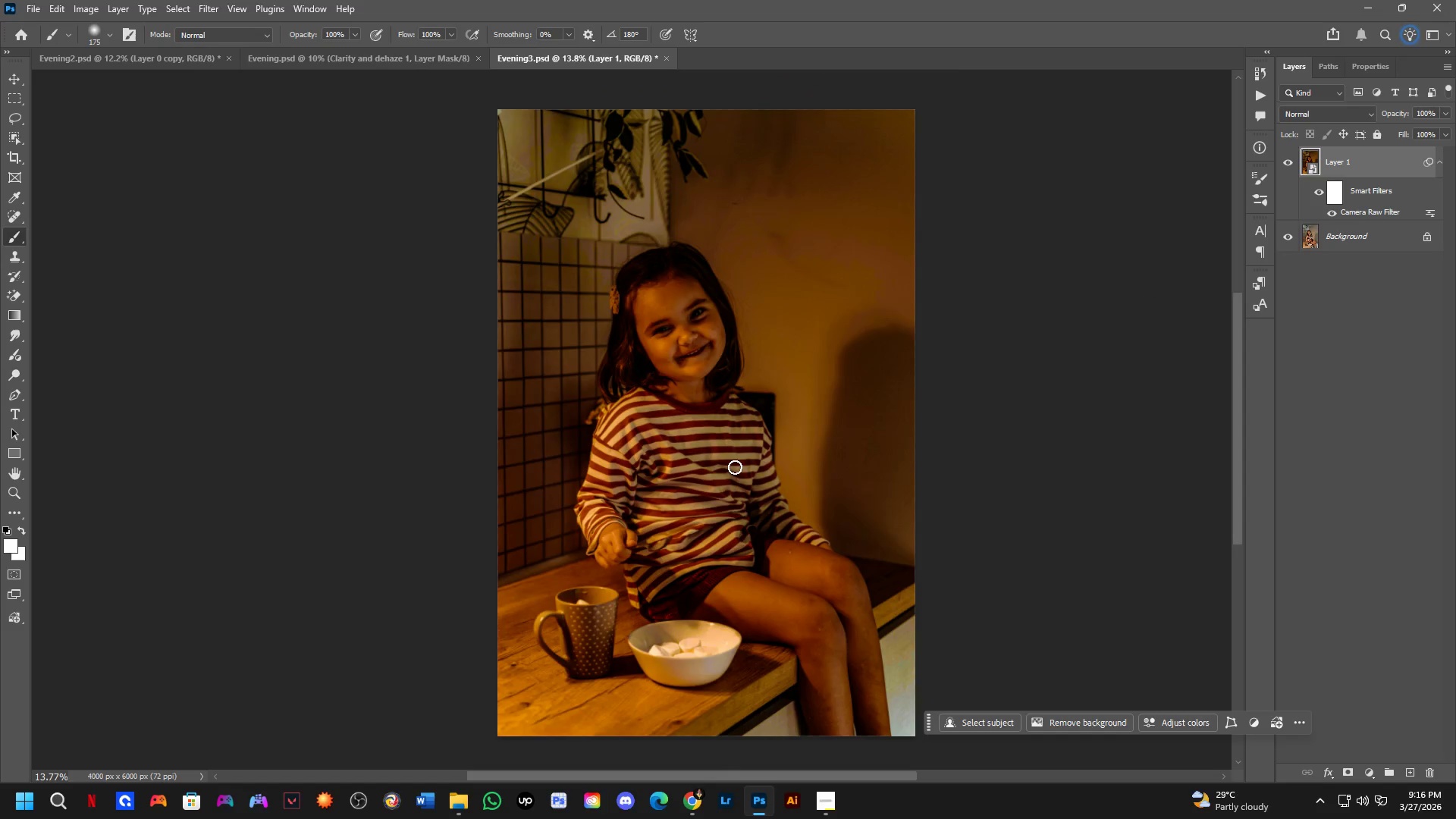 
hold_key(key=Space, duration=0.81)
 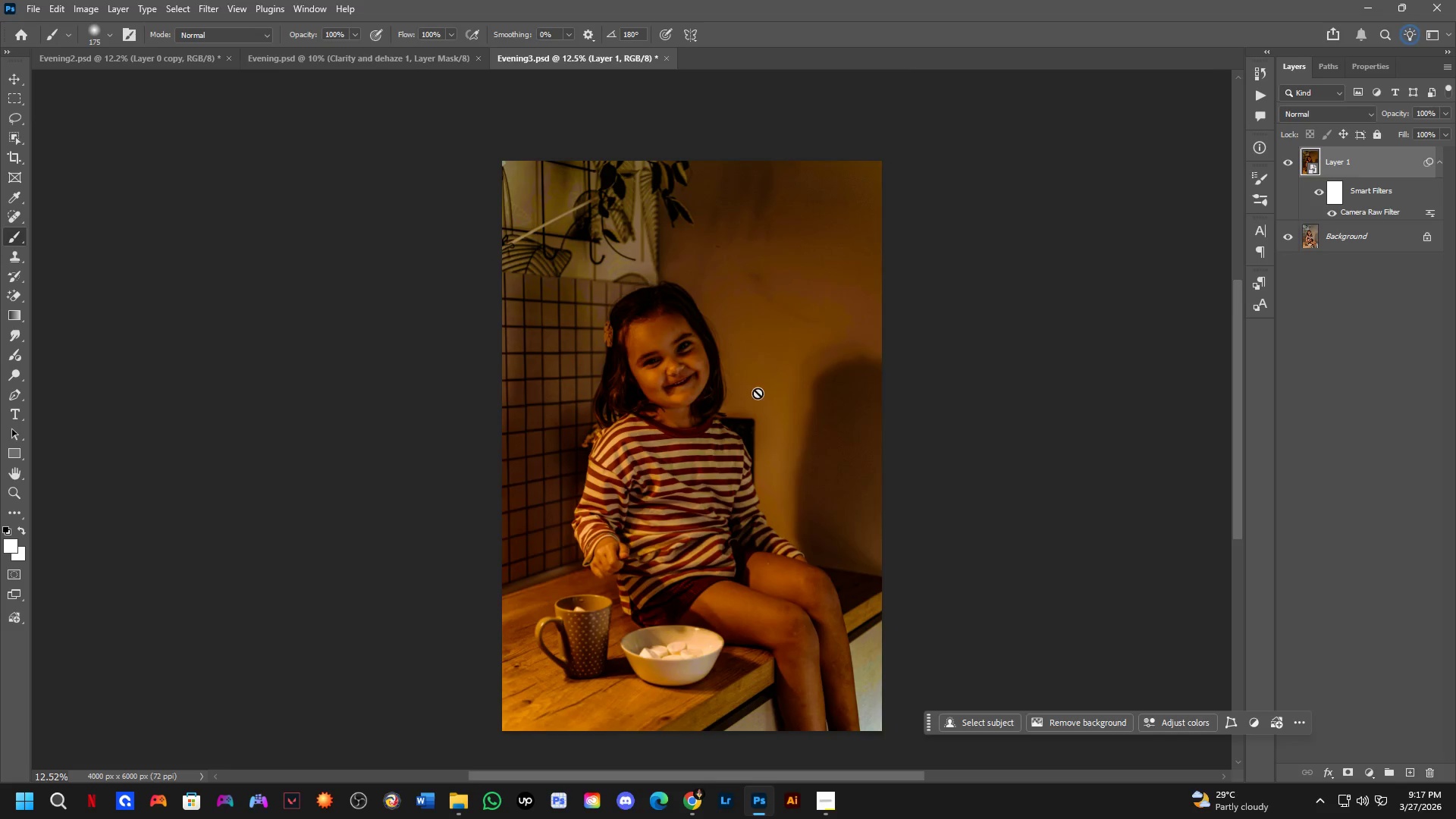 
left_click_drag(start_coordinate=[723, 480], to_coordinate=[716, 479])
 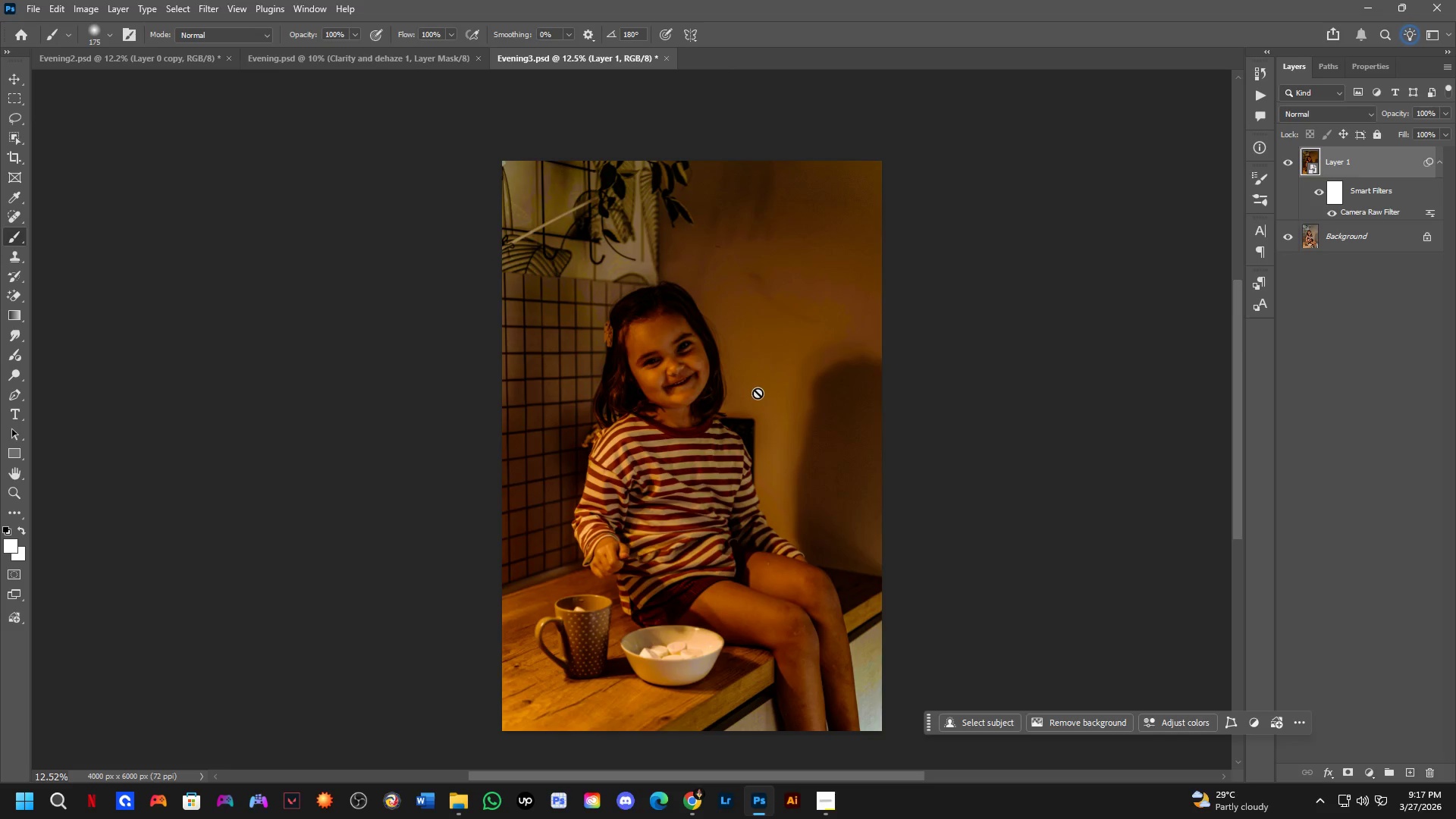 
scroll: coordinate [723, 480], scroll_direction: down, amount: 1.0
 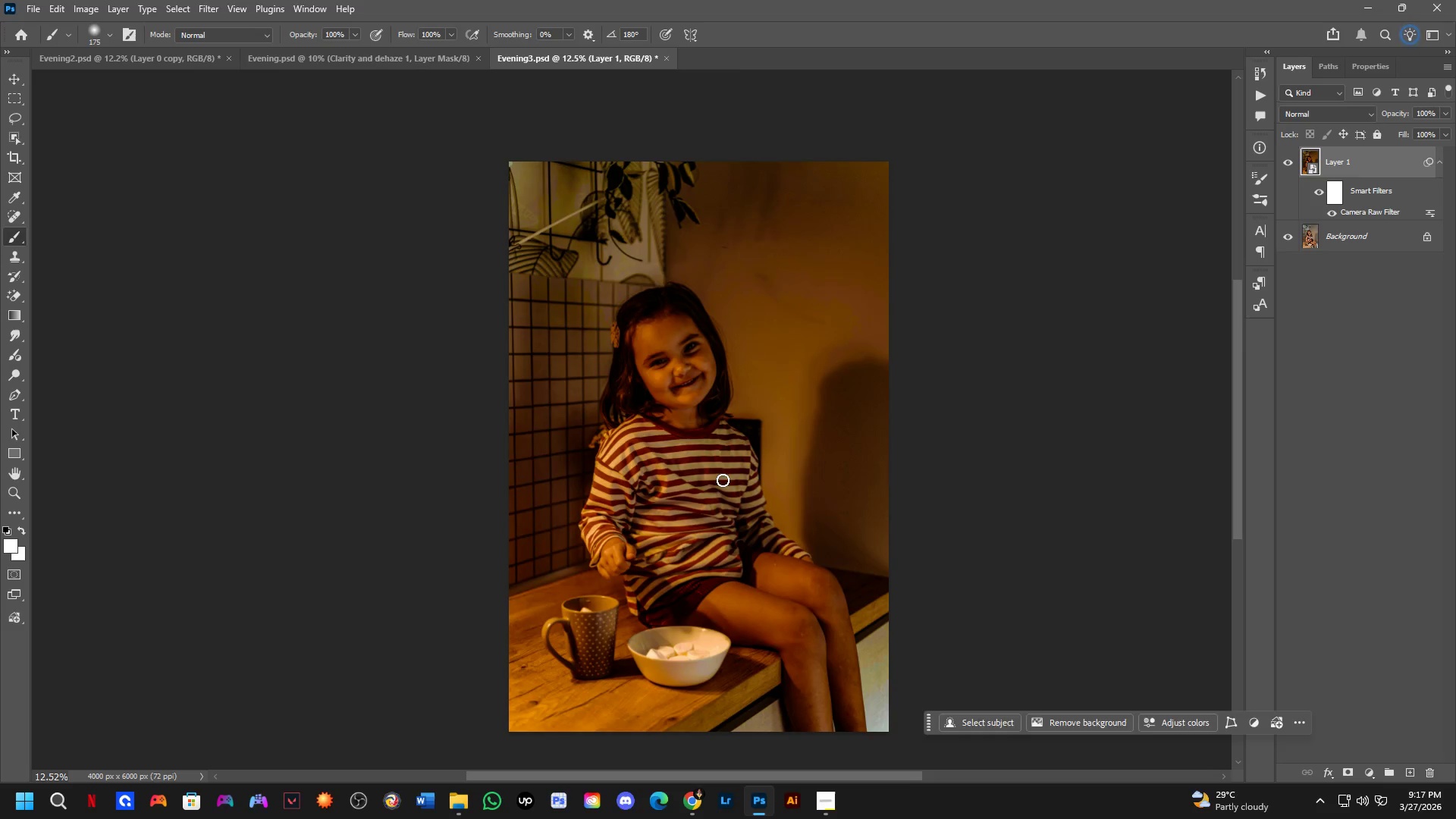 
hold_key(key=Space, duration=0.97)
 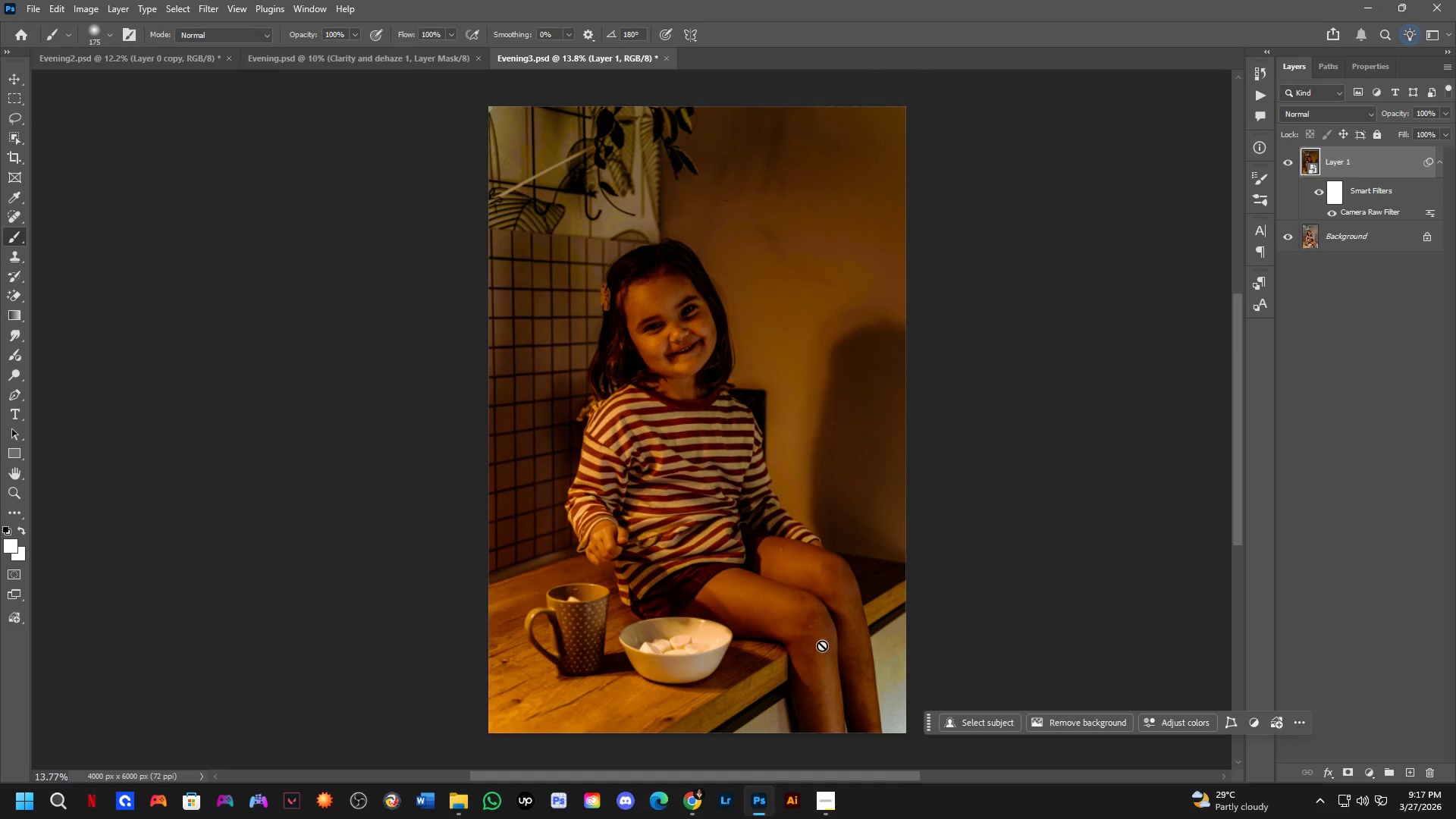 
left_click_drag(start_coordinate=[726, 491], to_coordinate=[738, 459])
 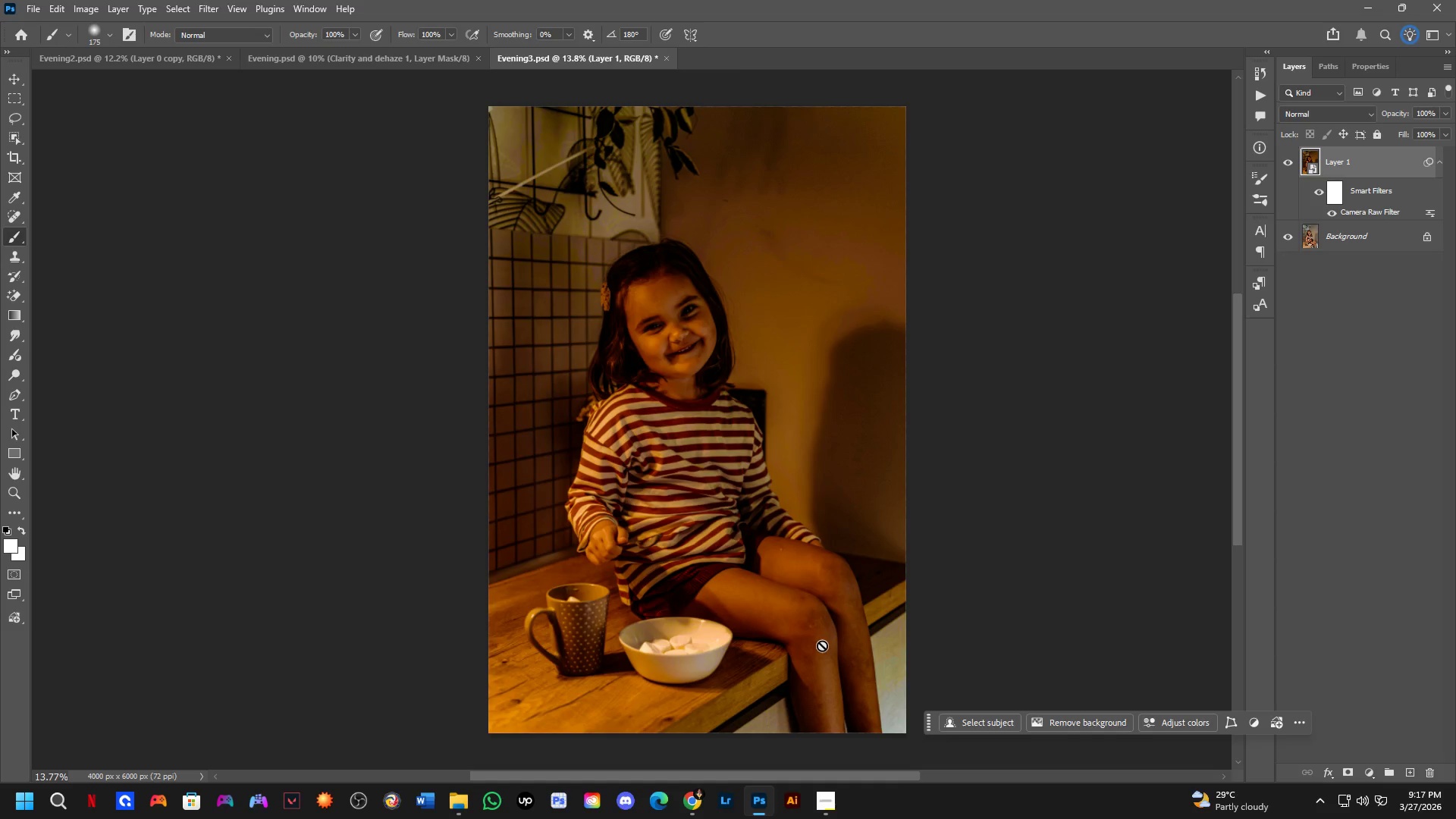 
scroll: coordinate [758, 393], scroll_direction: up, amount: 1.0
 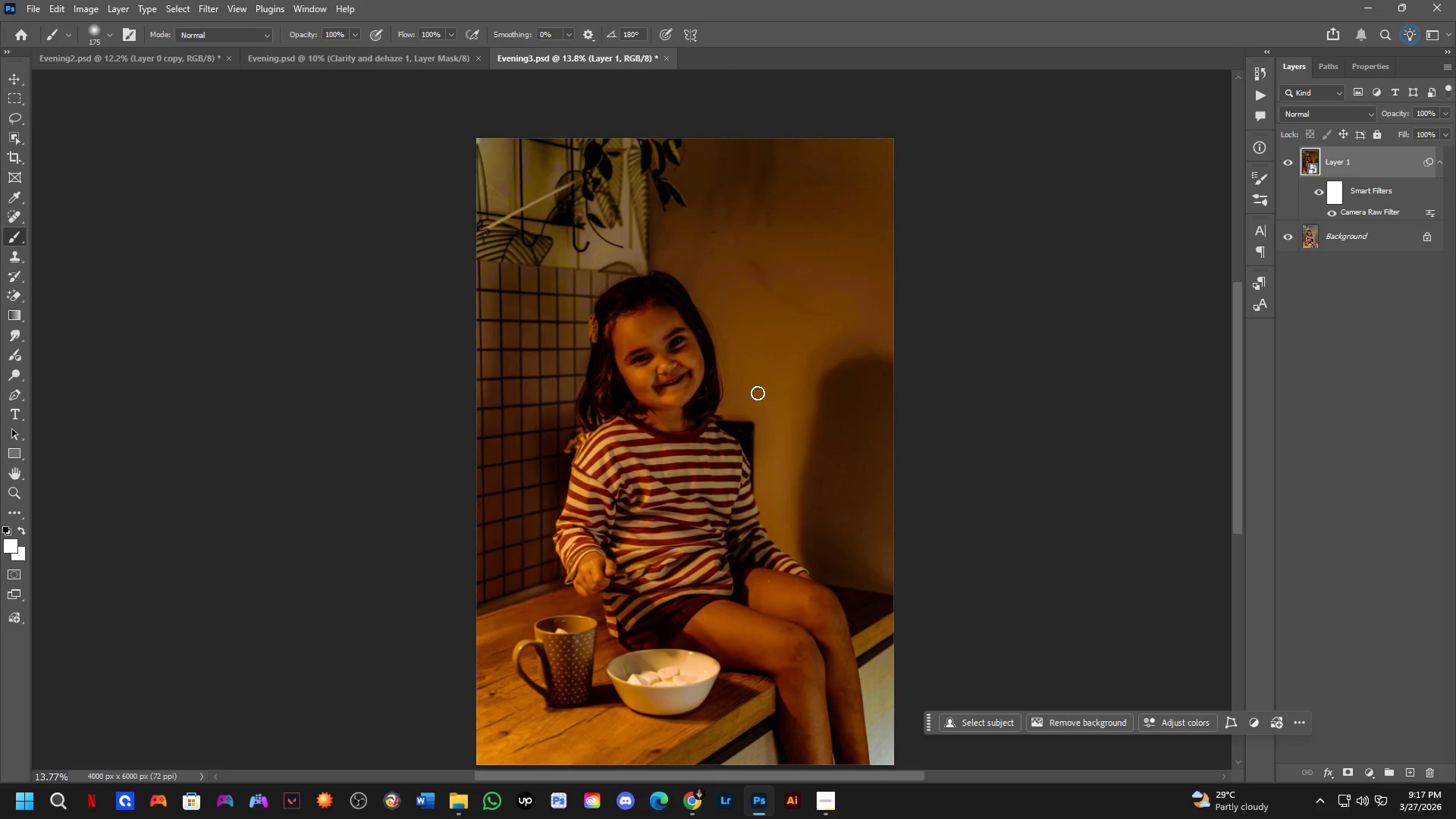 
wait(12.95)
 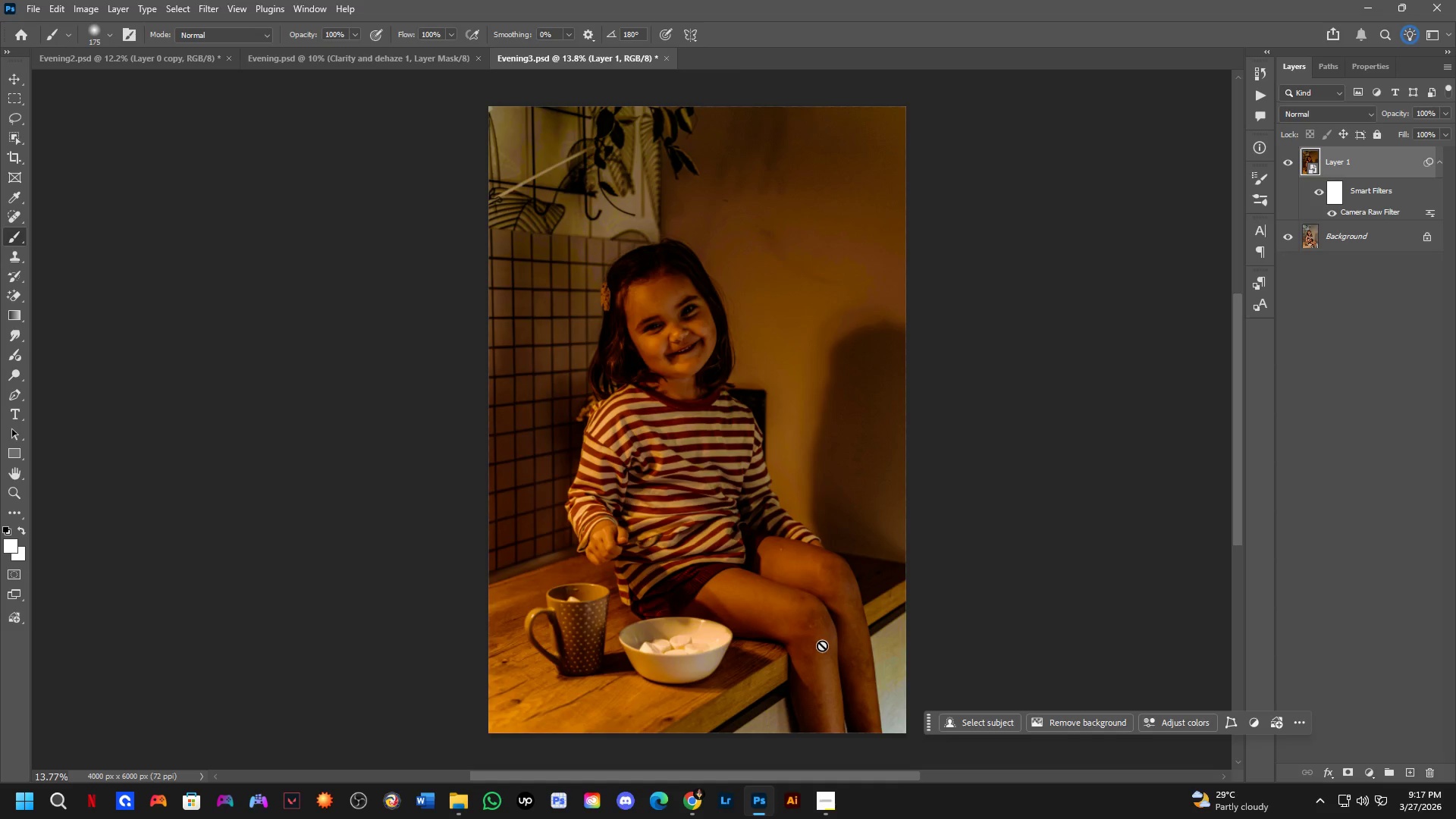 
key(Control+ControlLeft)
 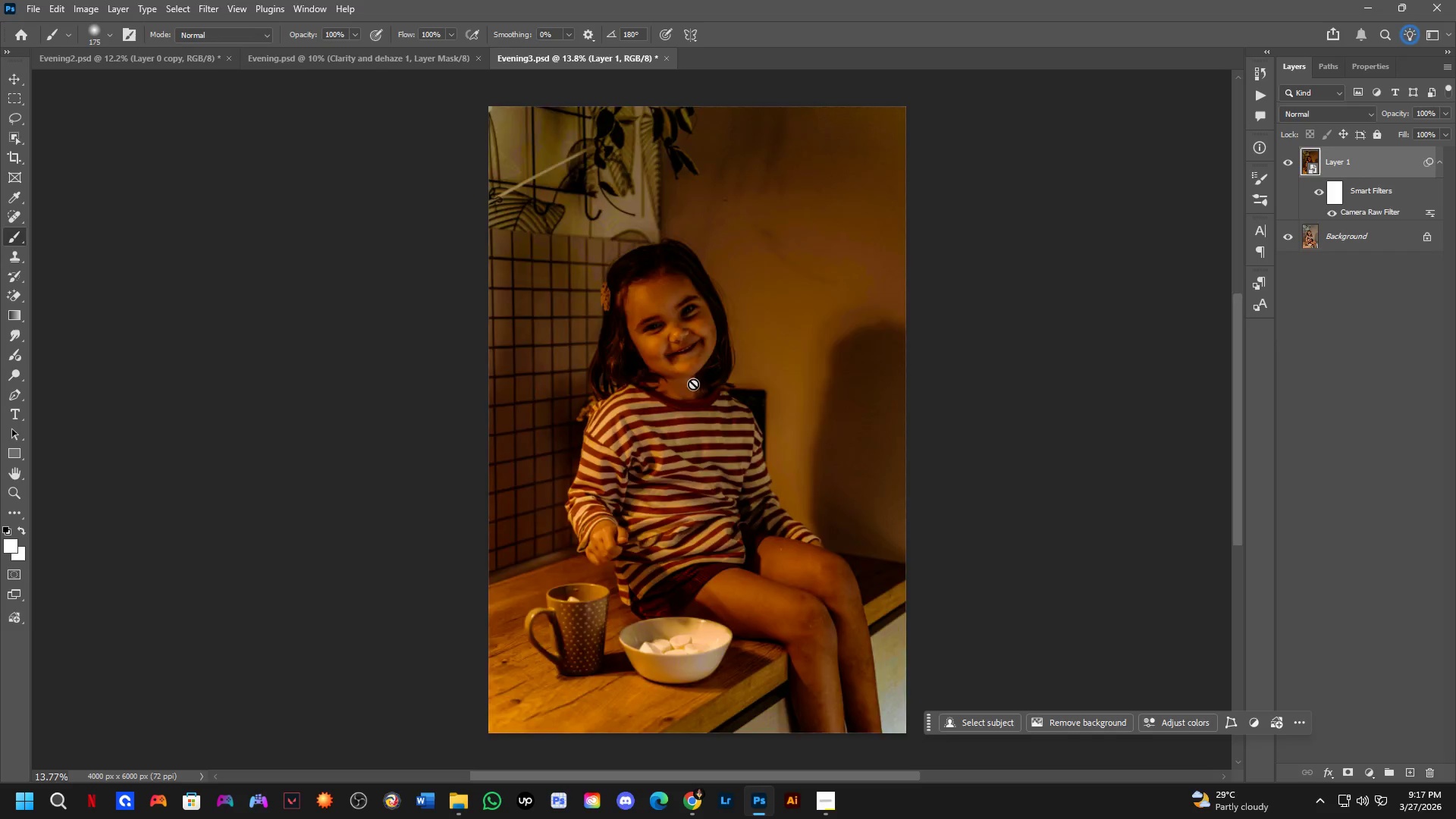 
key(Control+Tab)
 